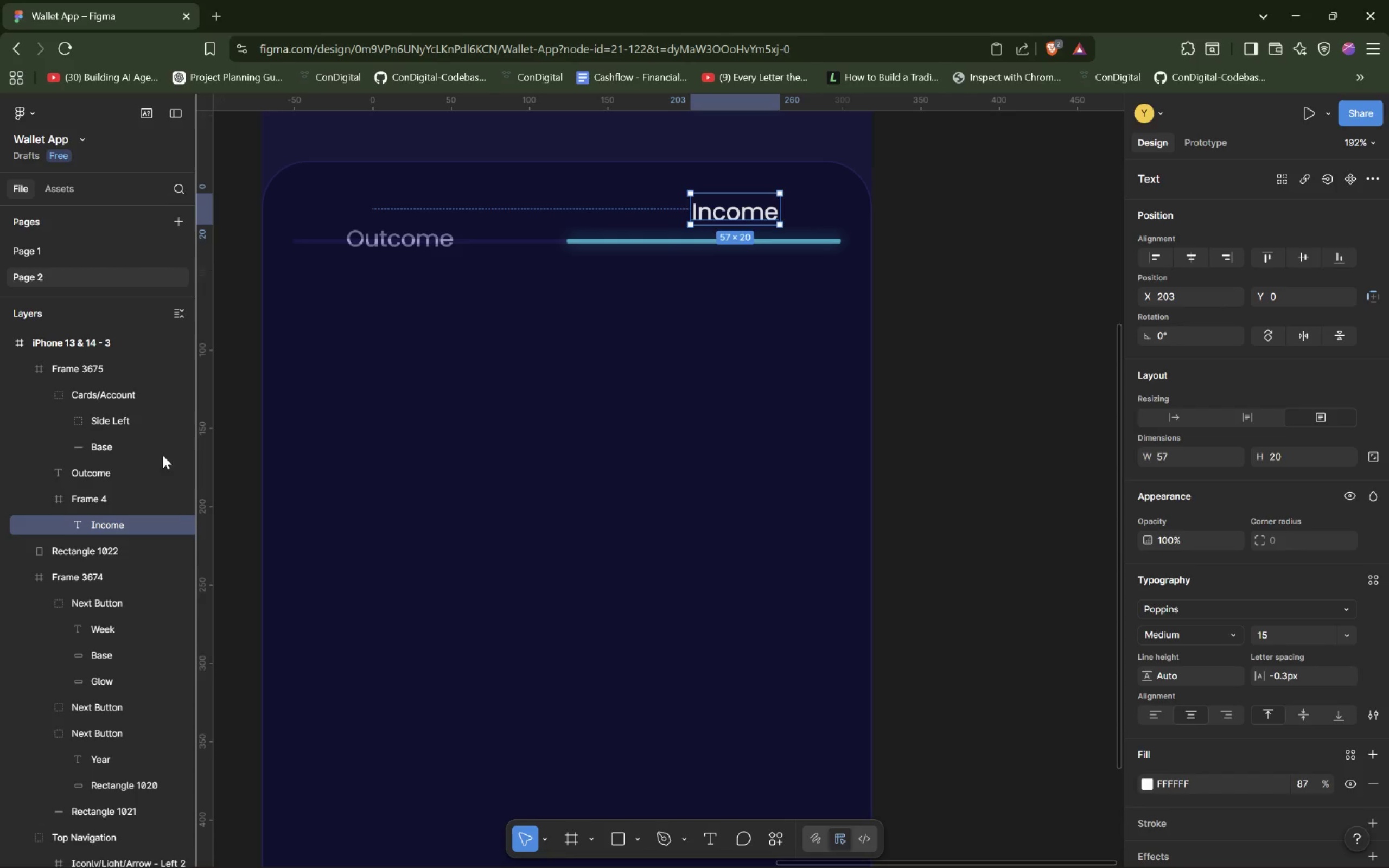 
left_click([95, 474])
 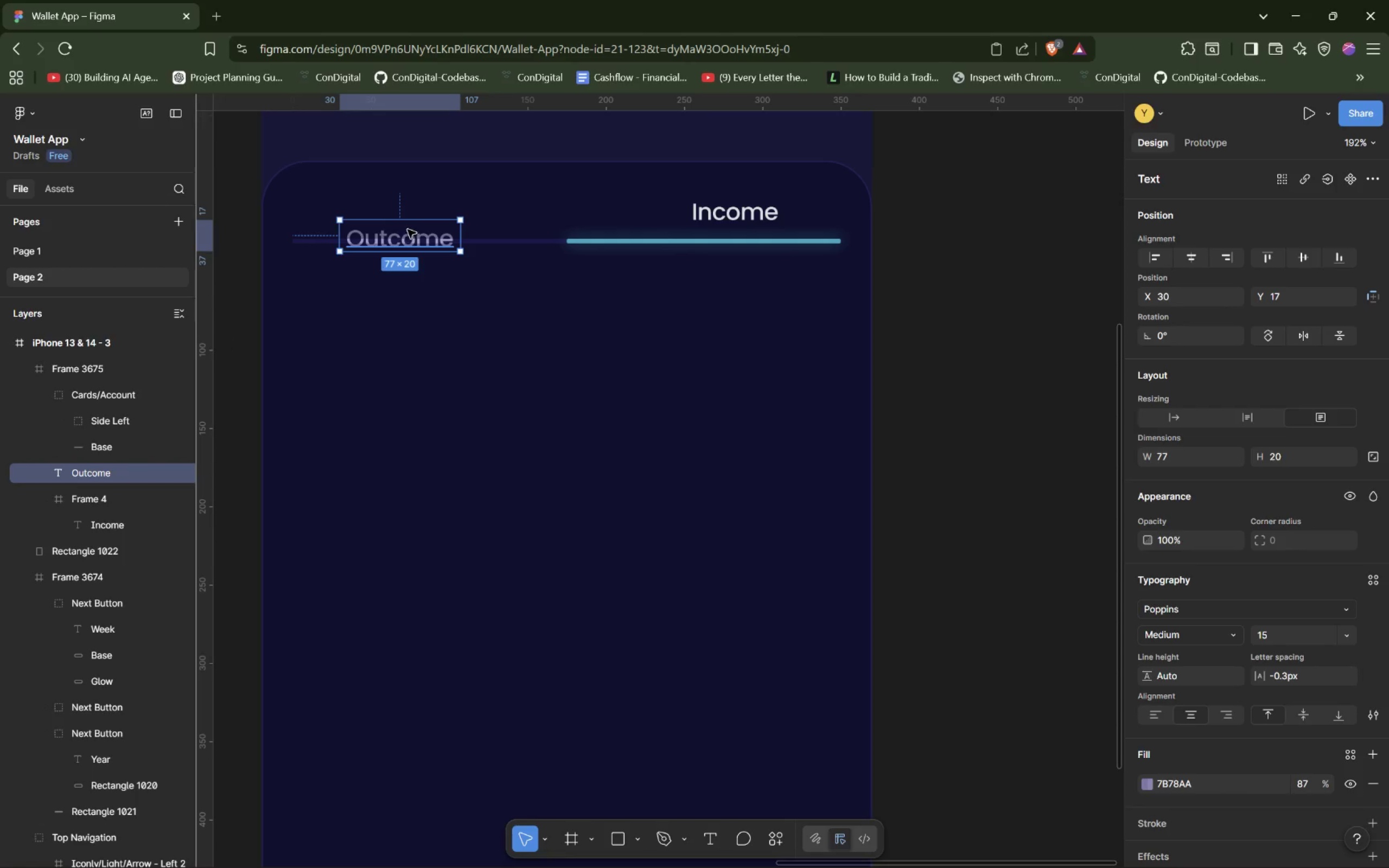 
left_click_drag(start_coordinate=[404, 232], to_coordinate=[443, 202])
 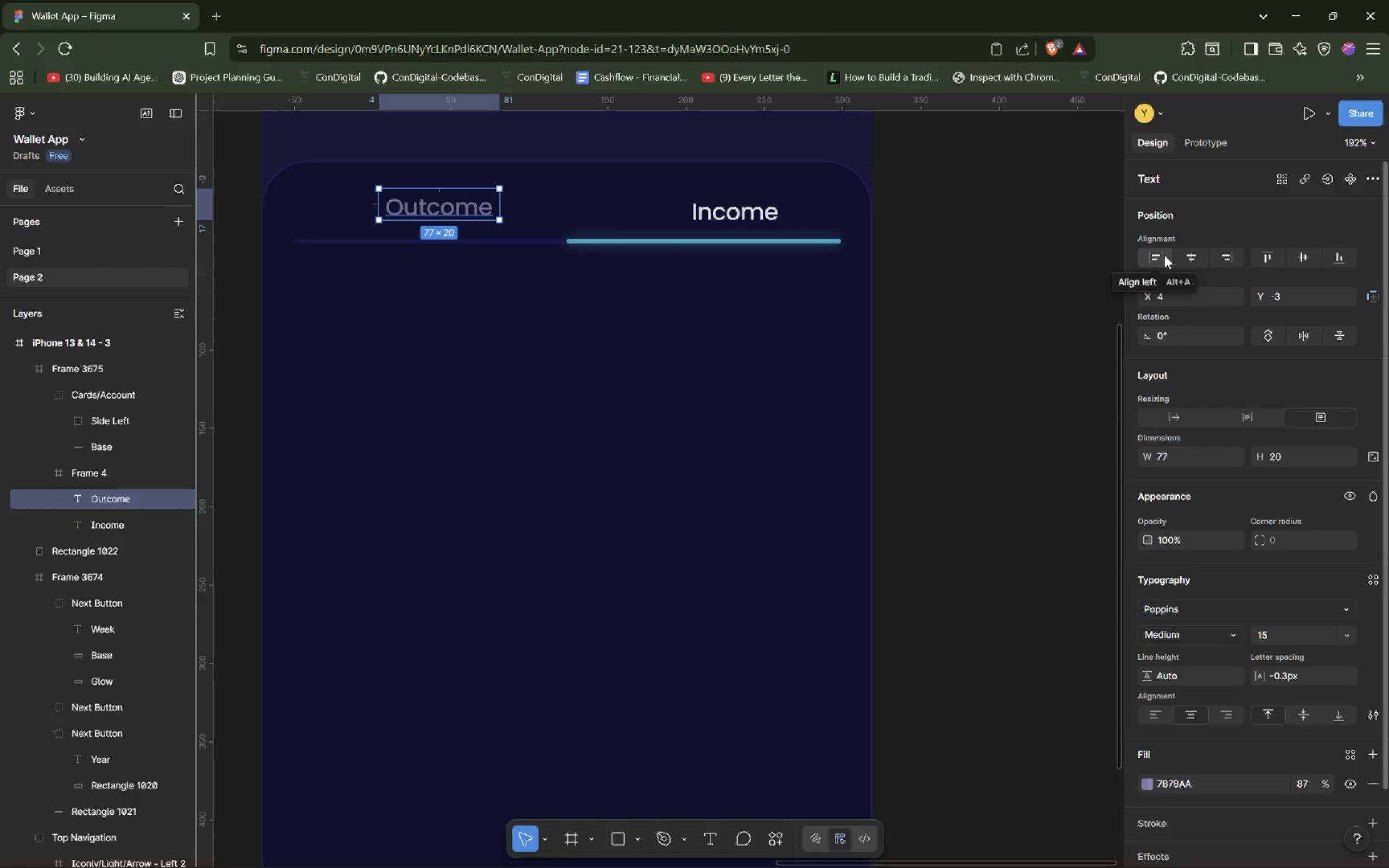 
left_click([1160, 255])
 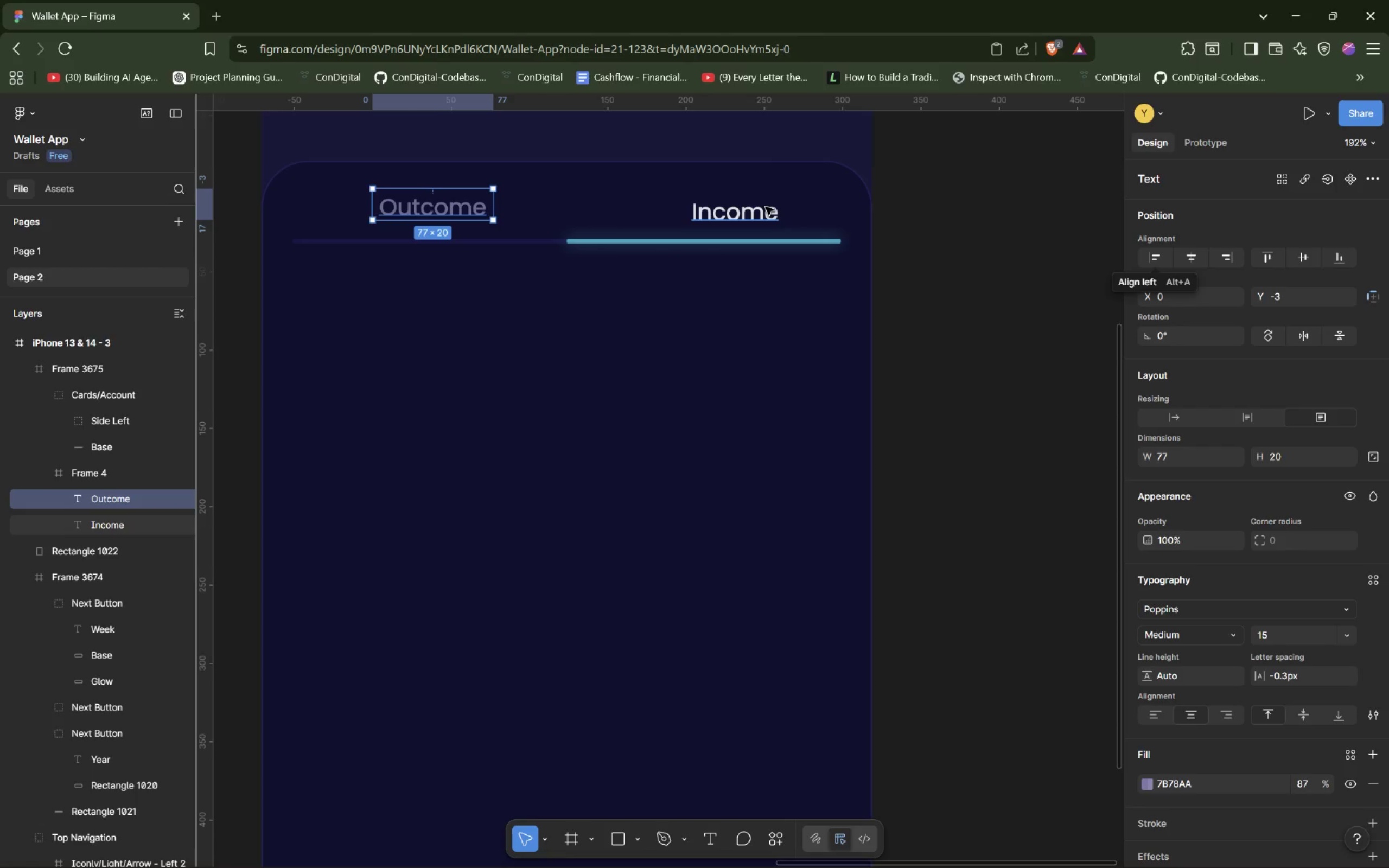 
left_click([746, 212])
 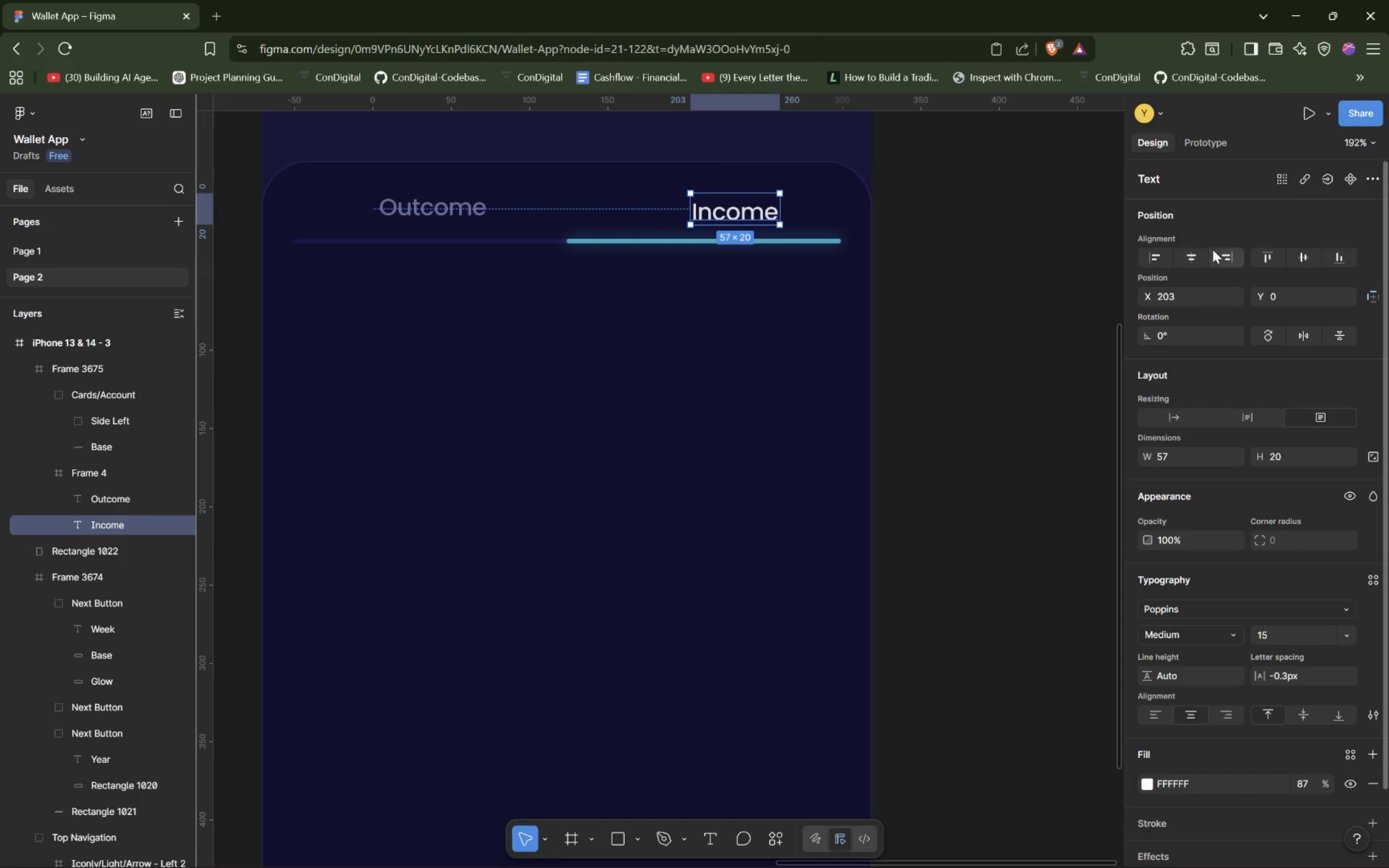 
left_click([1225, 256])
 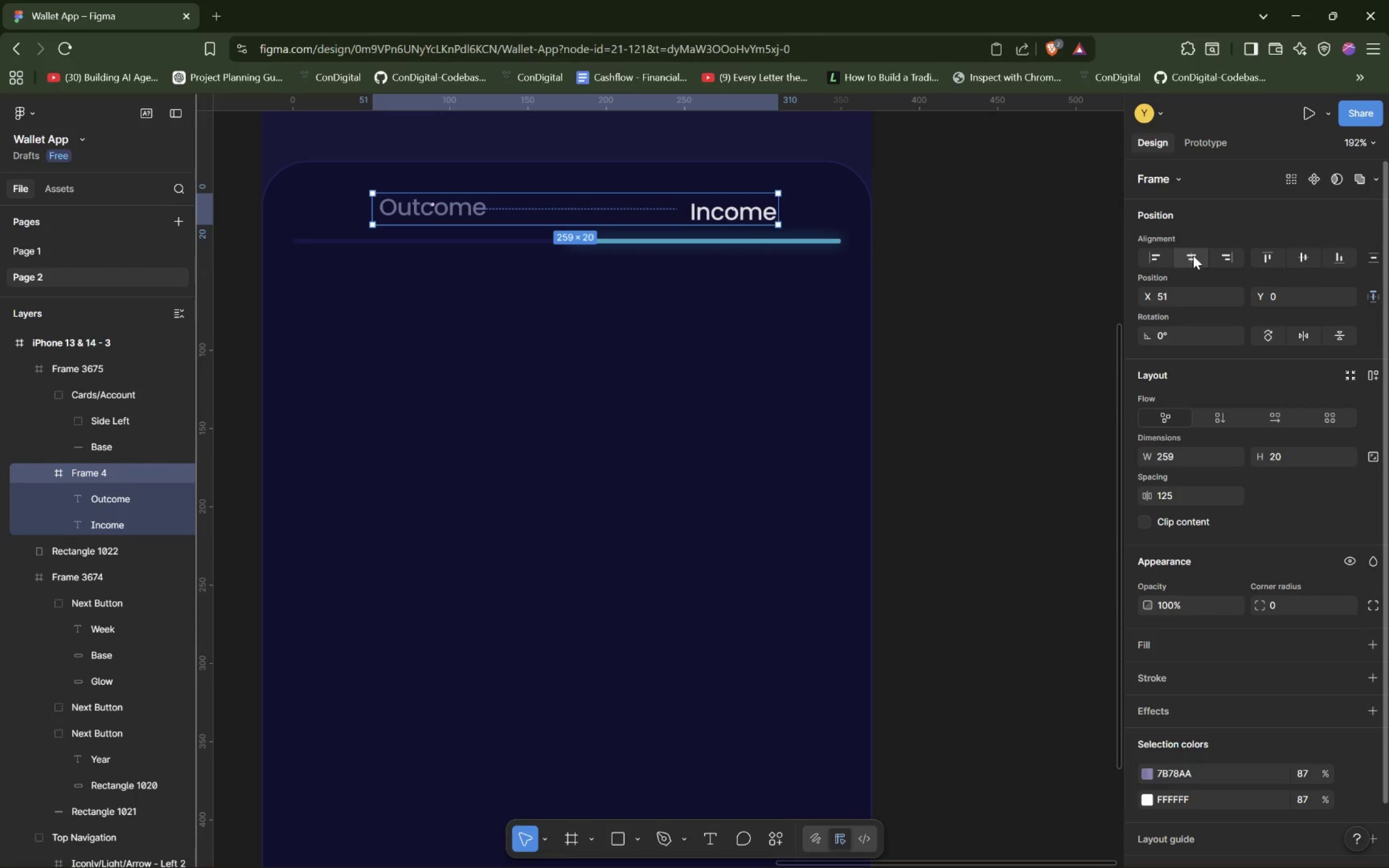 
wait(6.0)
 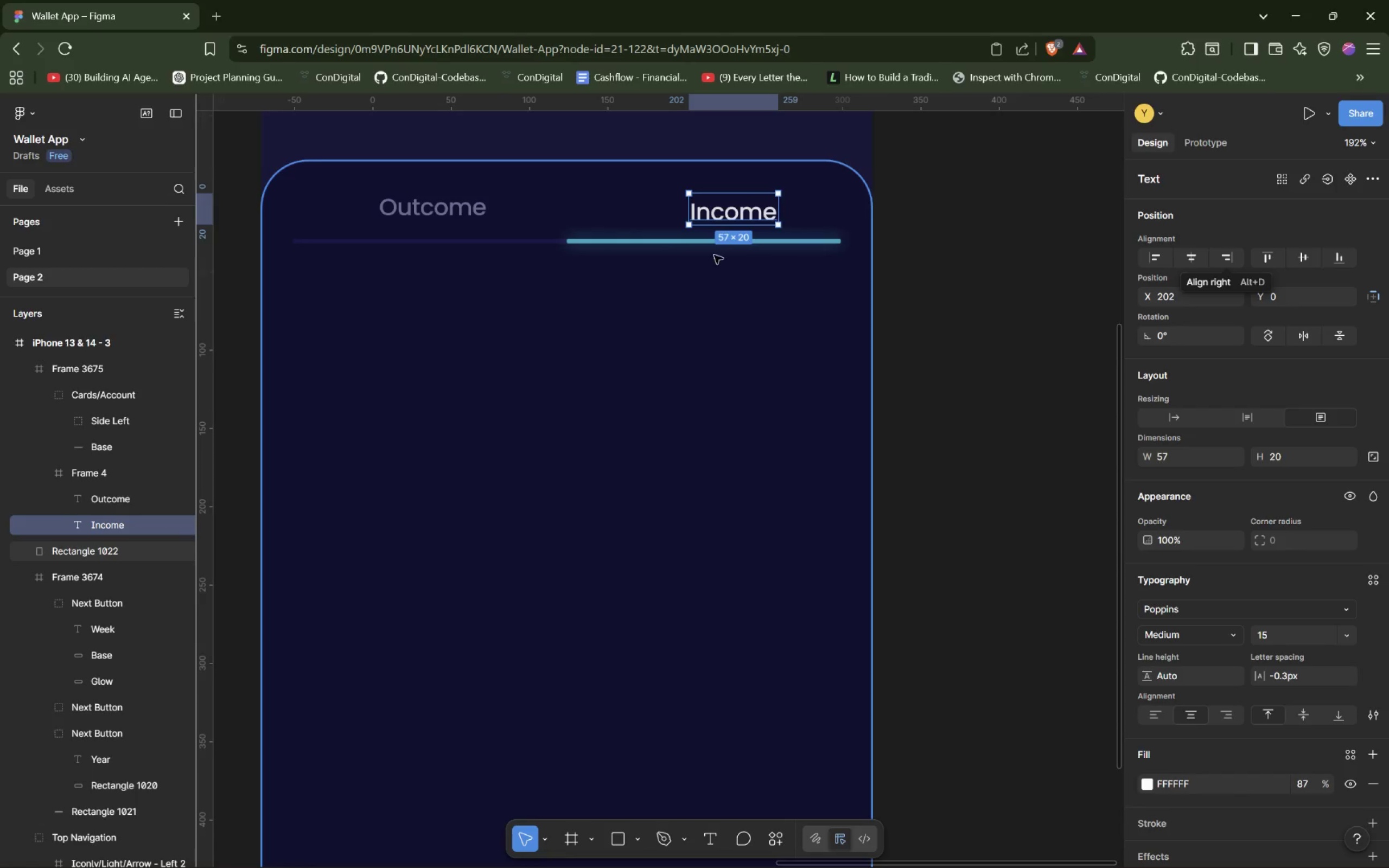 
left_click([1192, 256])
 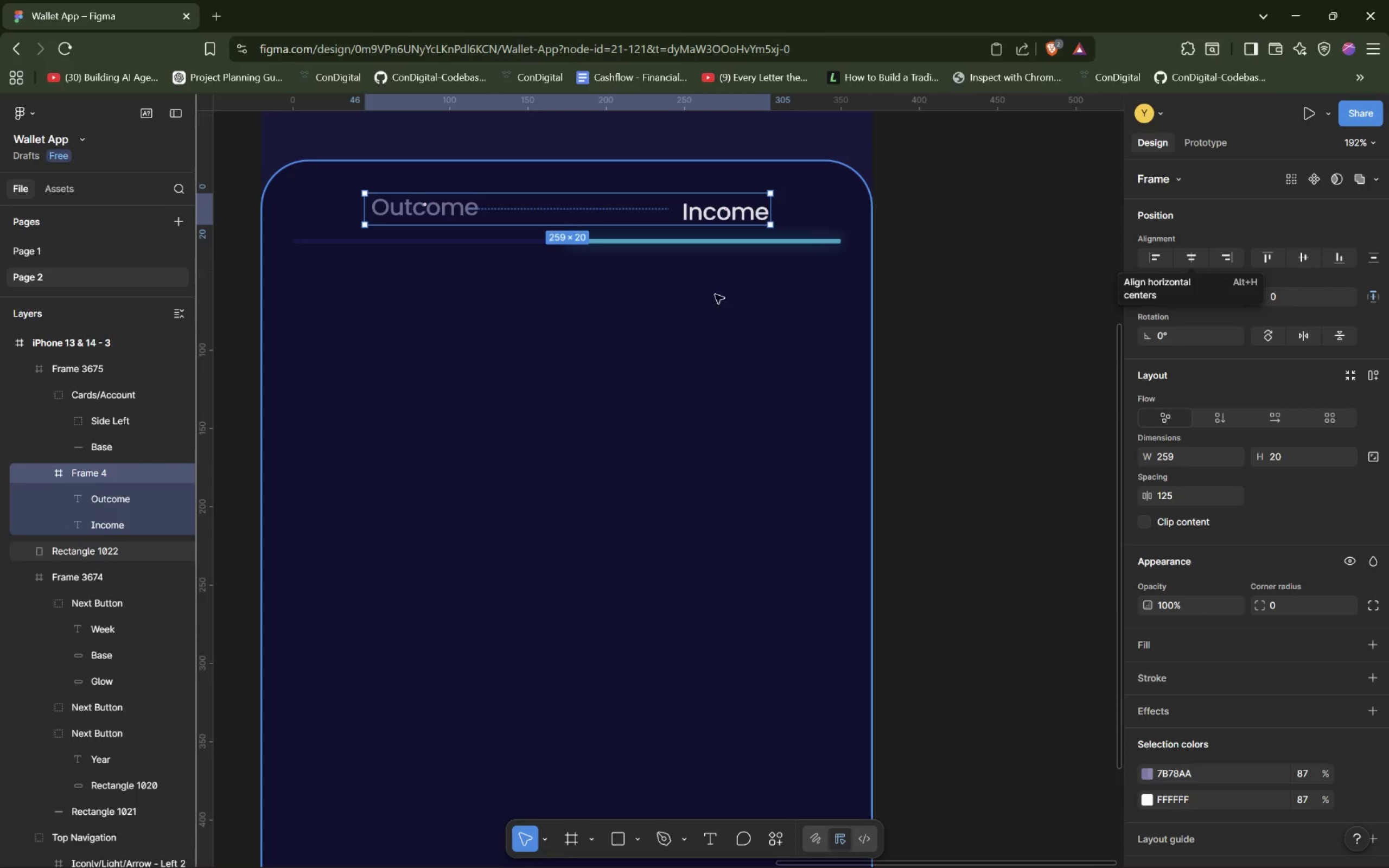 
left_click([742, 319])
 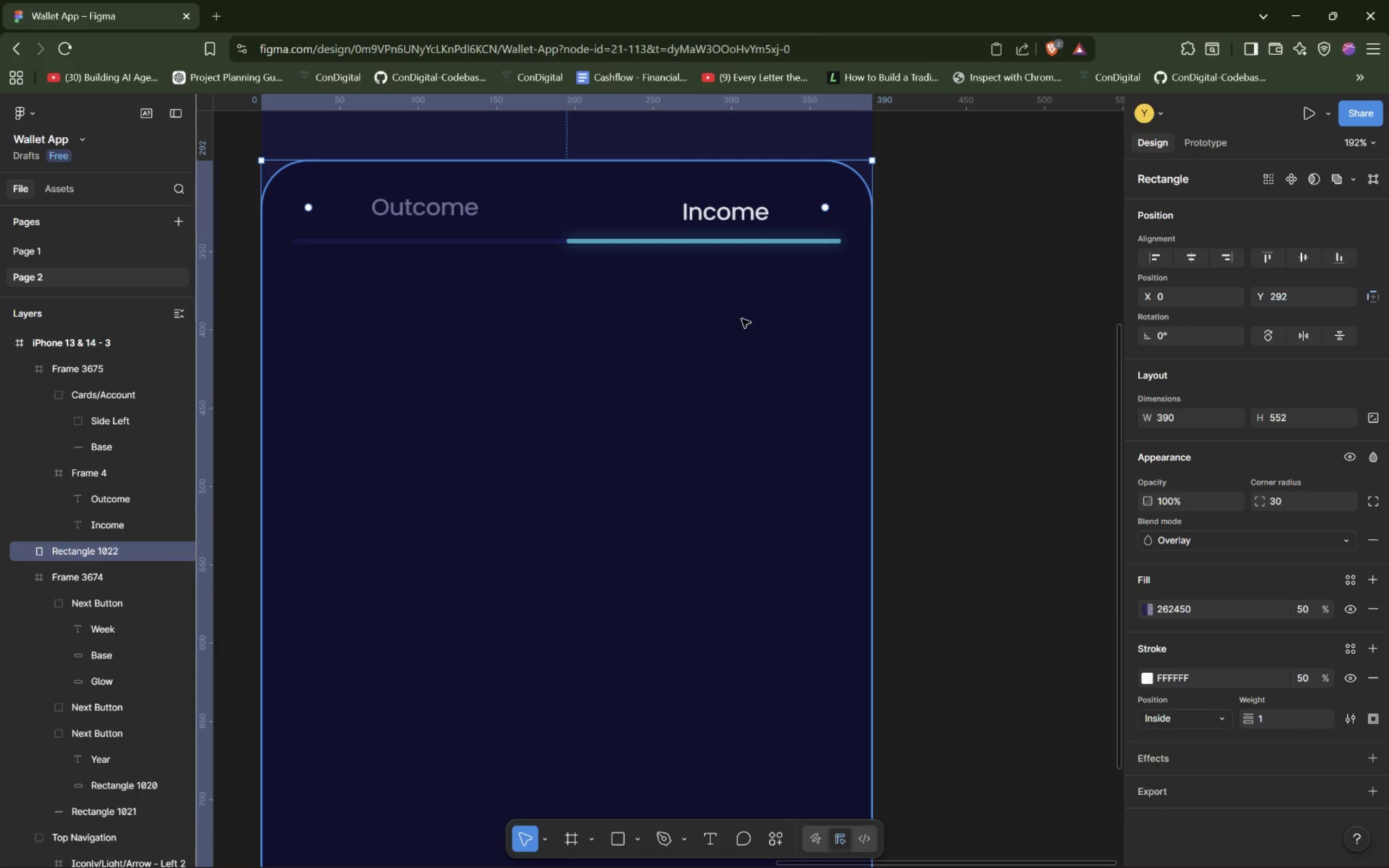 
wait(9.39)
 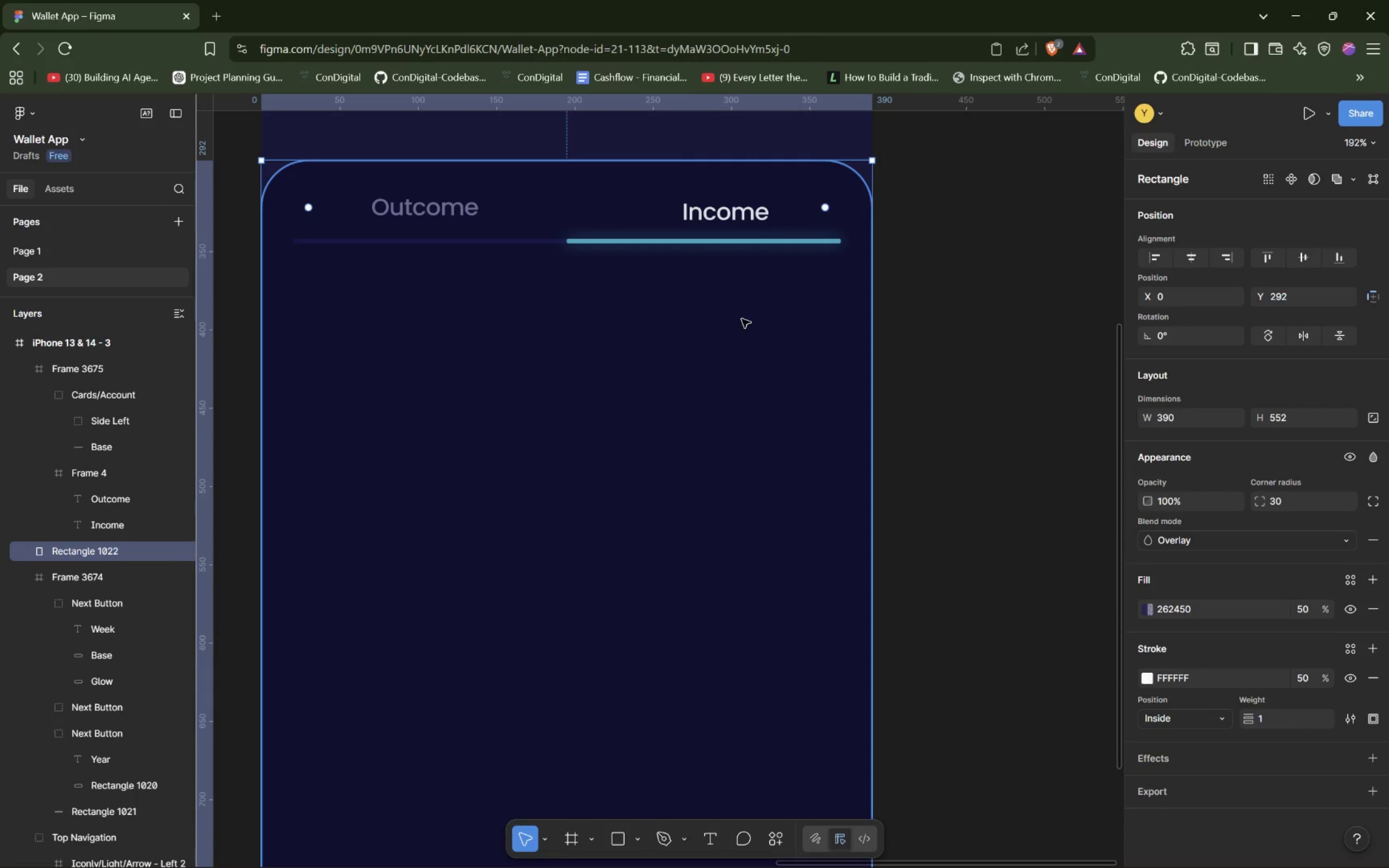 
double_click([706, 216])
 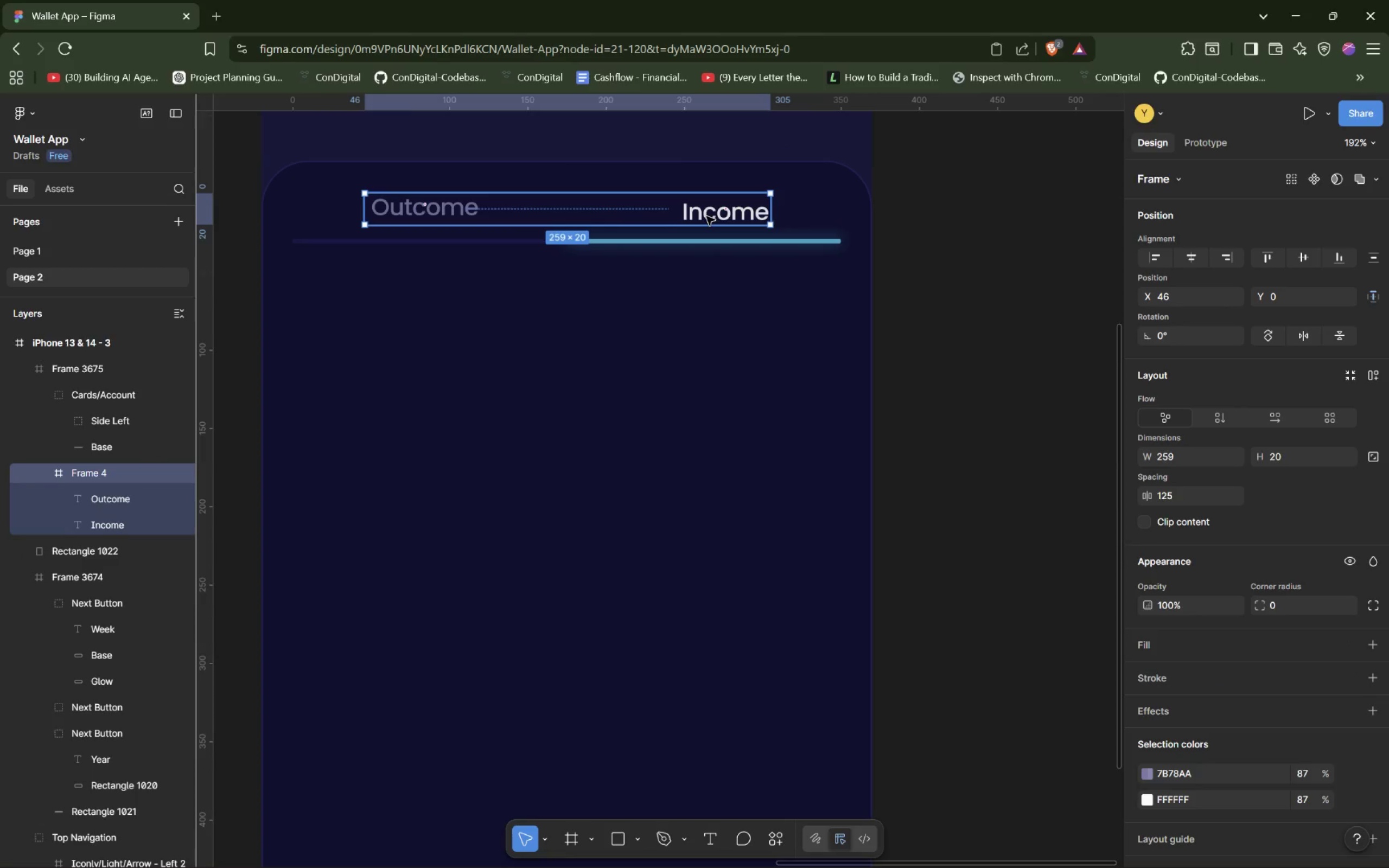 
triple_click([706, 216])
 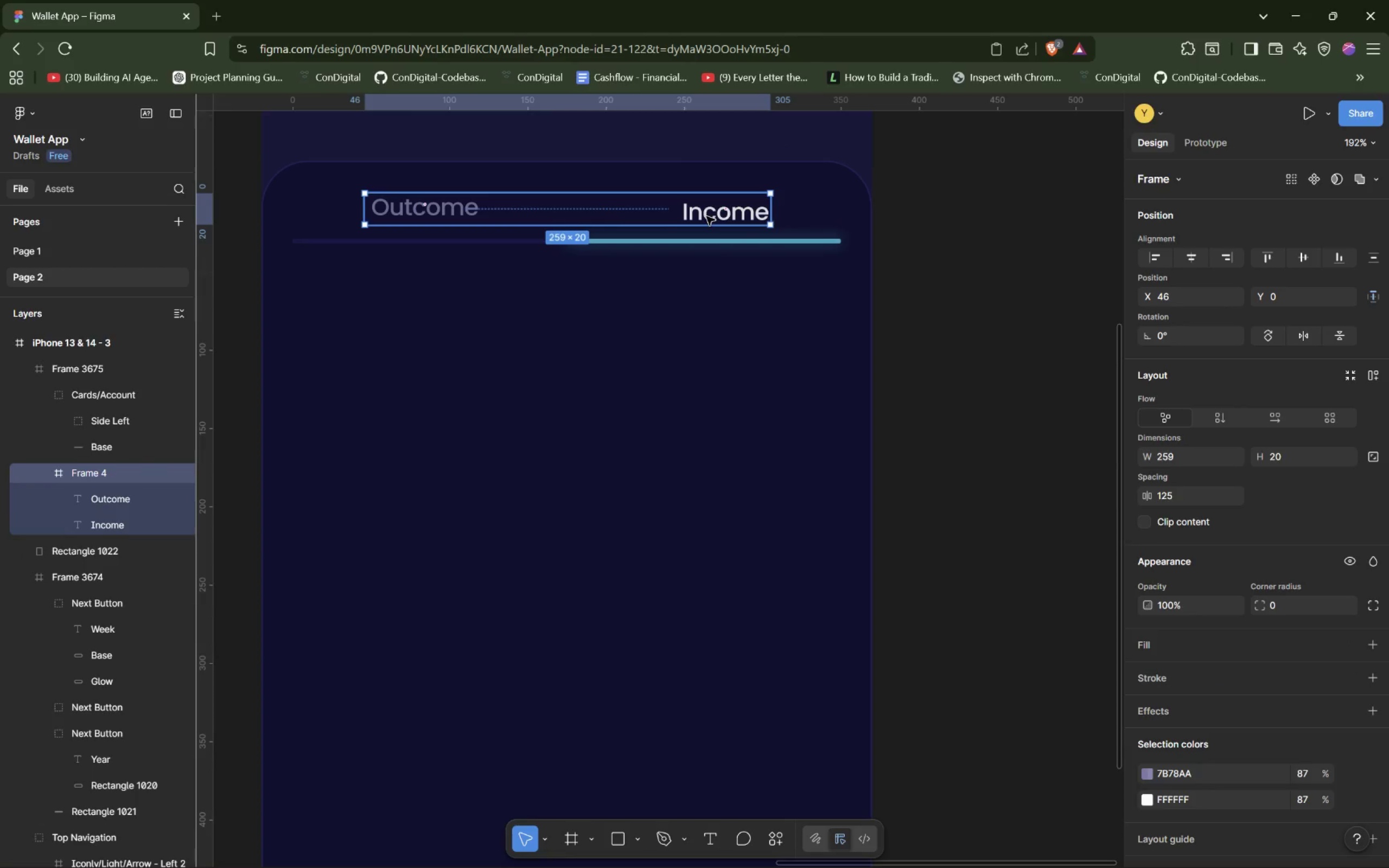 
triple_click([706, 216])
 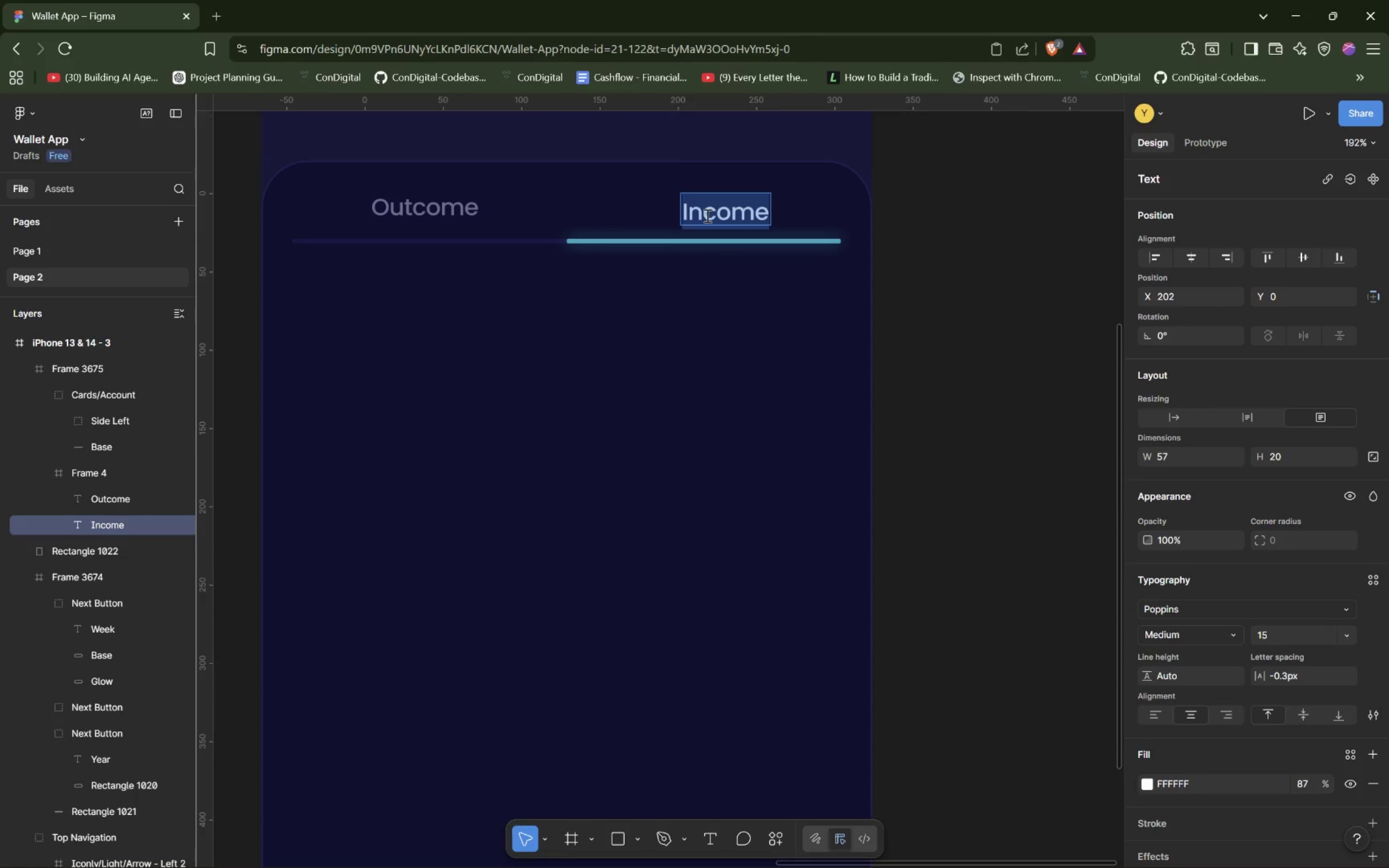 
type(Outcome)
 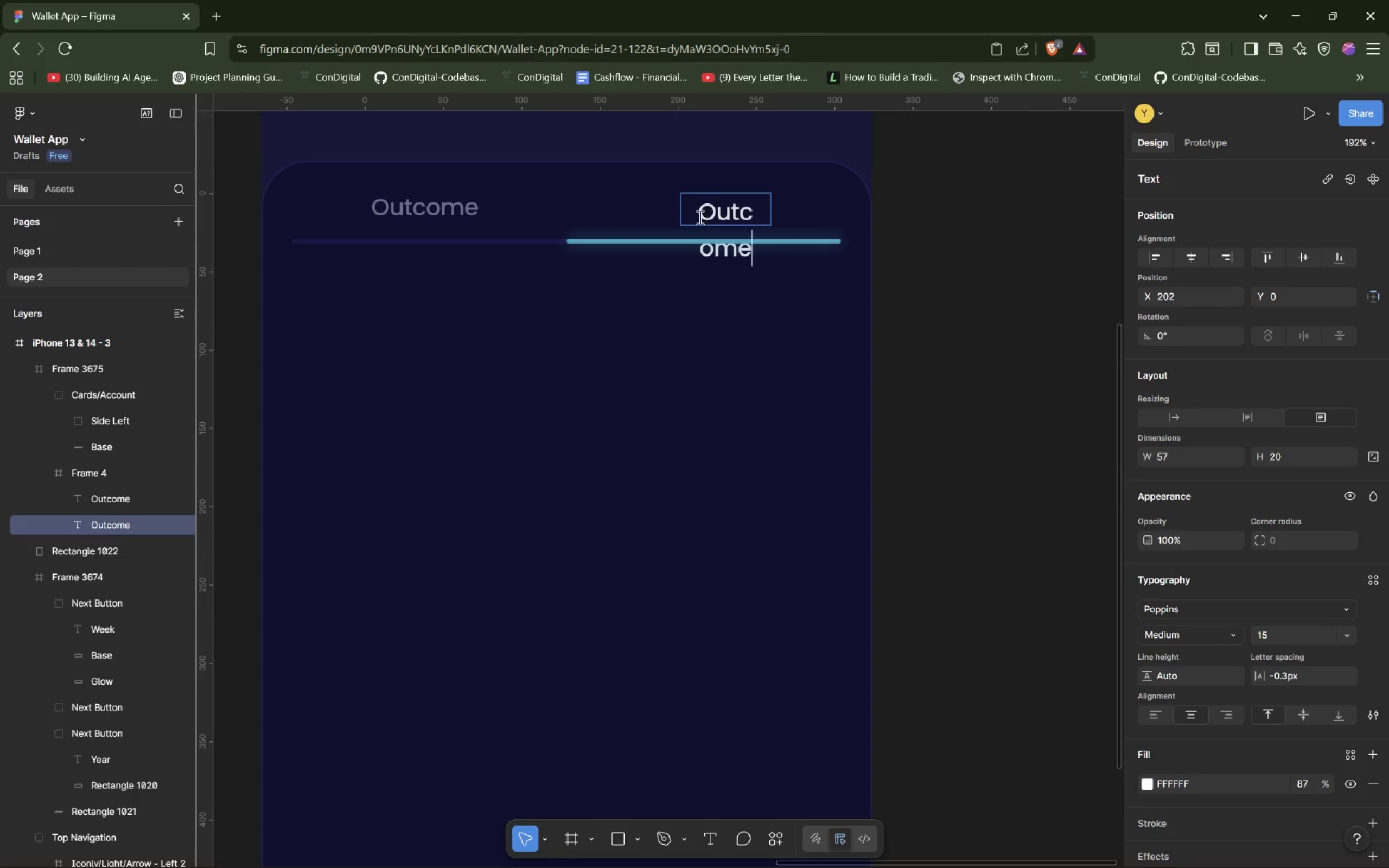 
left_click([647, 206])
 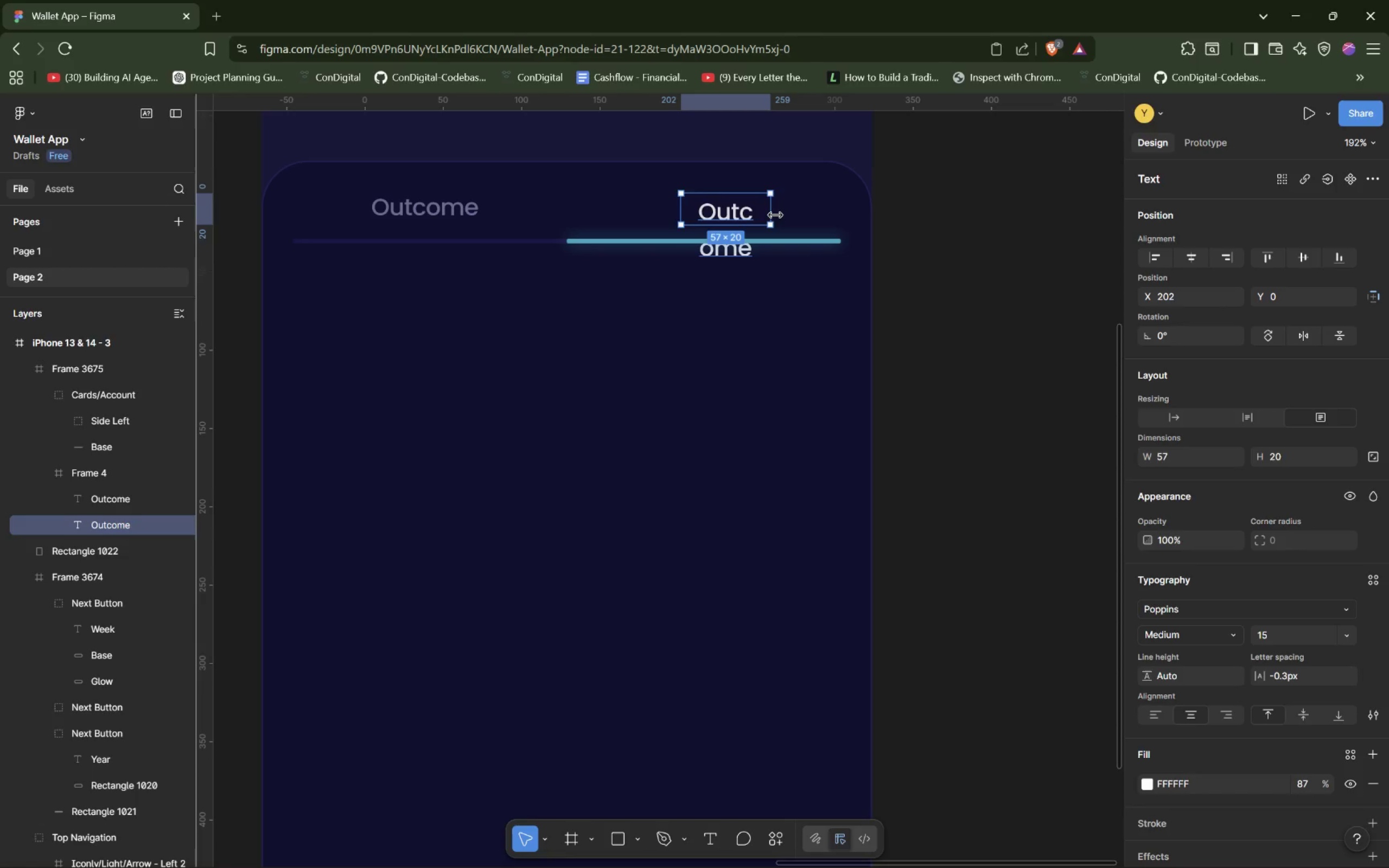 
left_click_drag(start_coordinate=[775, 215], to_coordinate=[792, 219])
 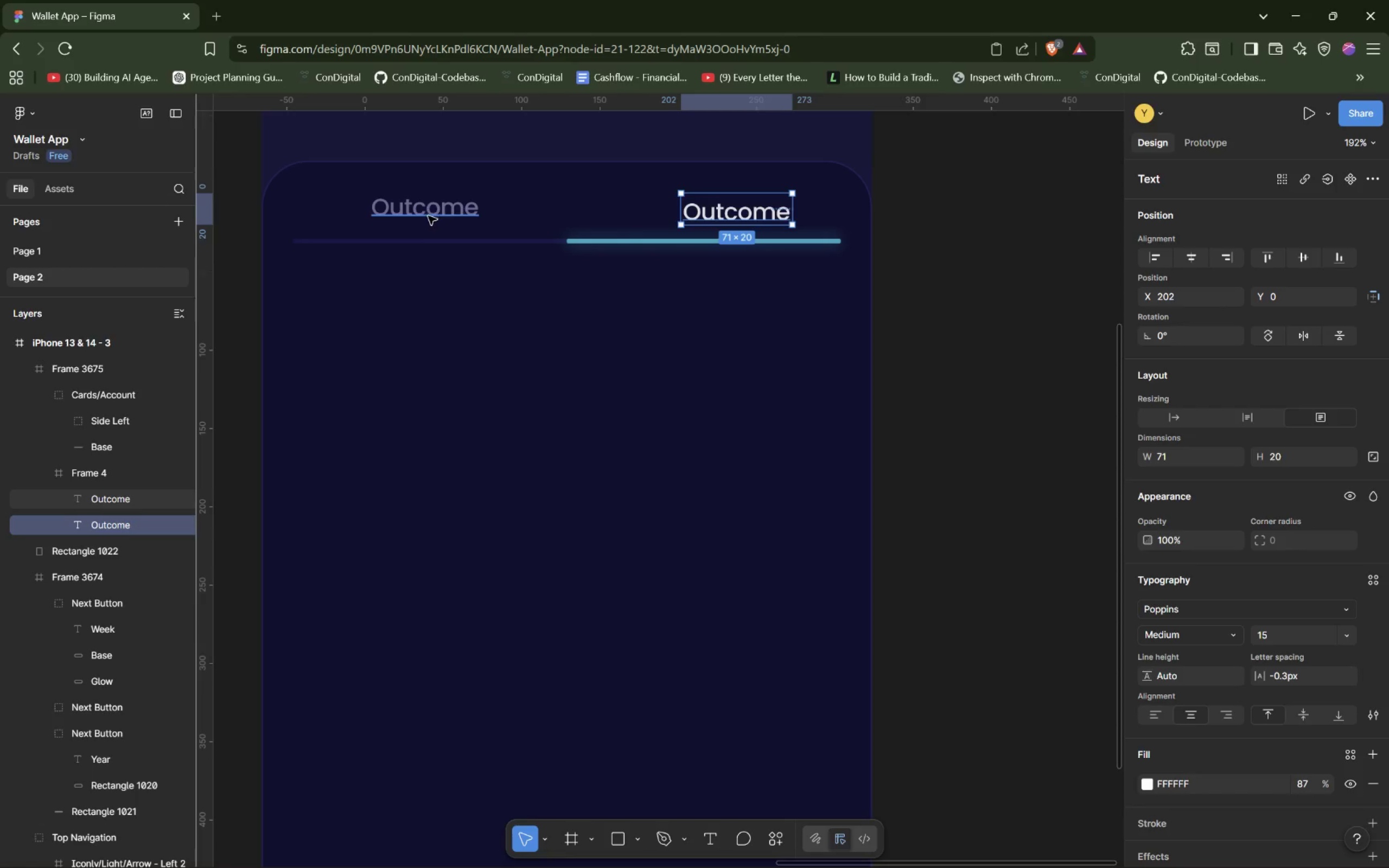 
left_click([428, 213])
 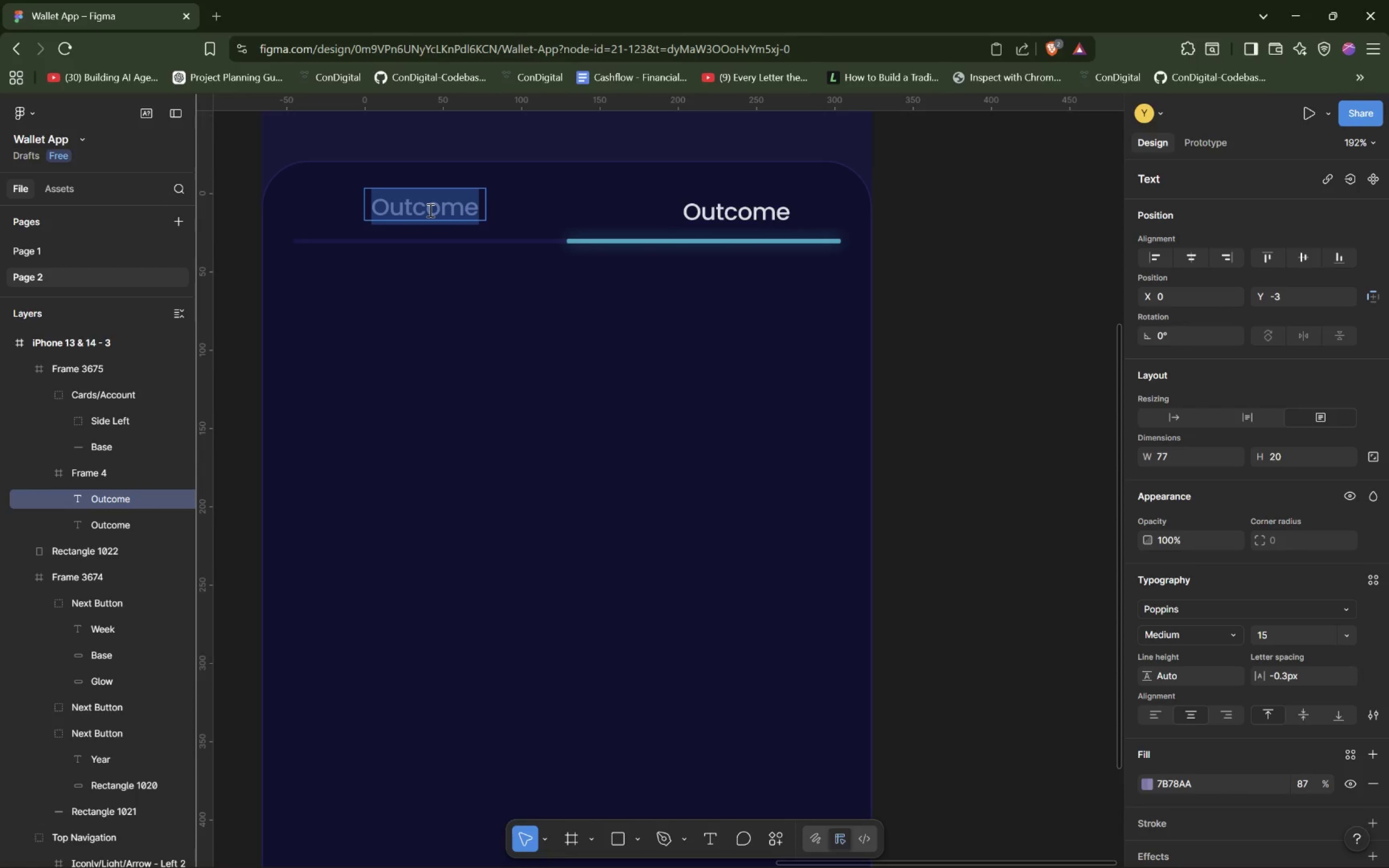 
key(ArrowLeft)
 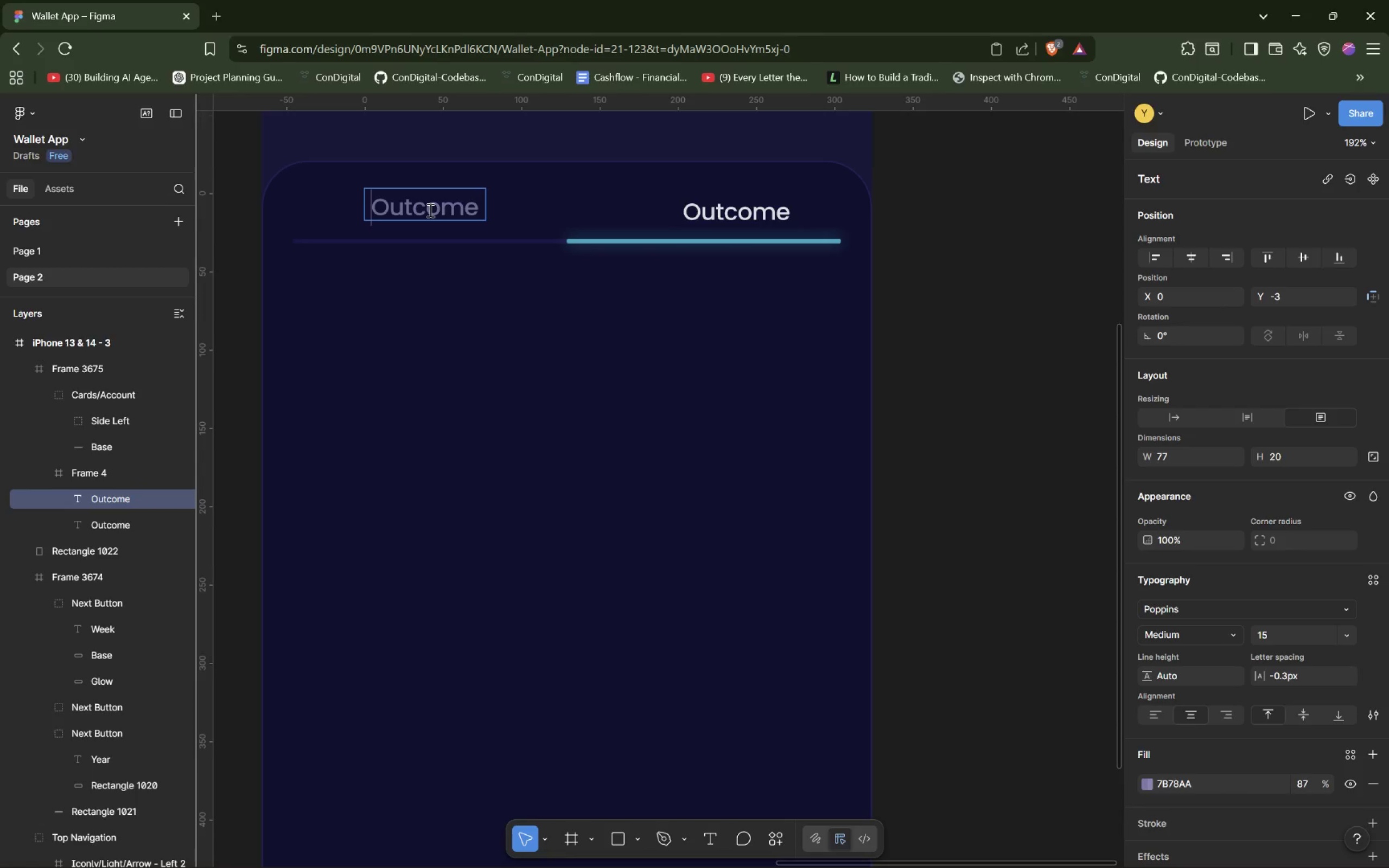 
type([Delete][Delete][Delete]In)
 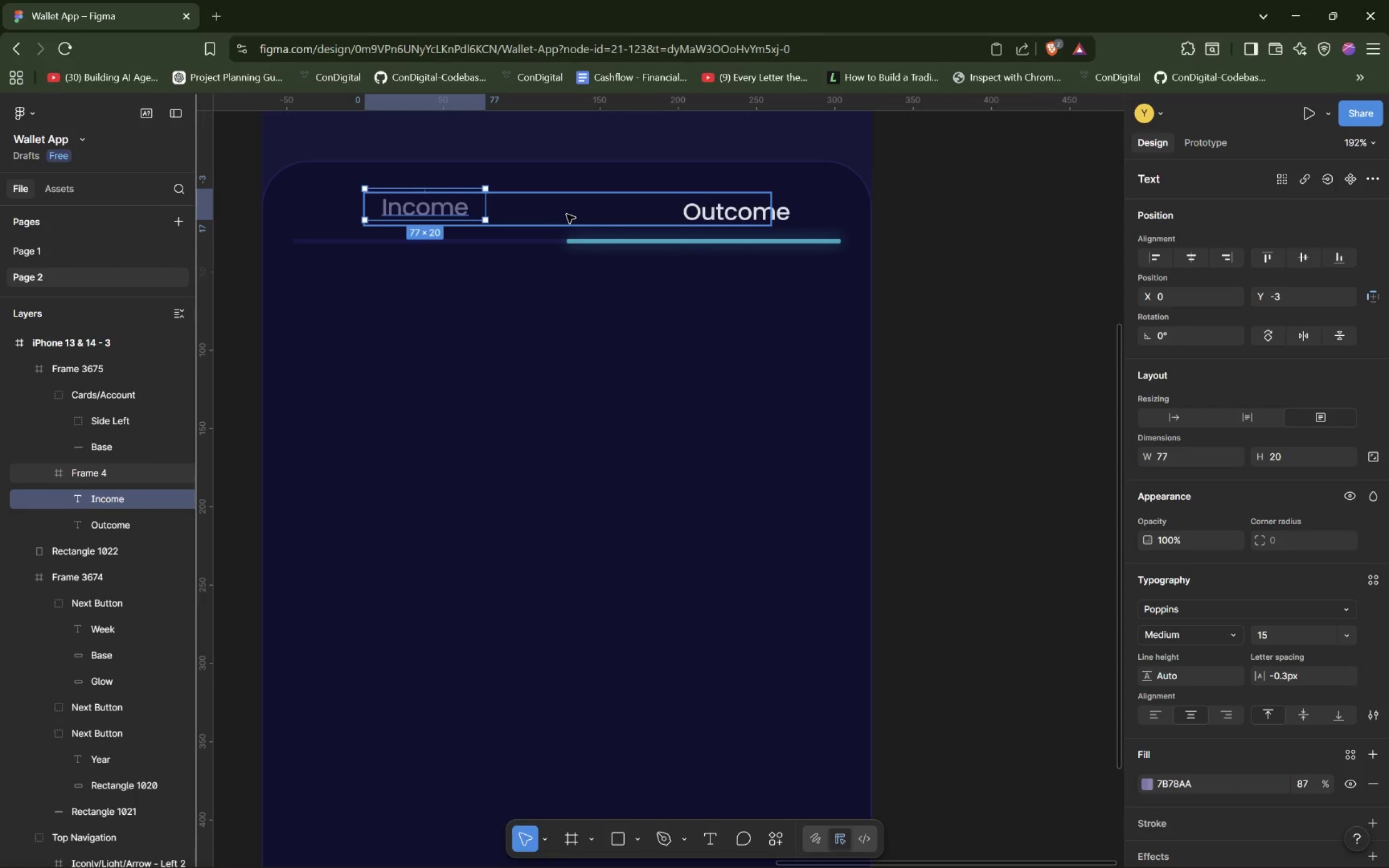 
left_click([599, 348])
 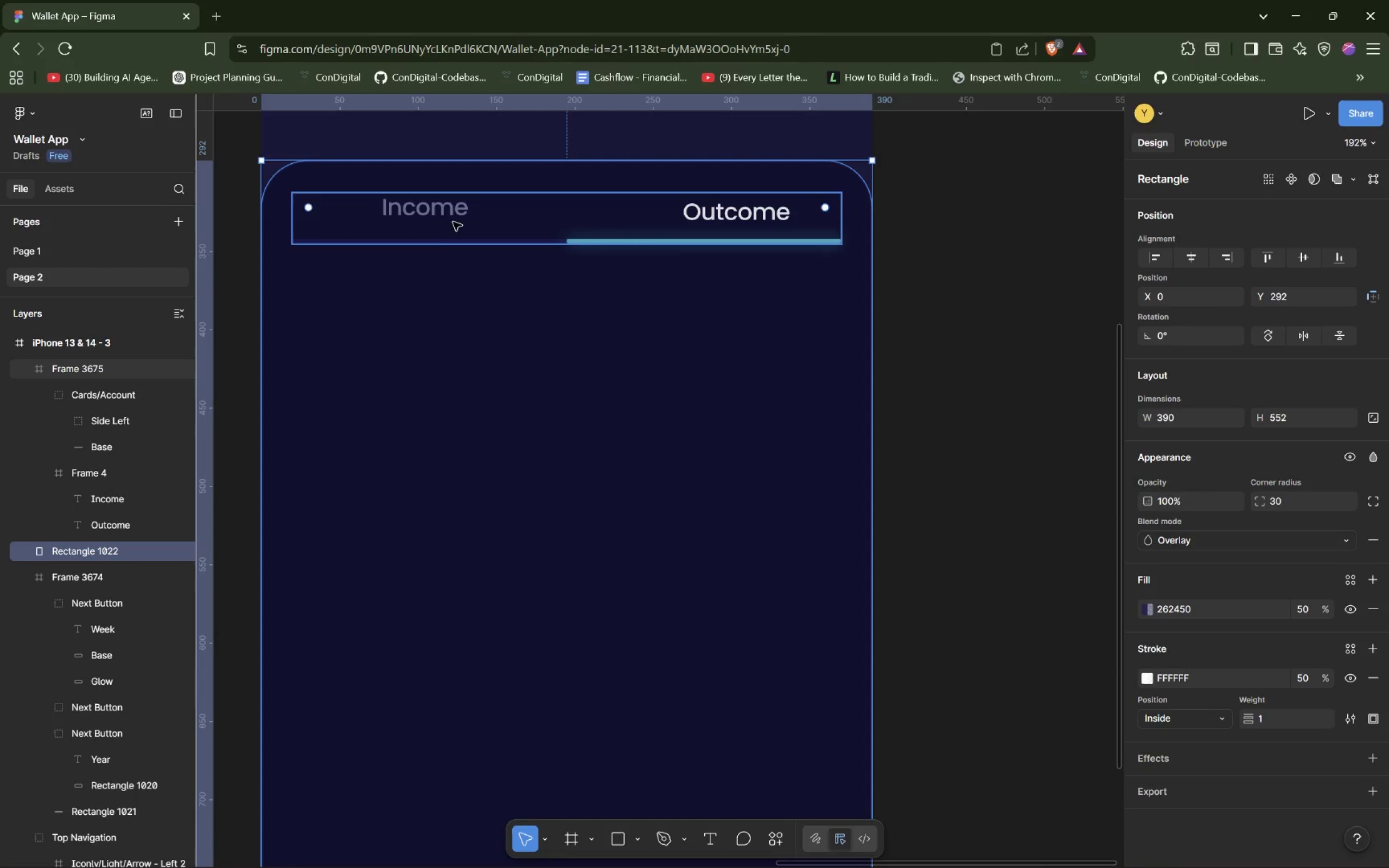 
hold_key(key=ControlLeft, duration=1.5)
scroll: coordinate [459, 227], scroll_direction: down, amount: 1.0
 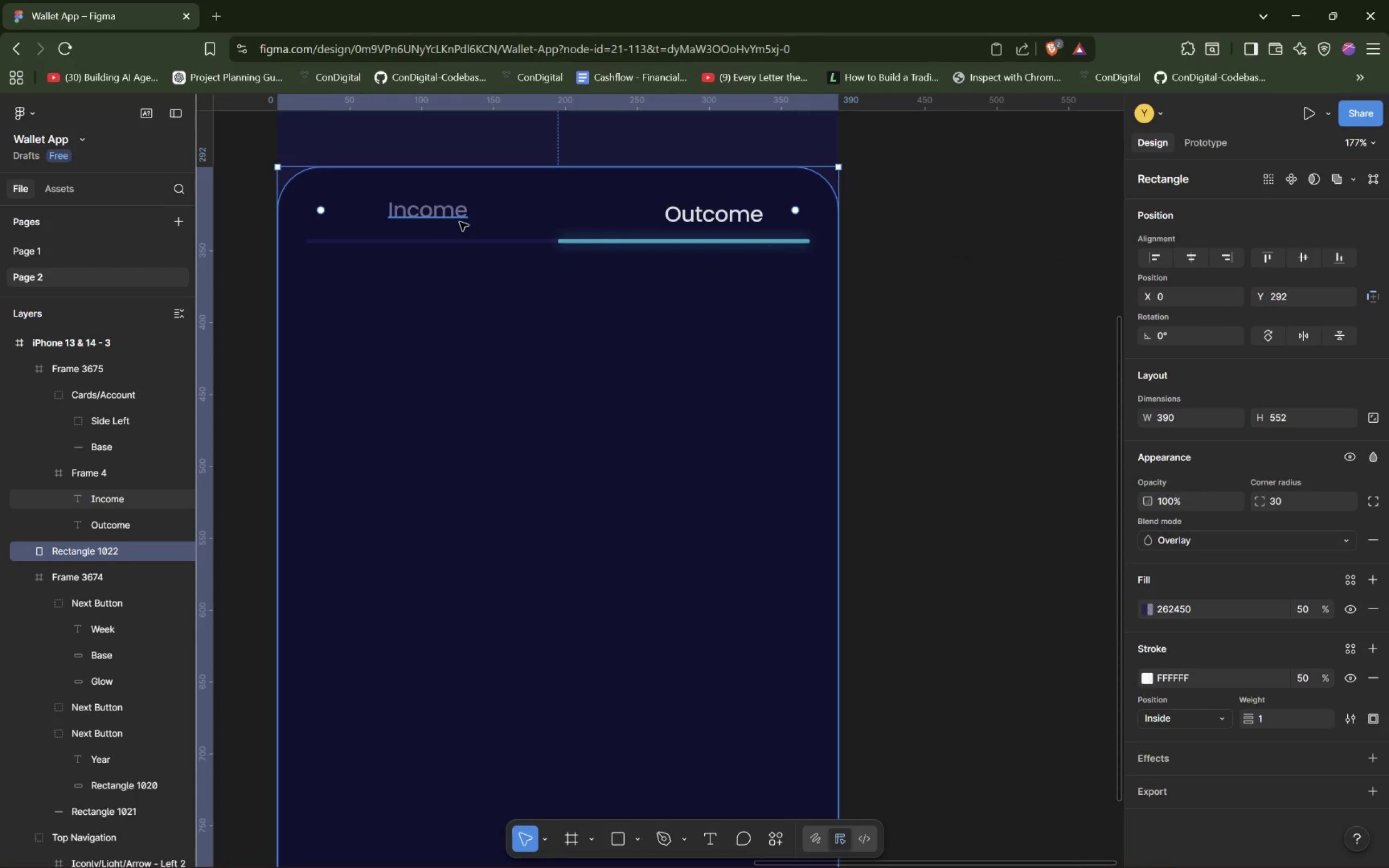 
hold_key(key=ControlLeft, duration=1.51)
 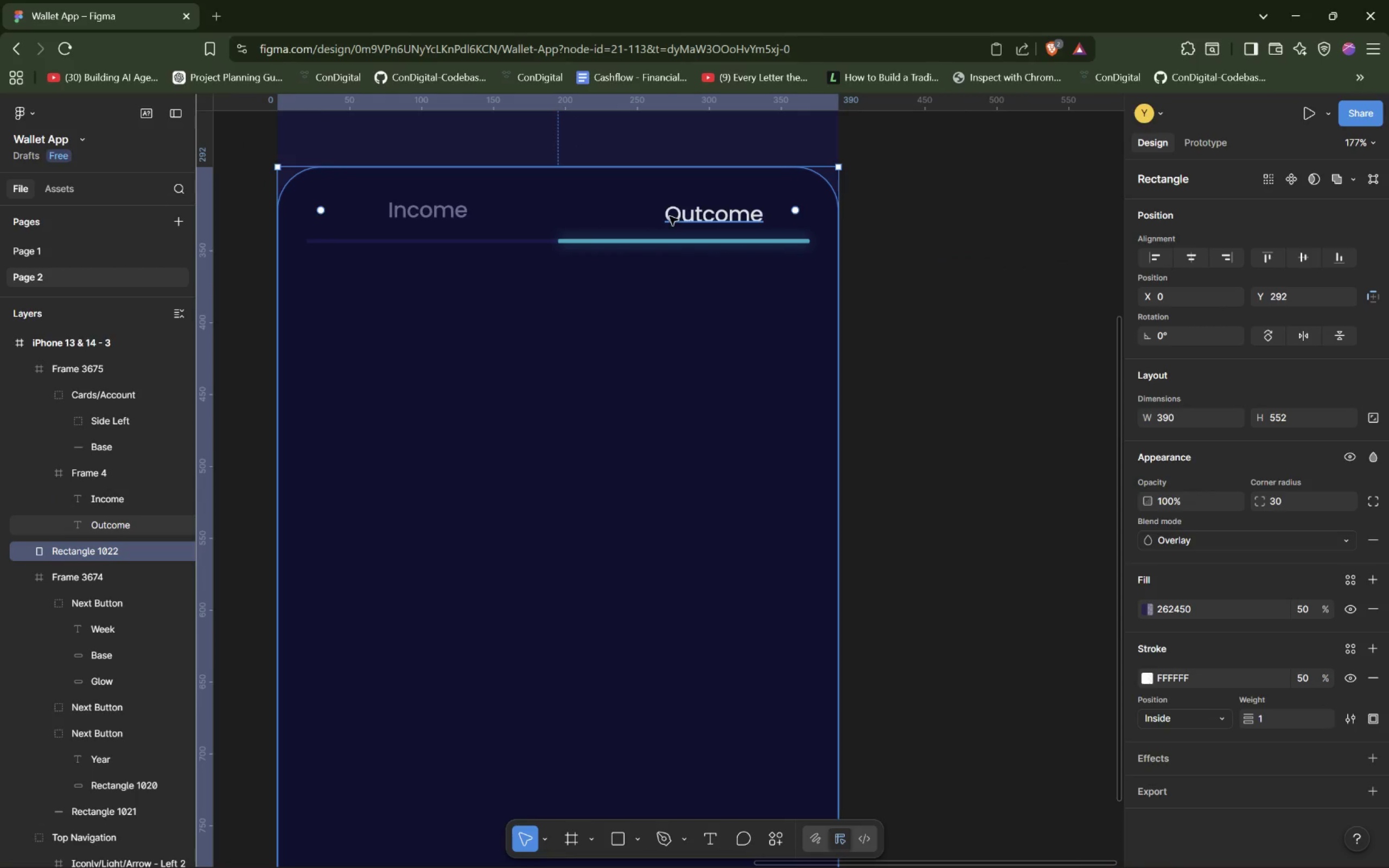 
hold_key(key=ControlLeft, duration=0.75)
 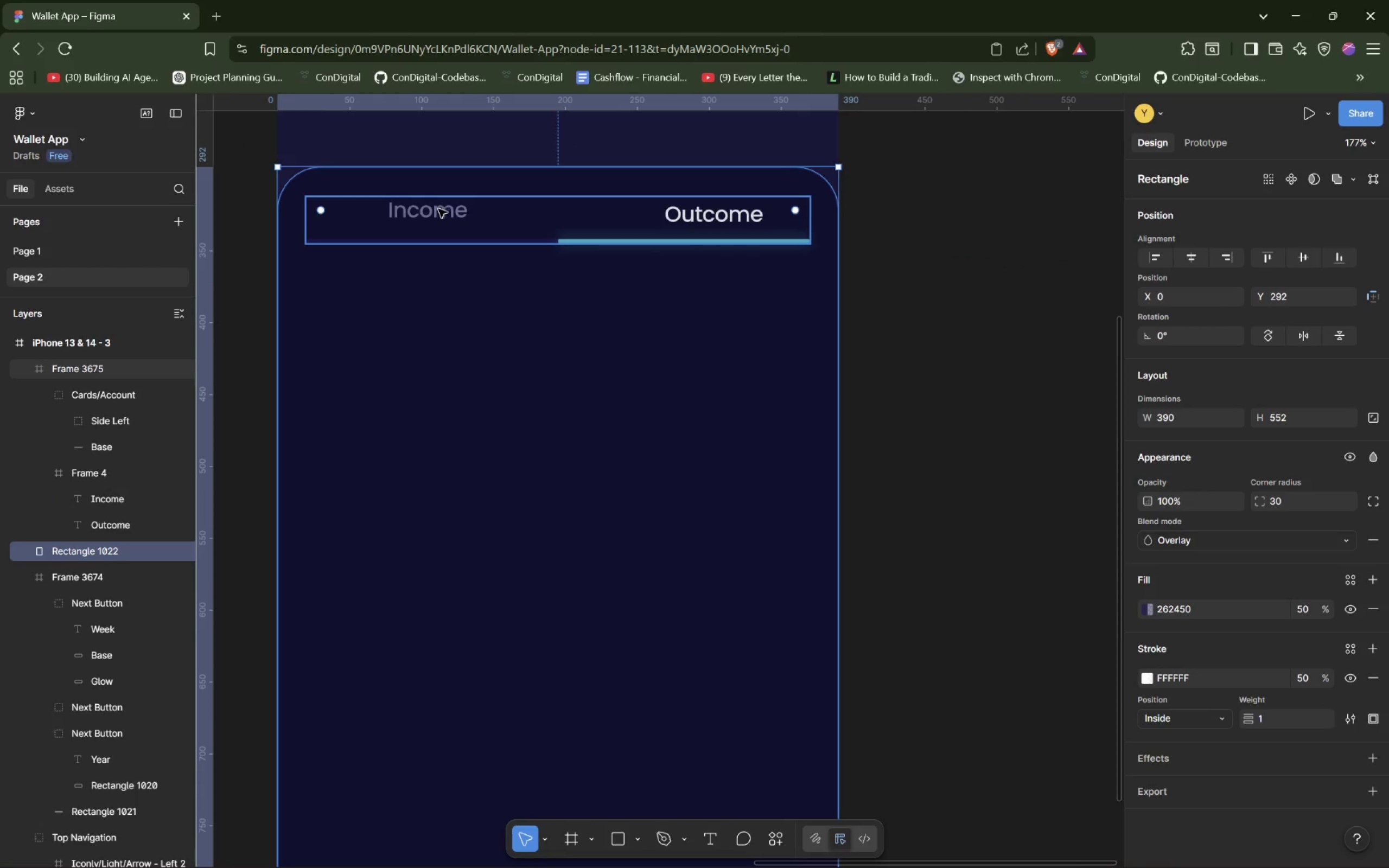 
left_click([437, 212])
 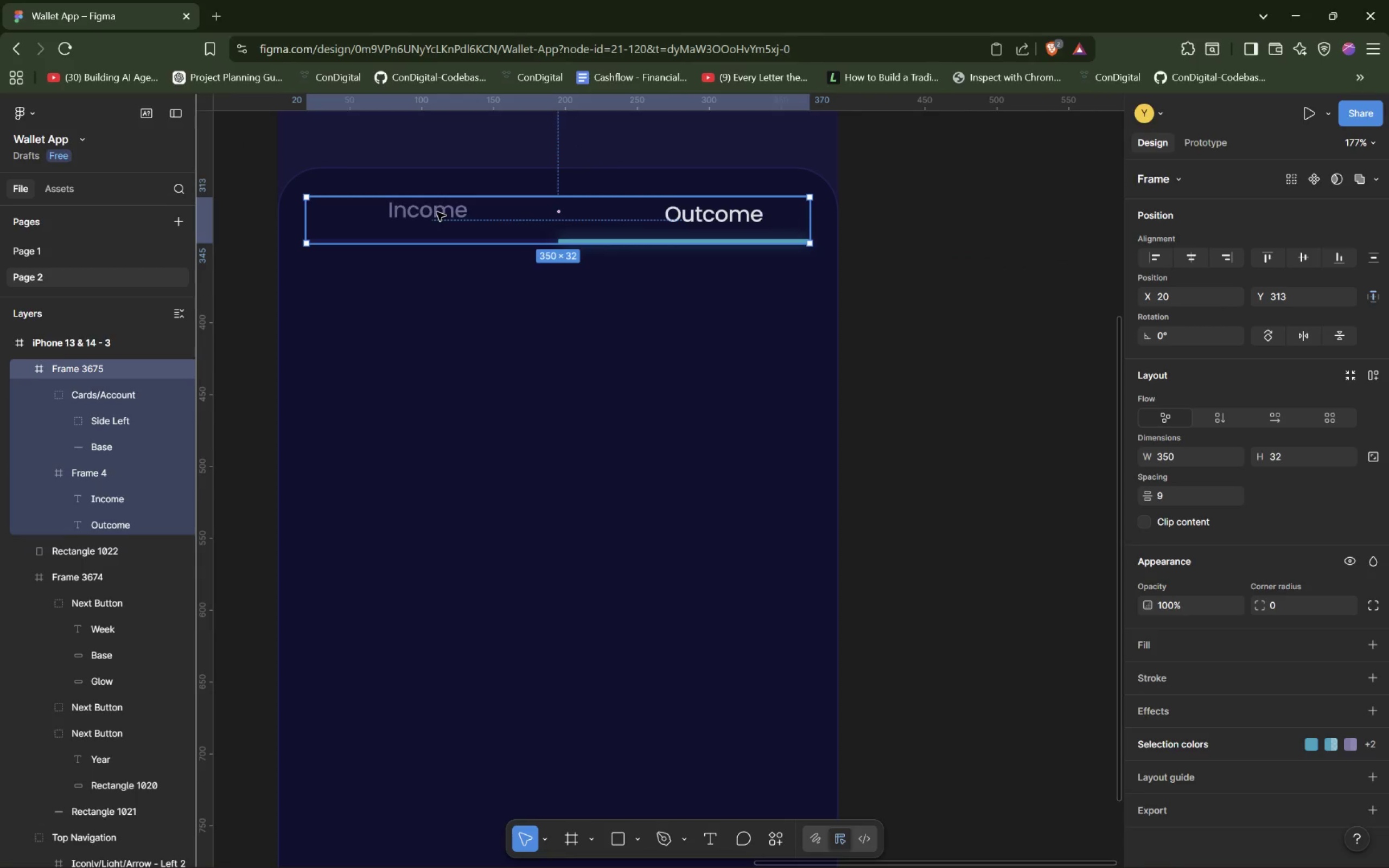 
double_click([437, 212])
 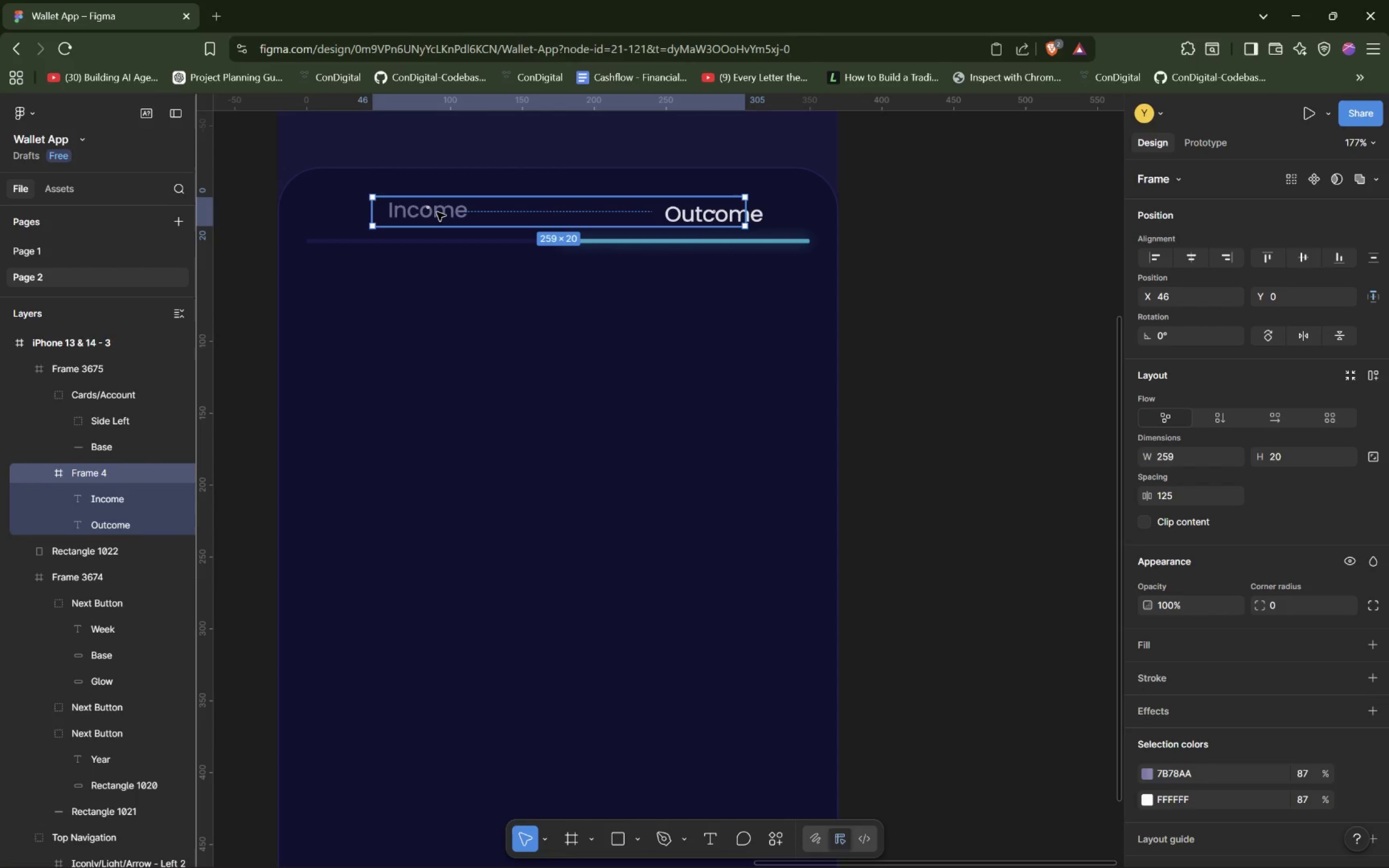 
double_click([437, 212])
 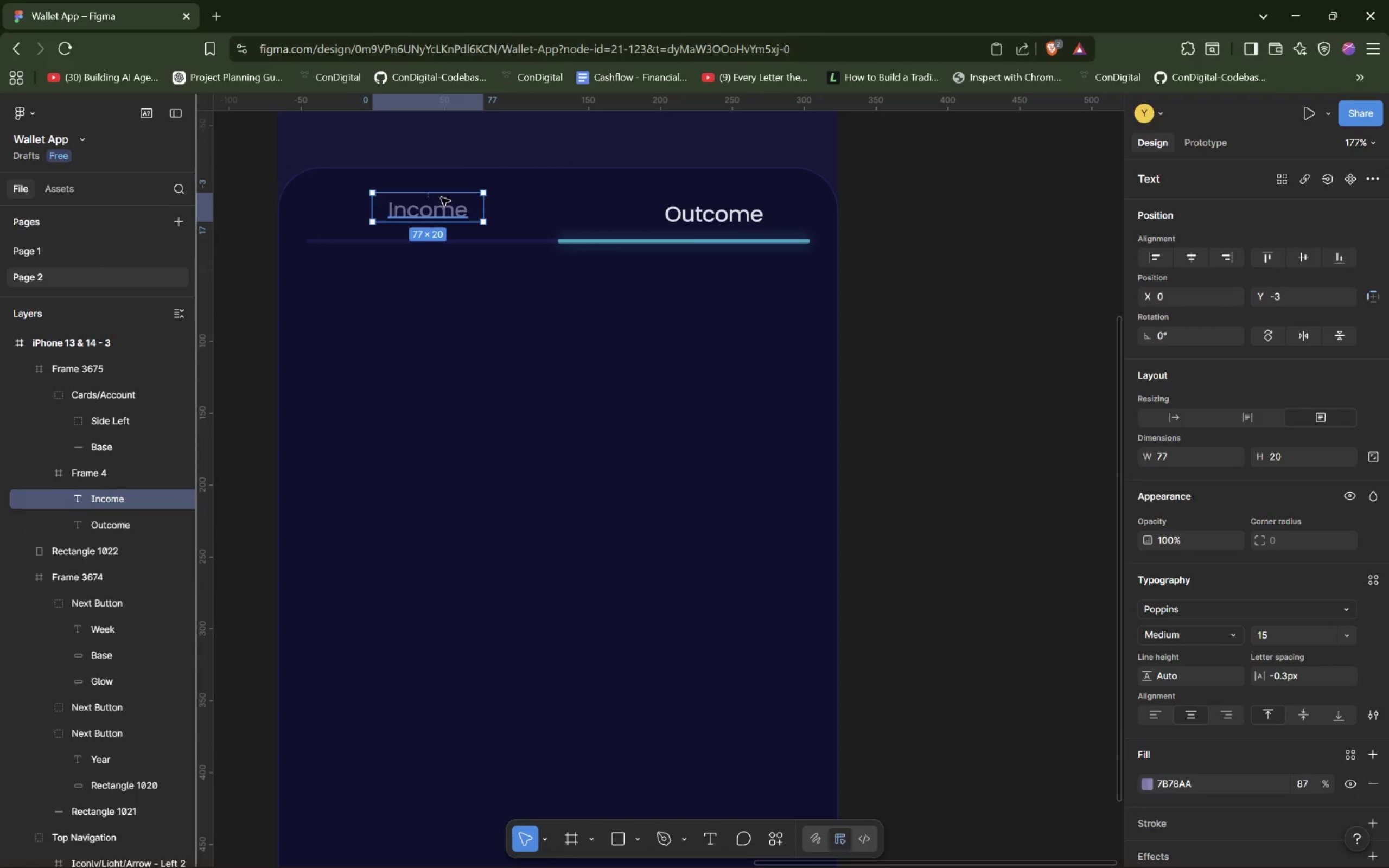 
left_click_drag(start_coordinate=[443, 194], to_coordinate=[443, 200])
 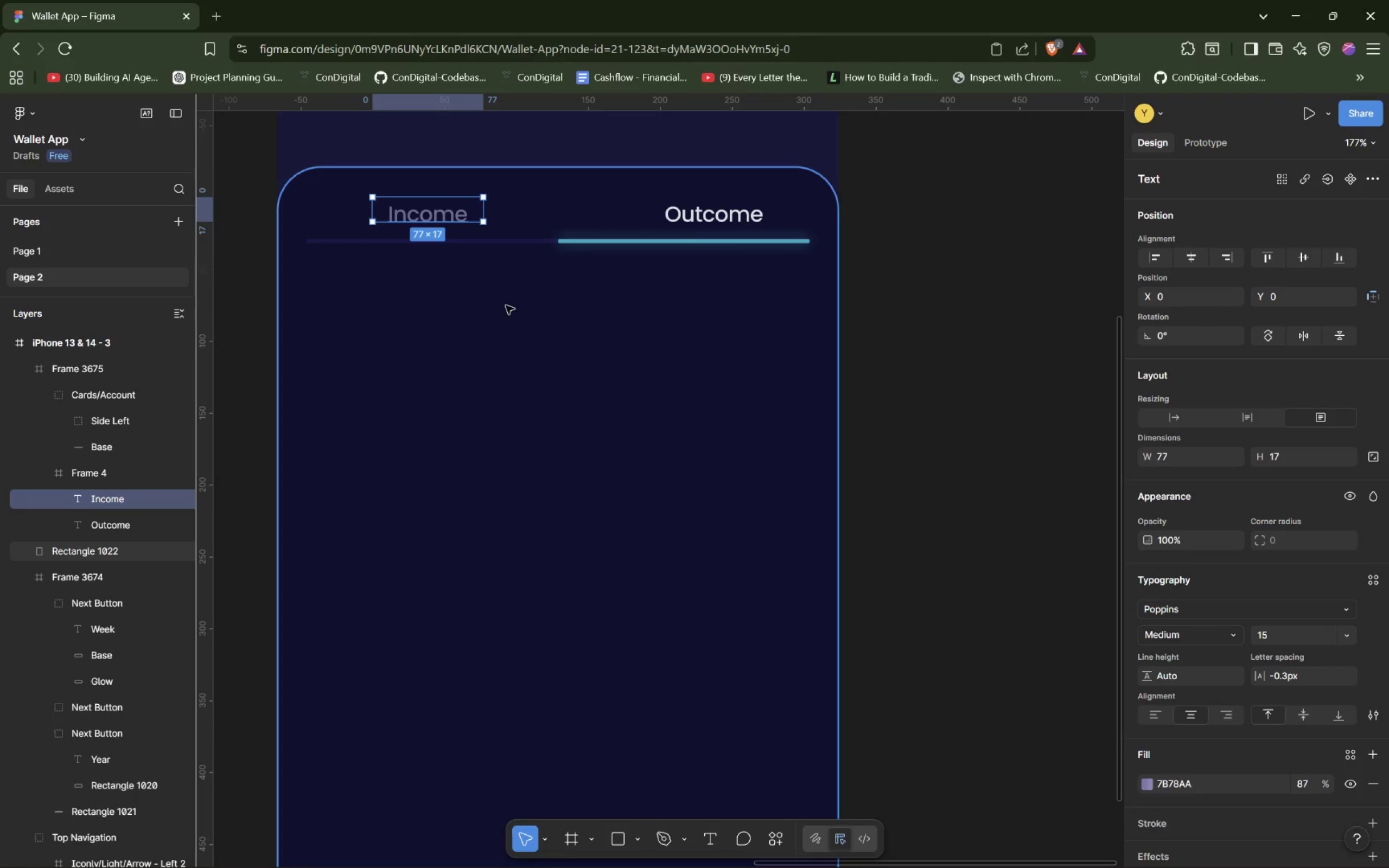 
left_click([507, 308])
 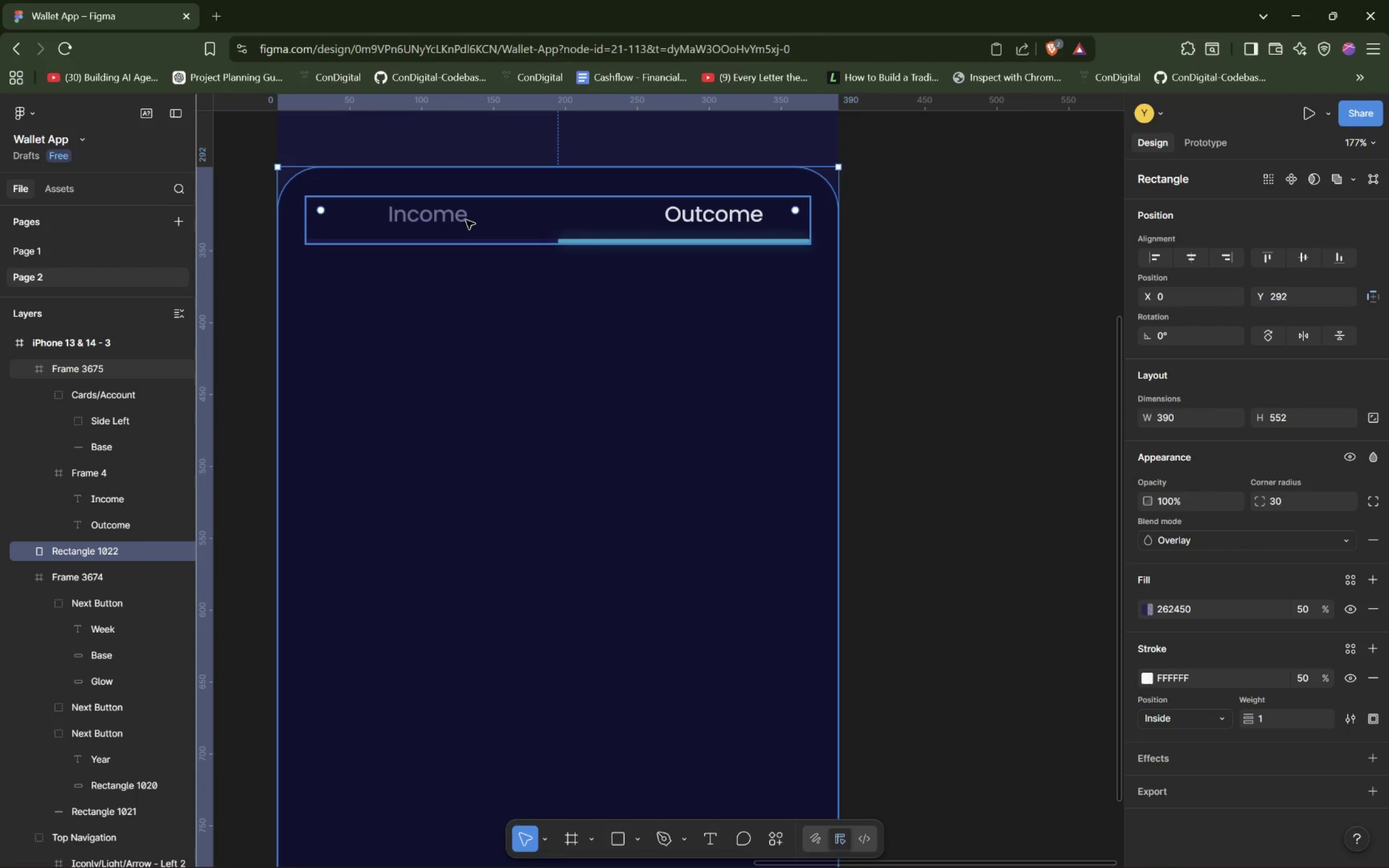 
double_click([460, 218])
 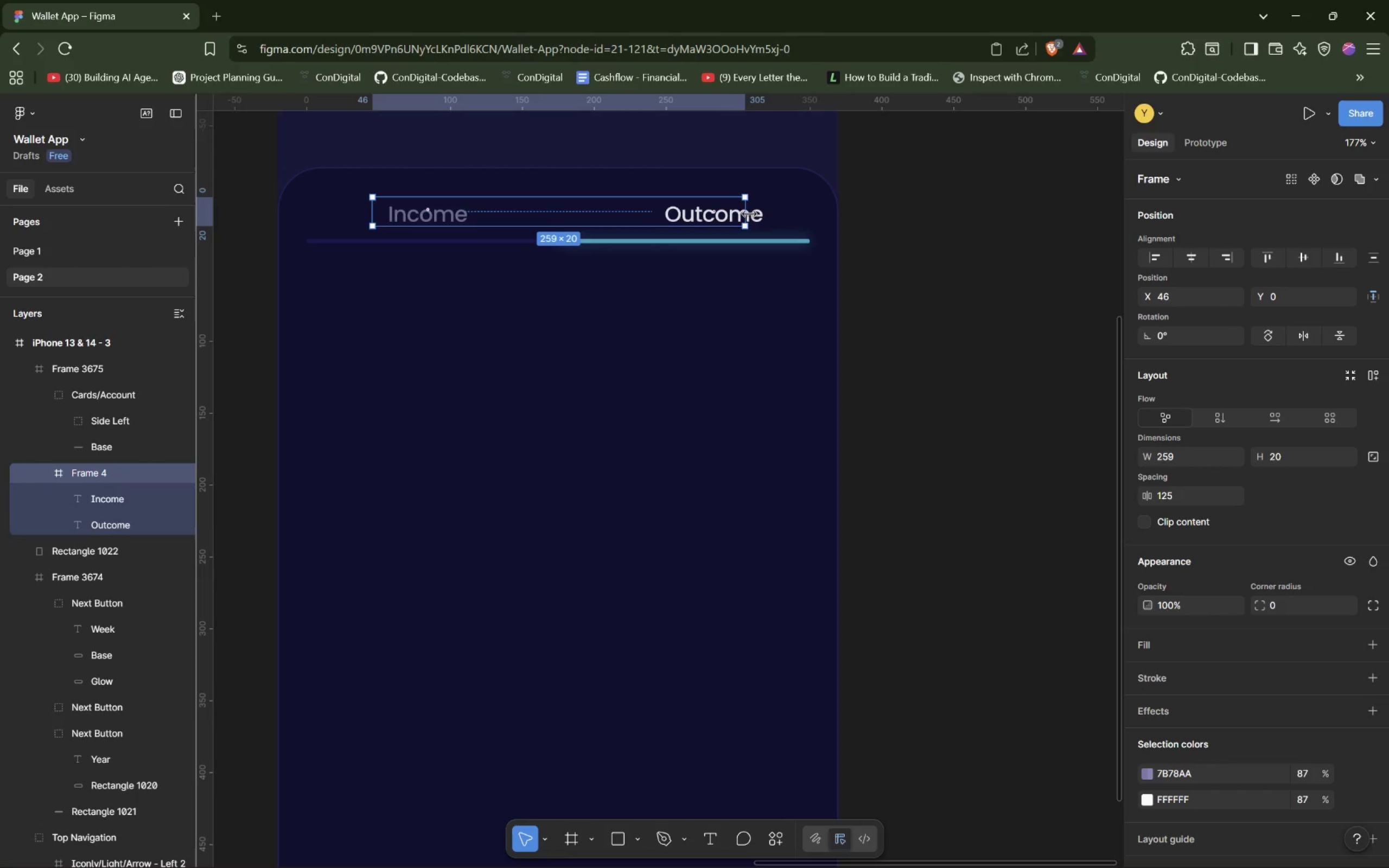 
double_click([703, 212])
 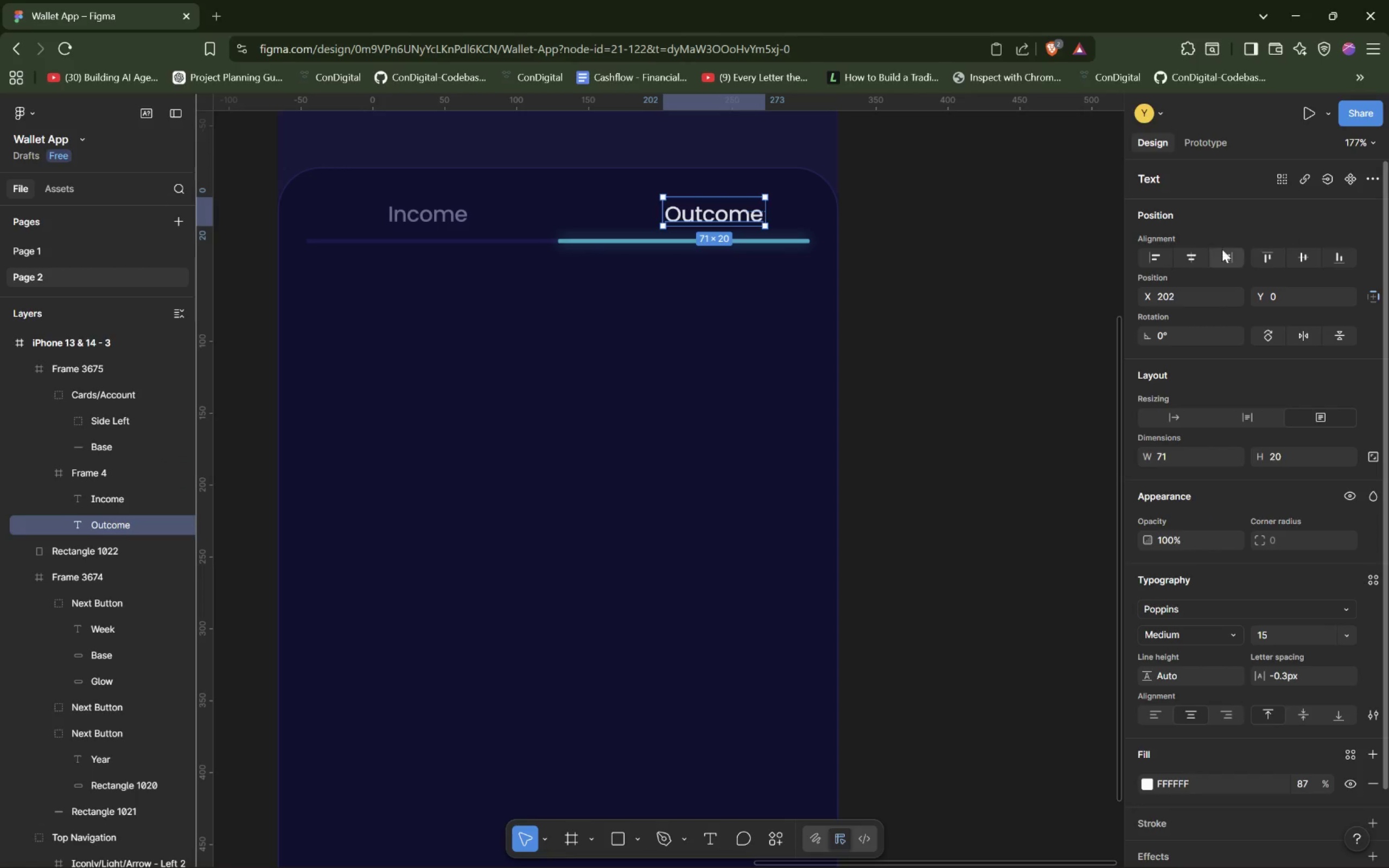 
left_click([1228, 255])
 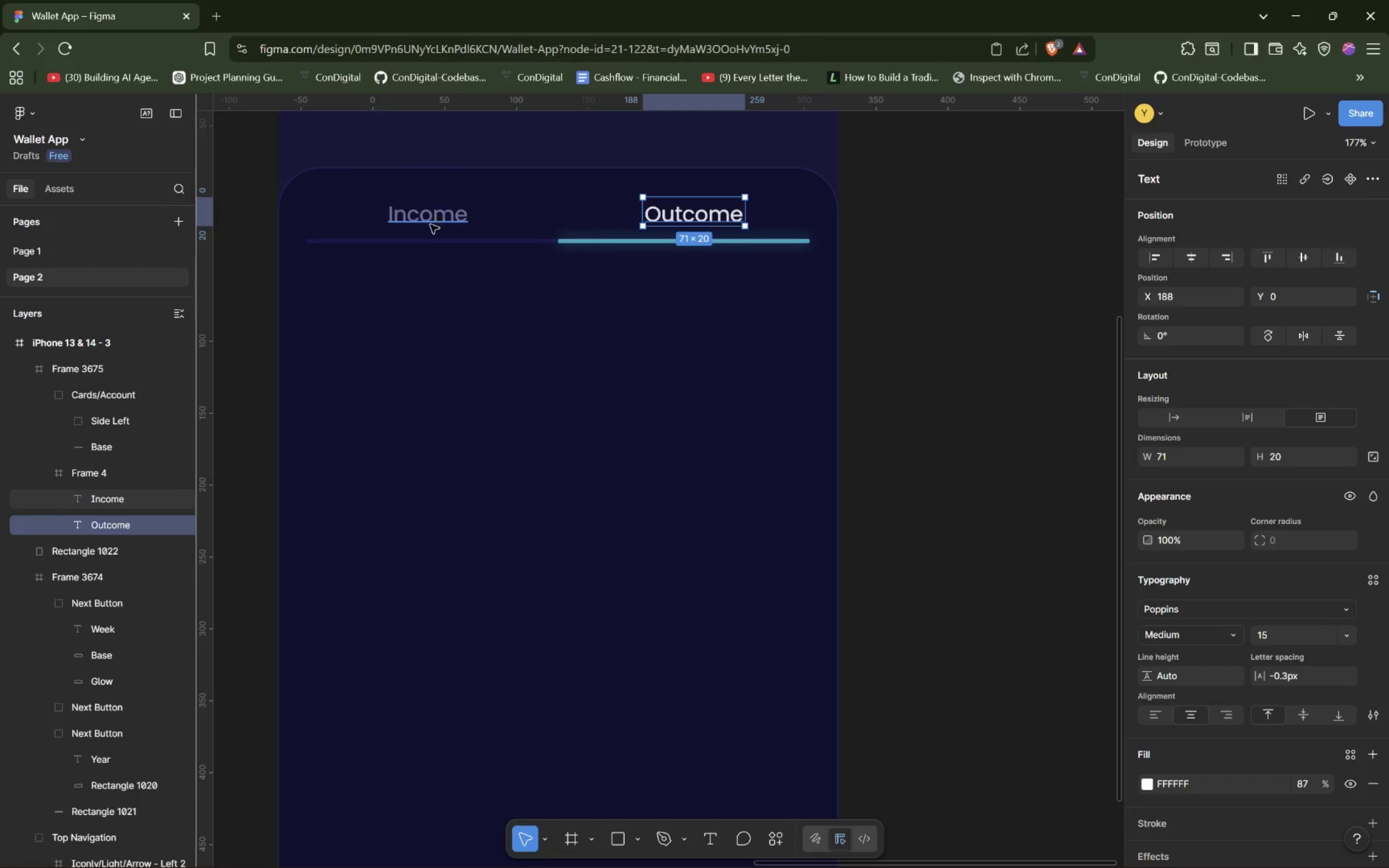 
left_click([495, 215])
 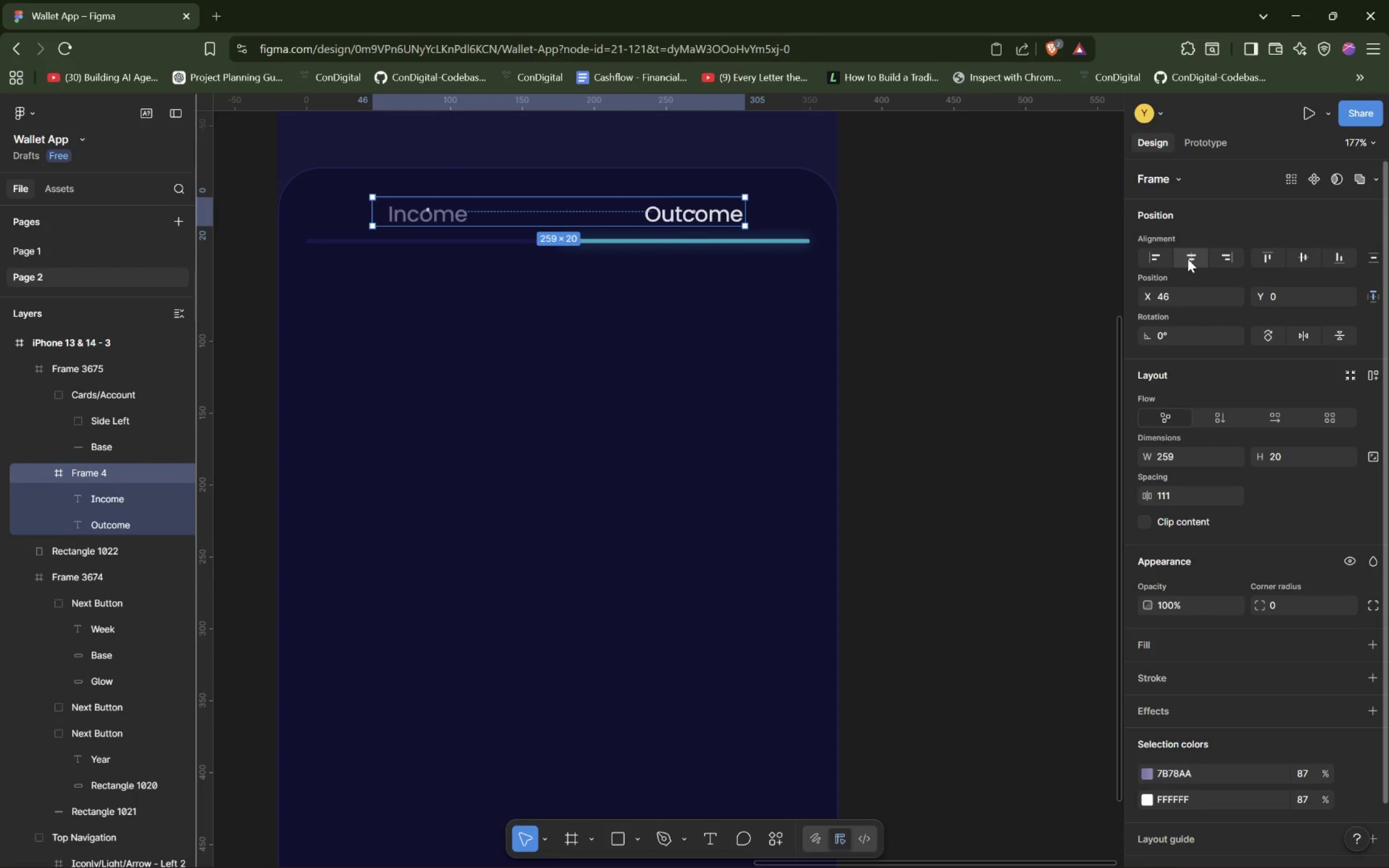 
left_click([1189, 259])
 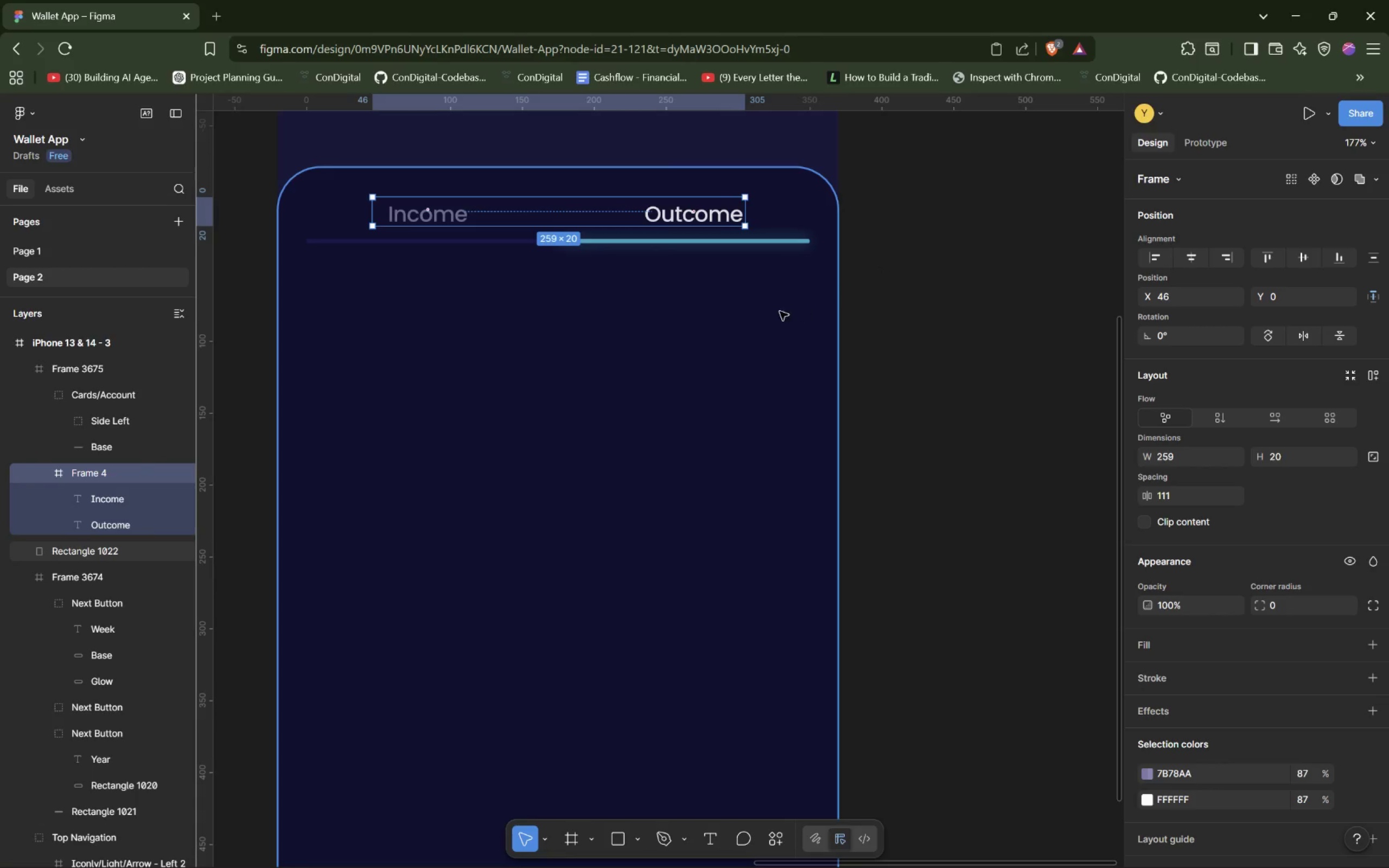 
left_click([657, 275])
 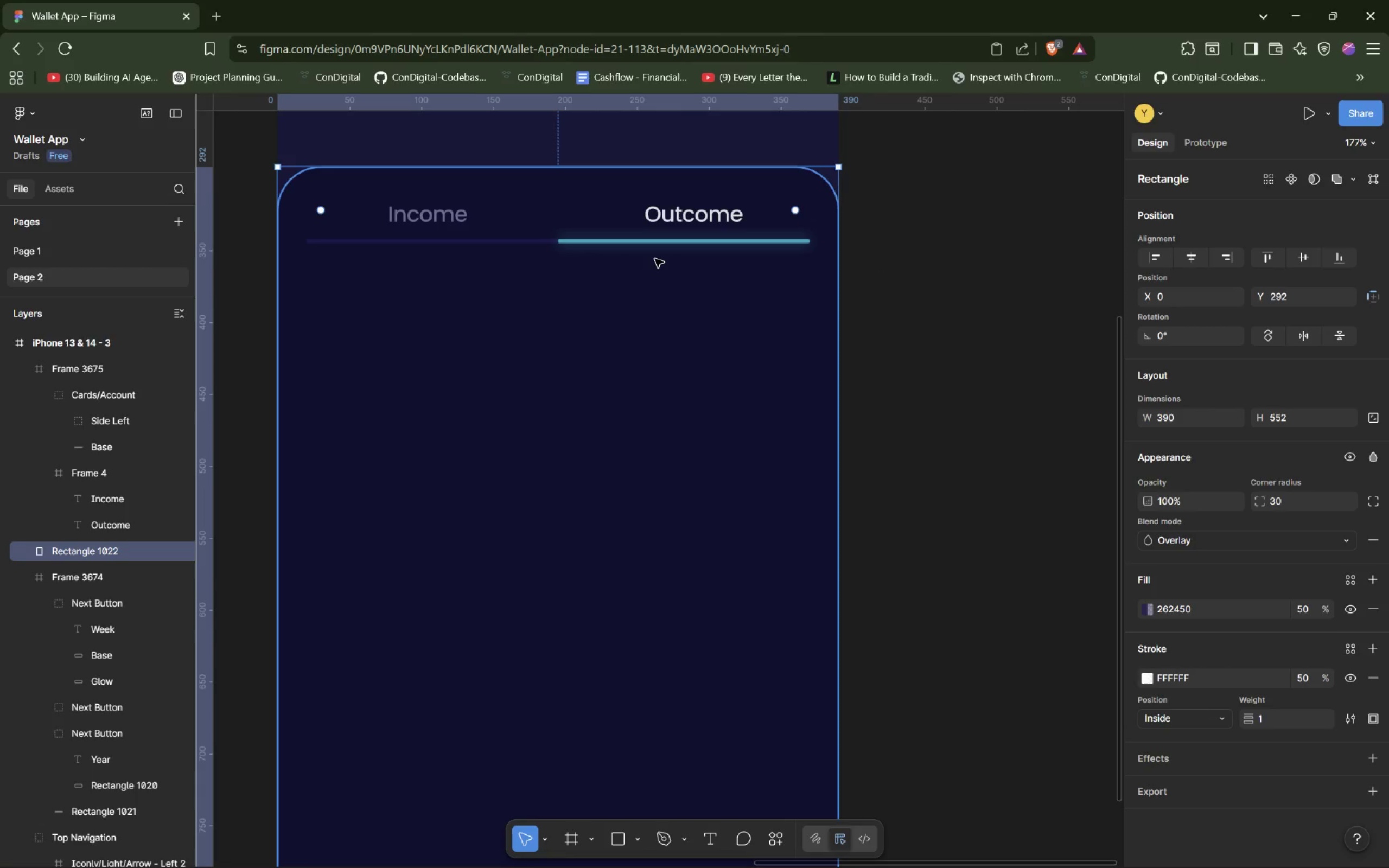 
wait(23.84)
 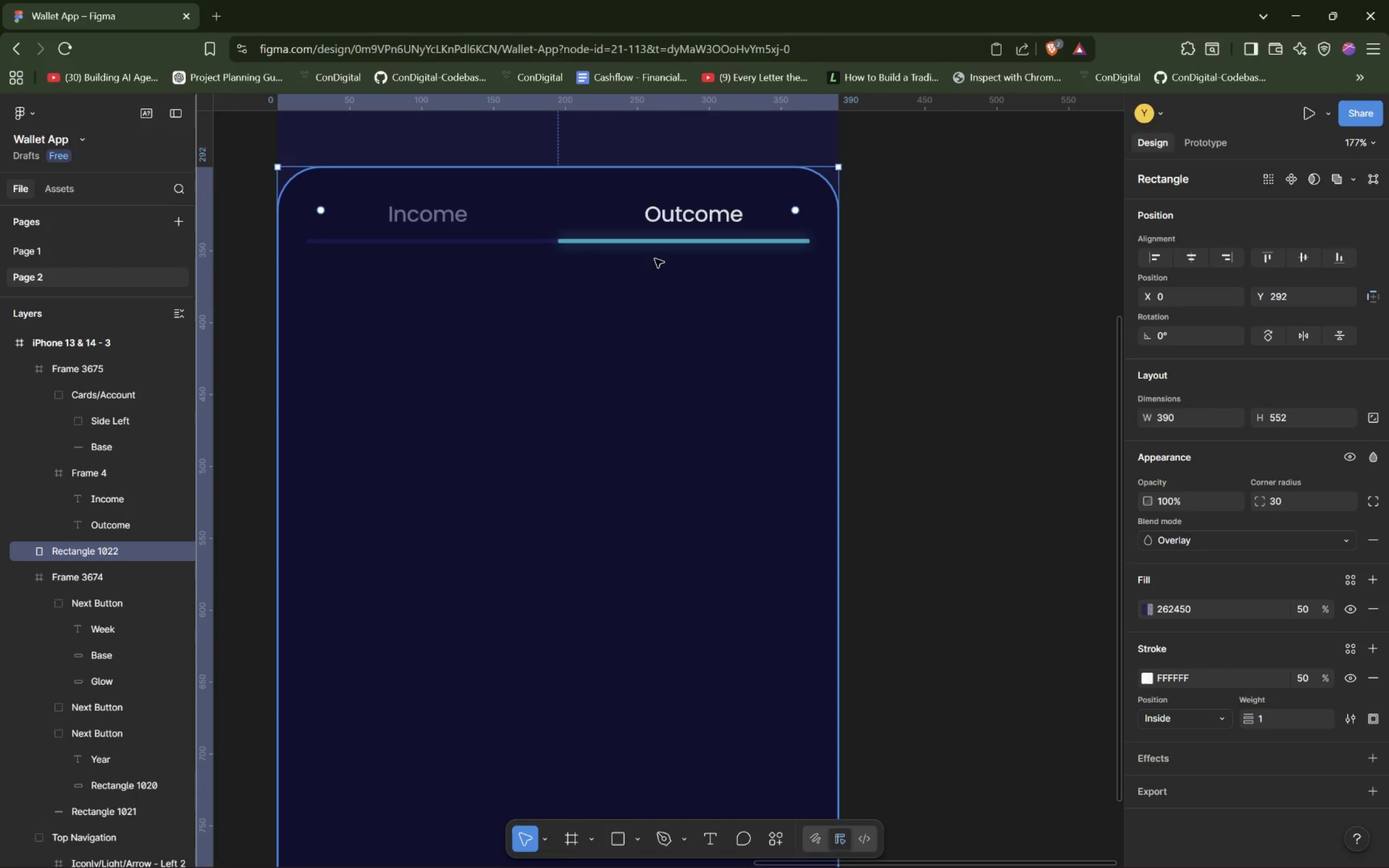 
left_click([617, 285])
 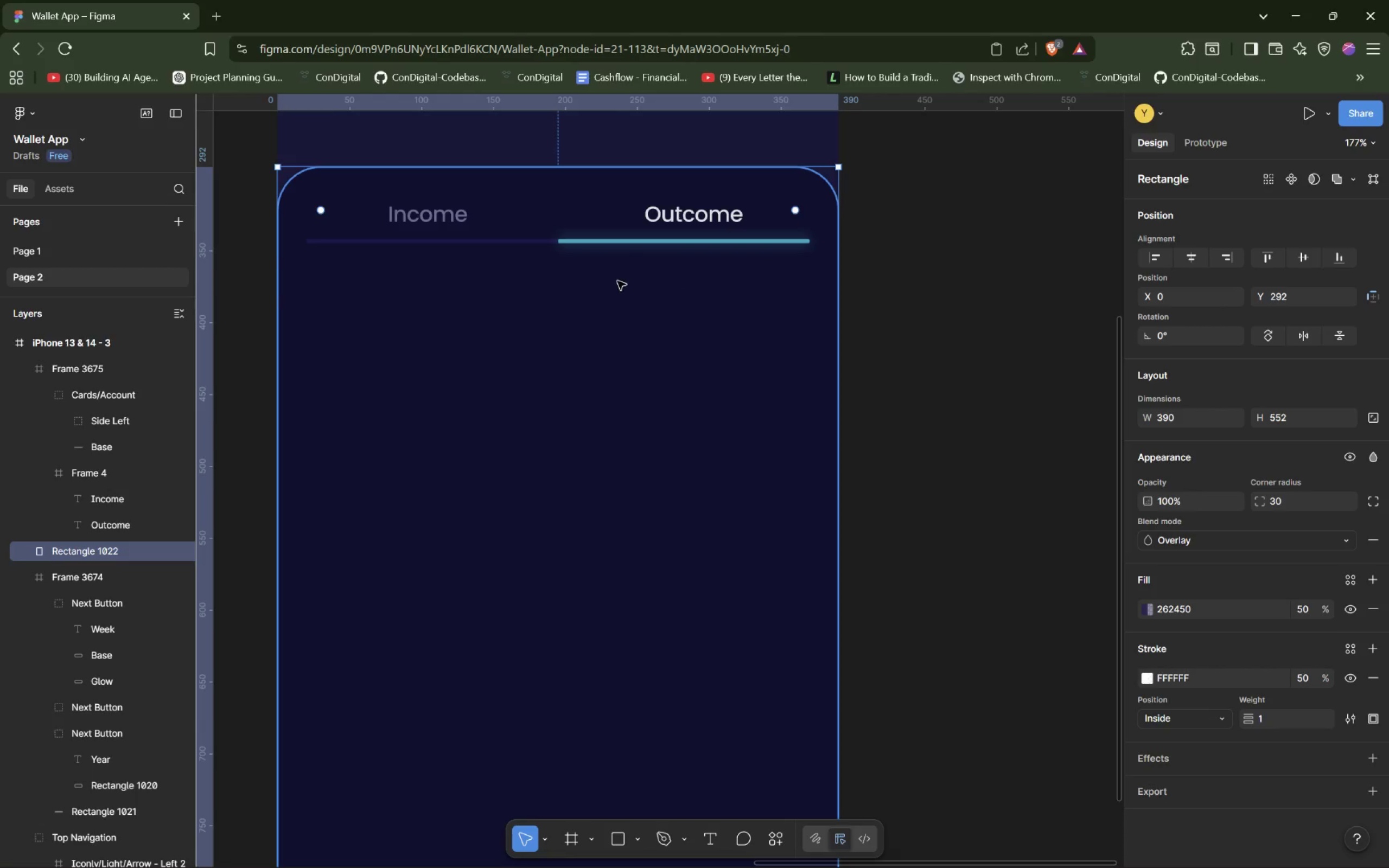 
scroll: coordinate [617, 280], scroll_direction: up, amount: 5.0
 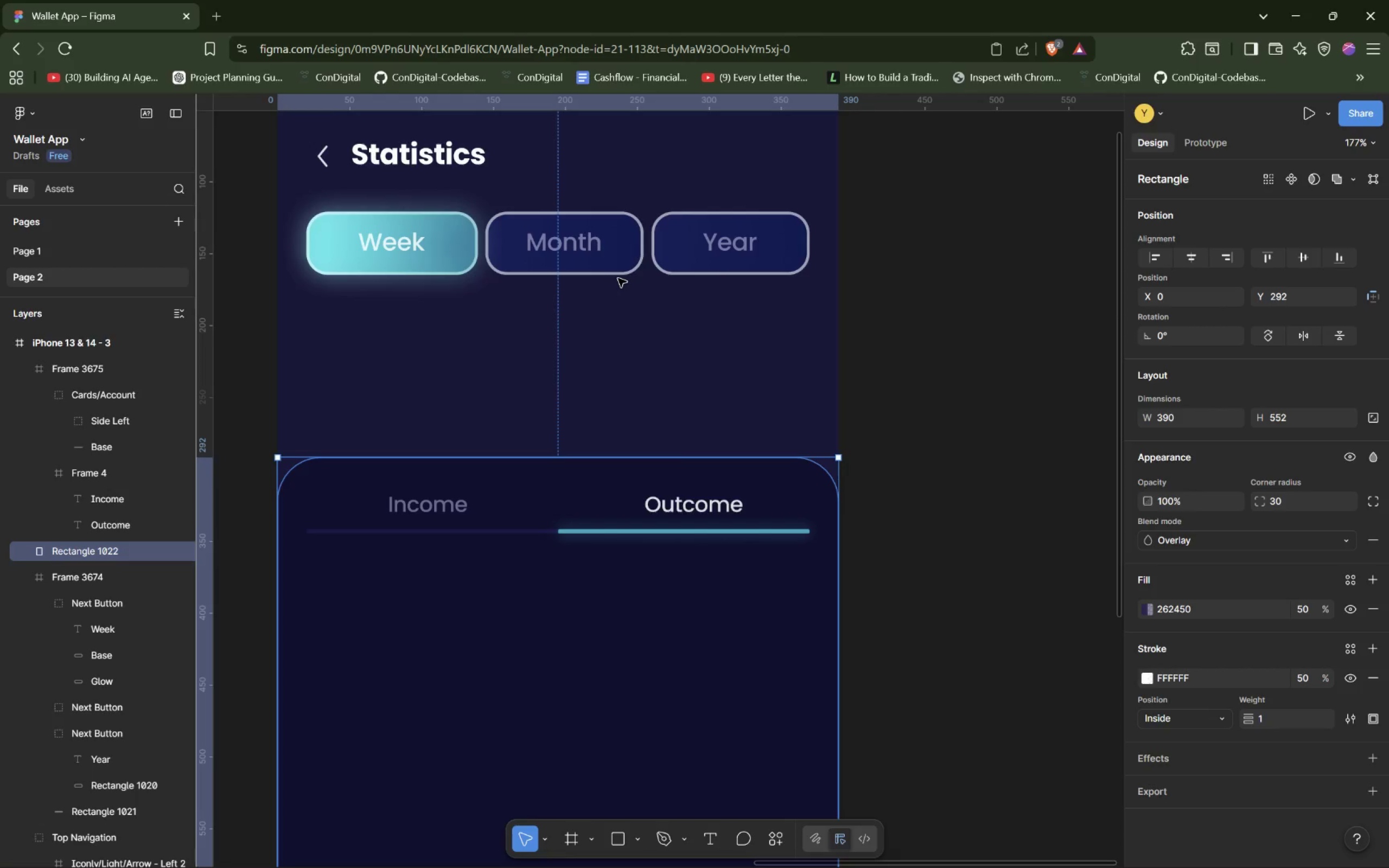 
scroll: coordinate [618, 278], scroll_direction: down, amount: 10.0
 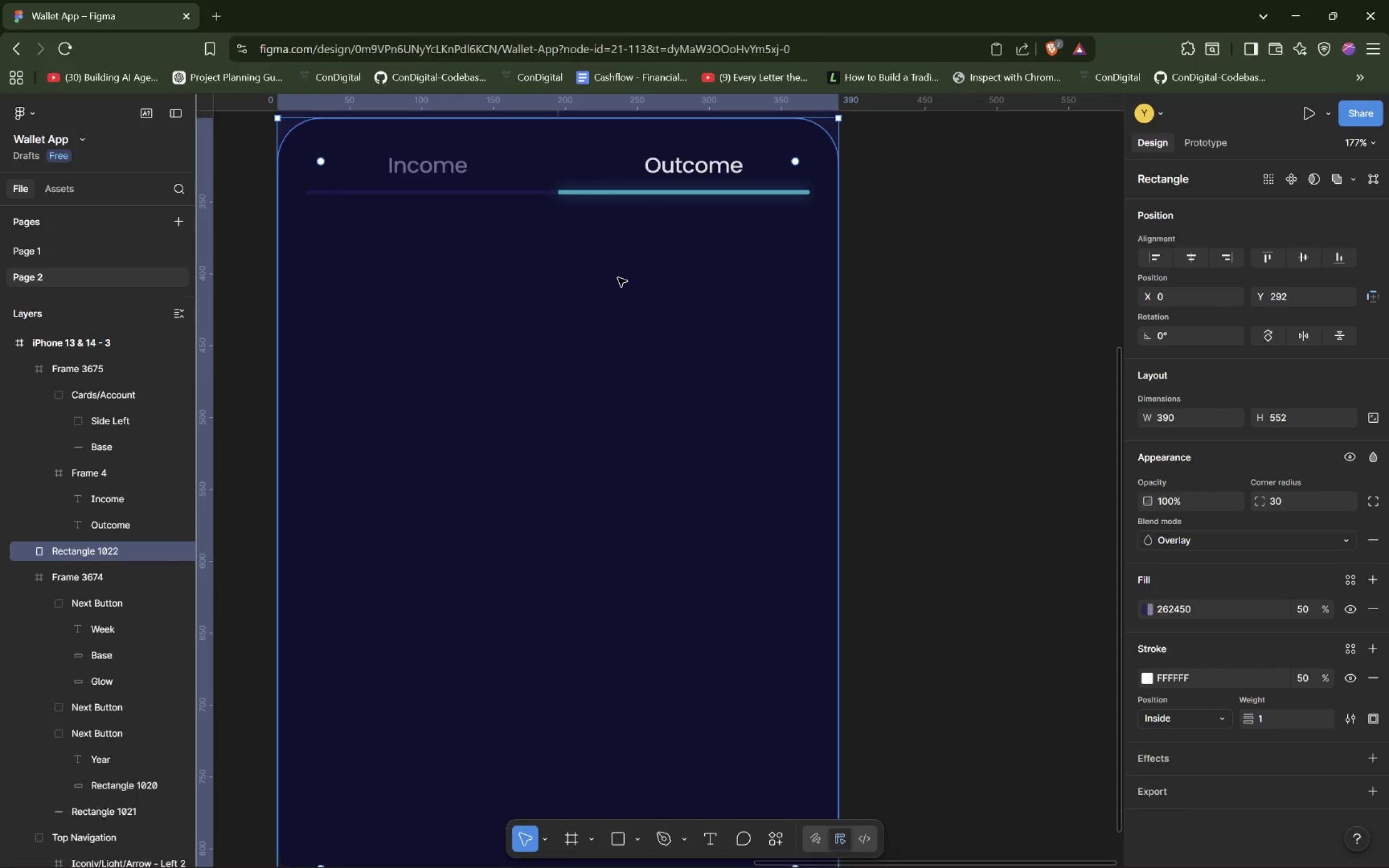 
left_click([618, 278])
 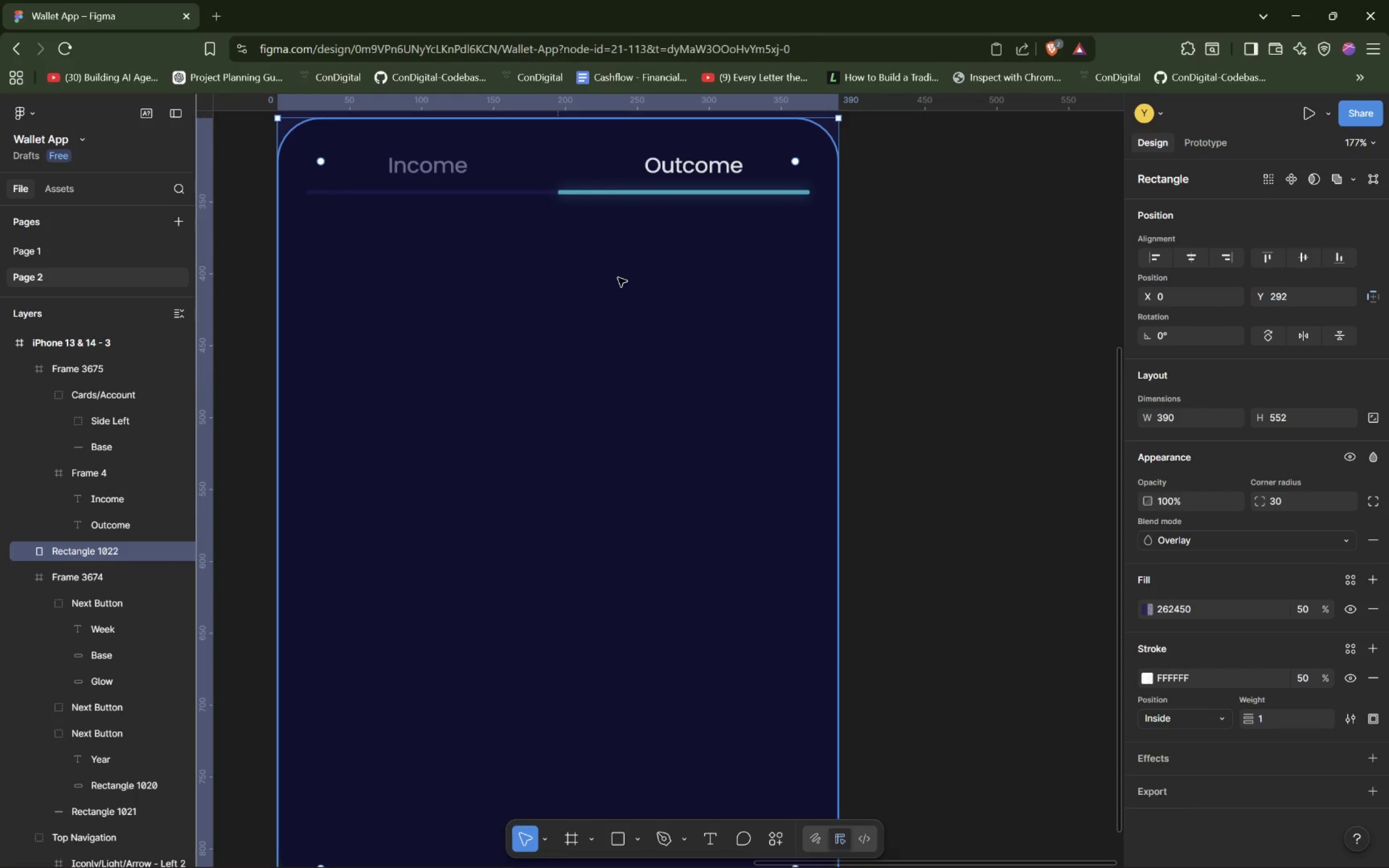 
wait(15.16)
 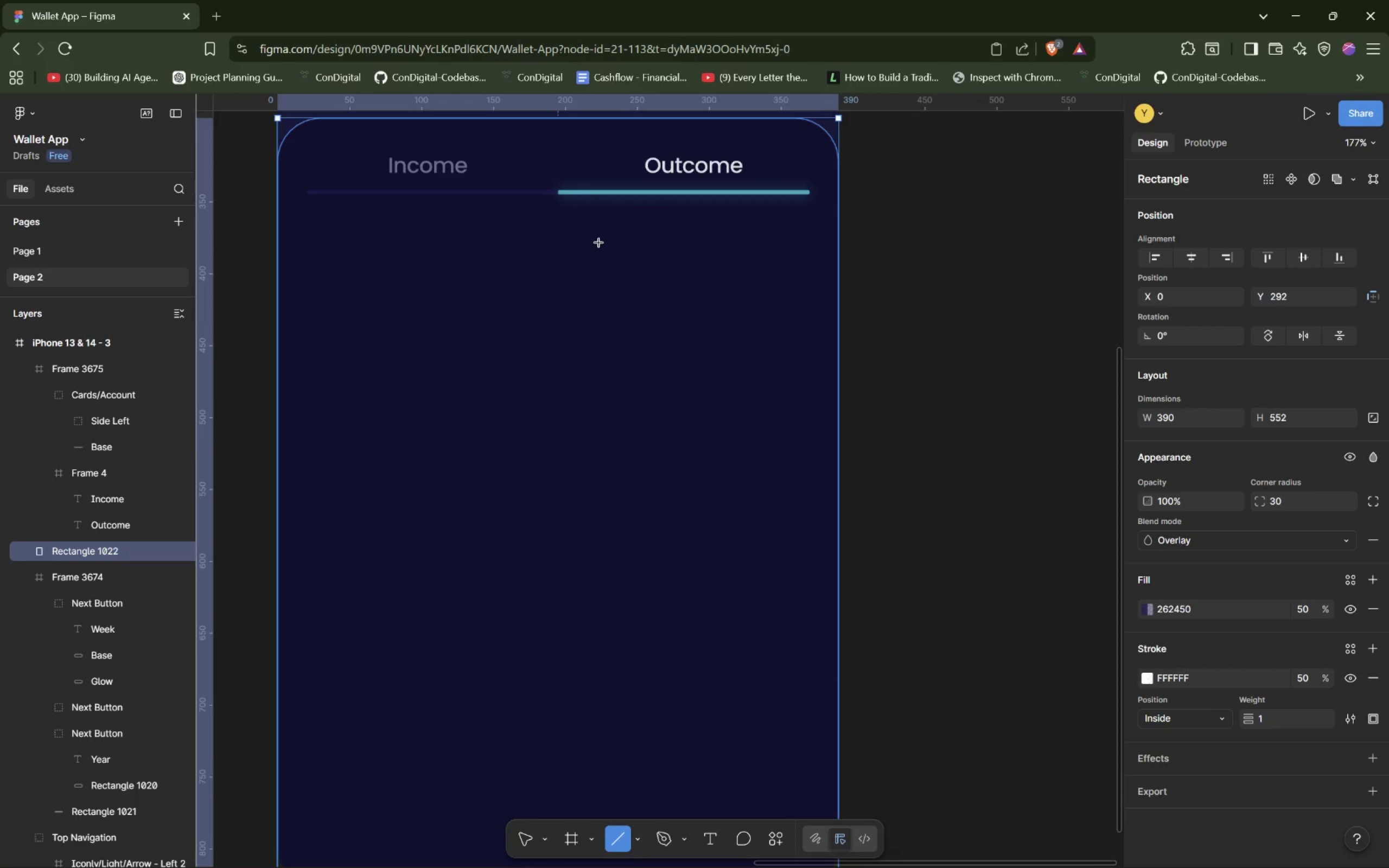 
left_click_drag(start_coordinate=[389, 457], to_coordinate=[391, 660])
 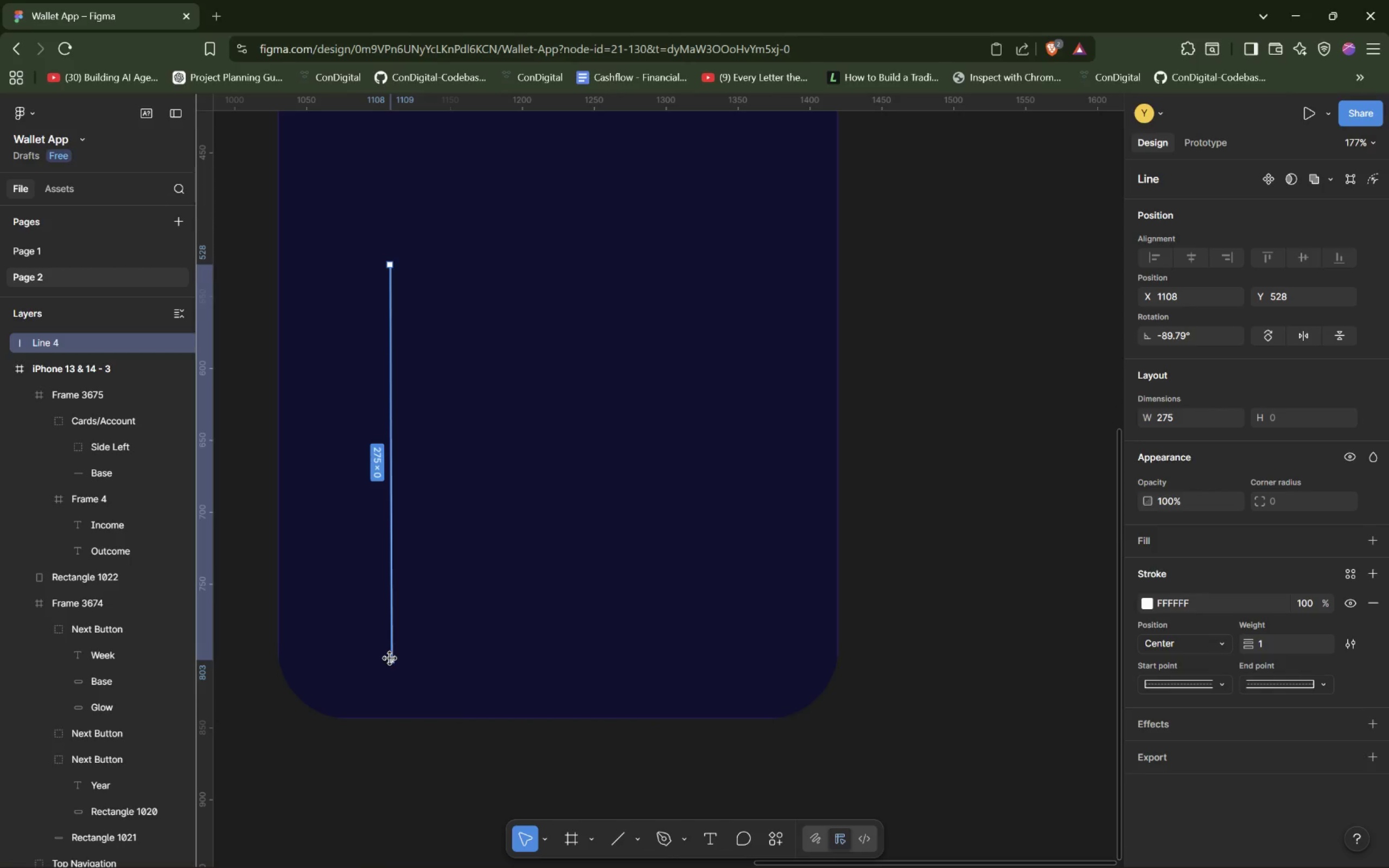 
scroll: coordinate [509, 518], scroll_direction: up, amount: 6.0
 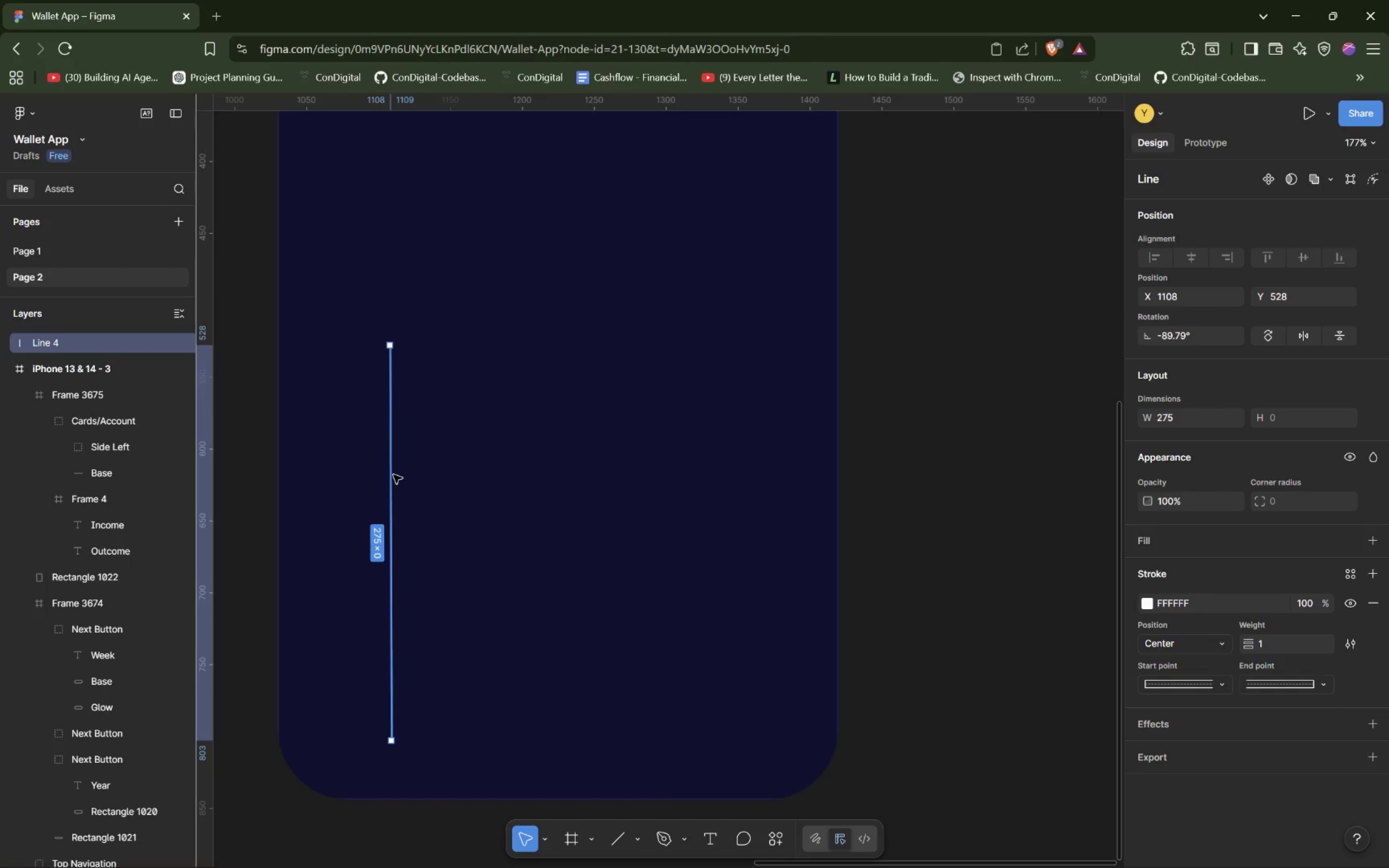 
wait(13.34)
 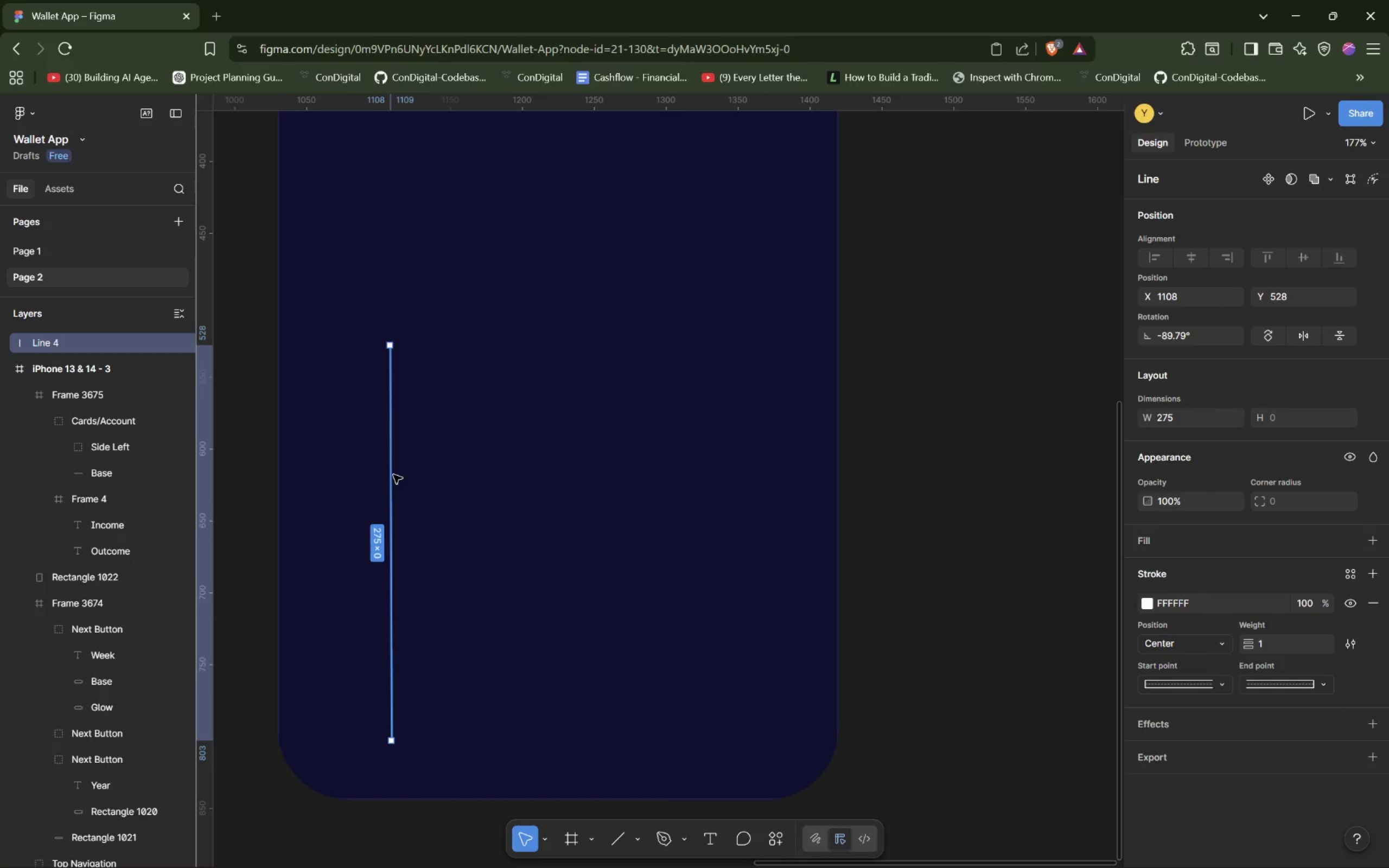 
left_click([391, 449])
 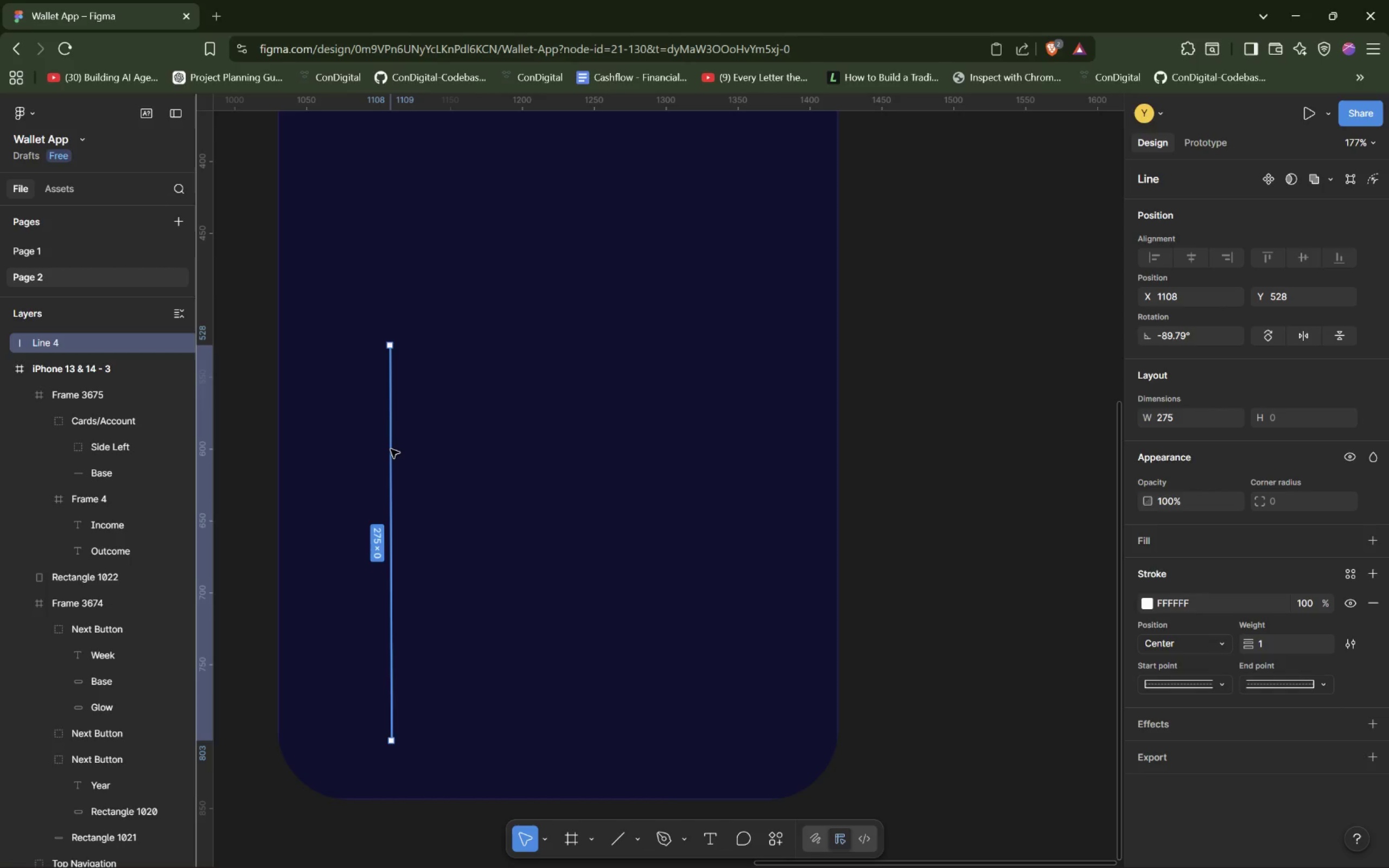 
wait(9.16)
 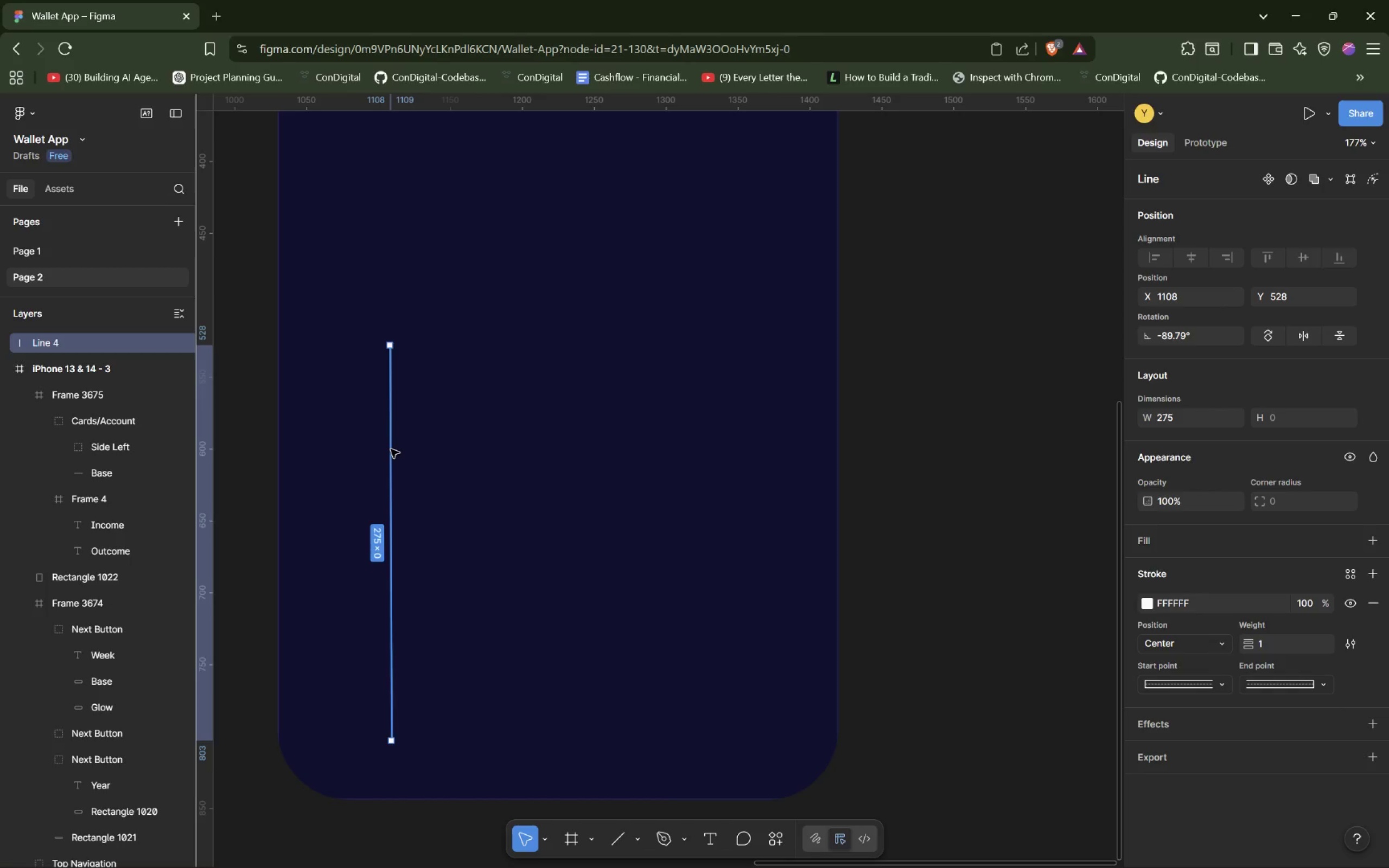 
double_click([1176, 332])
 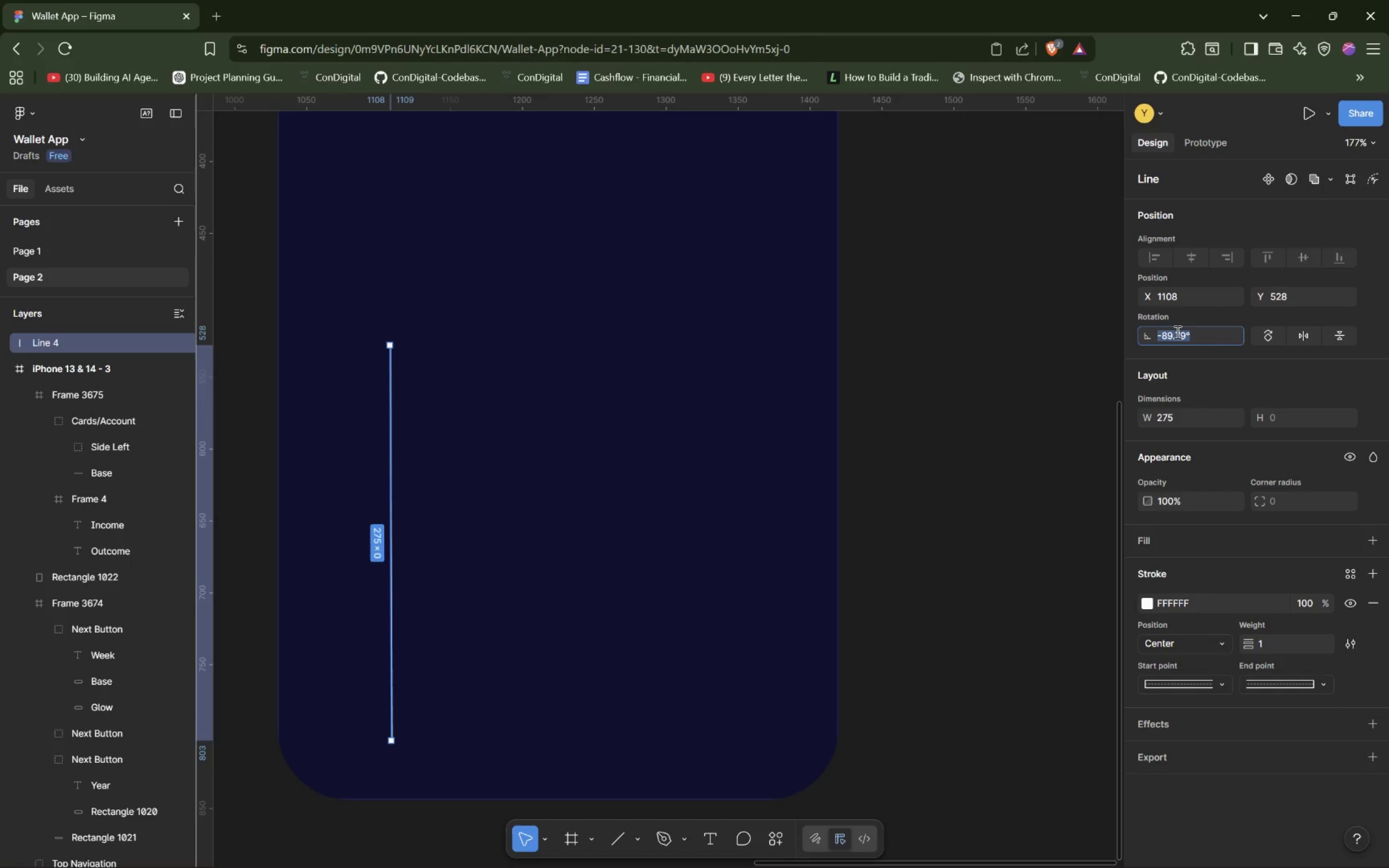 
type(-90)
 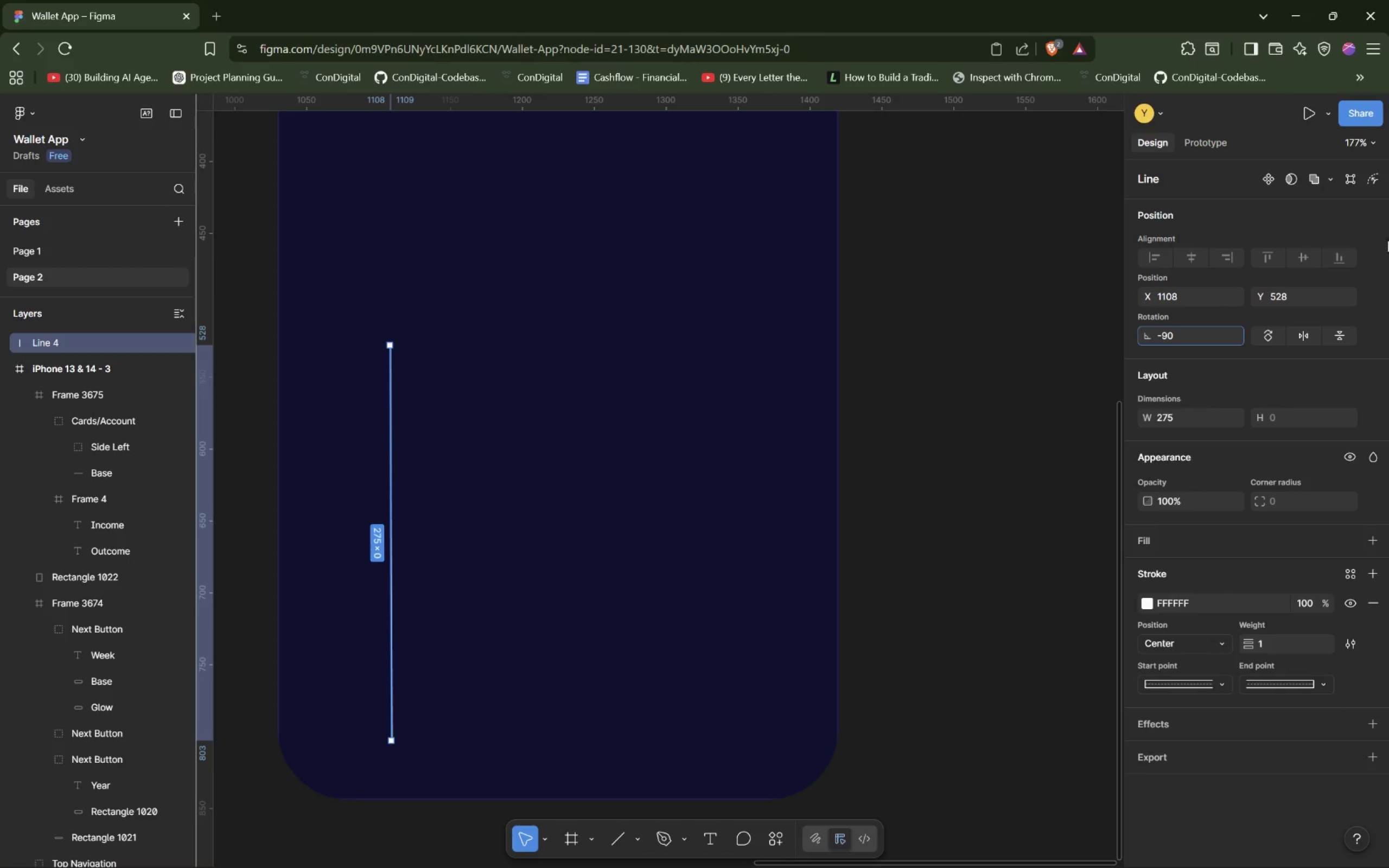 
wait(11.25)
 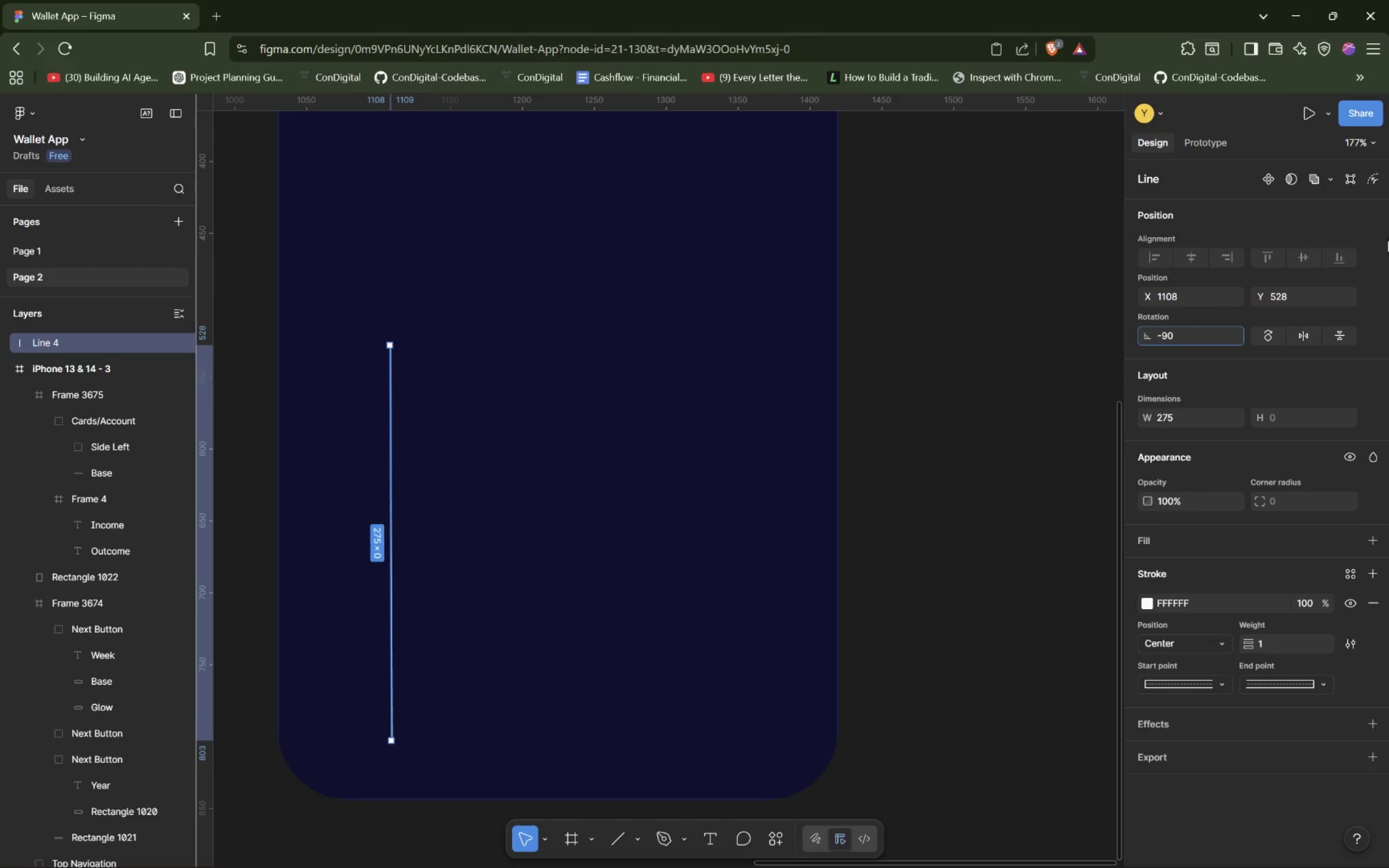 
type(260[Delete])
 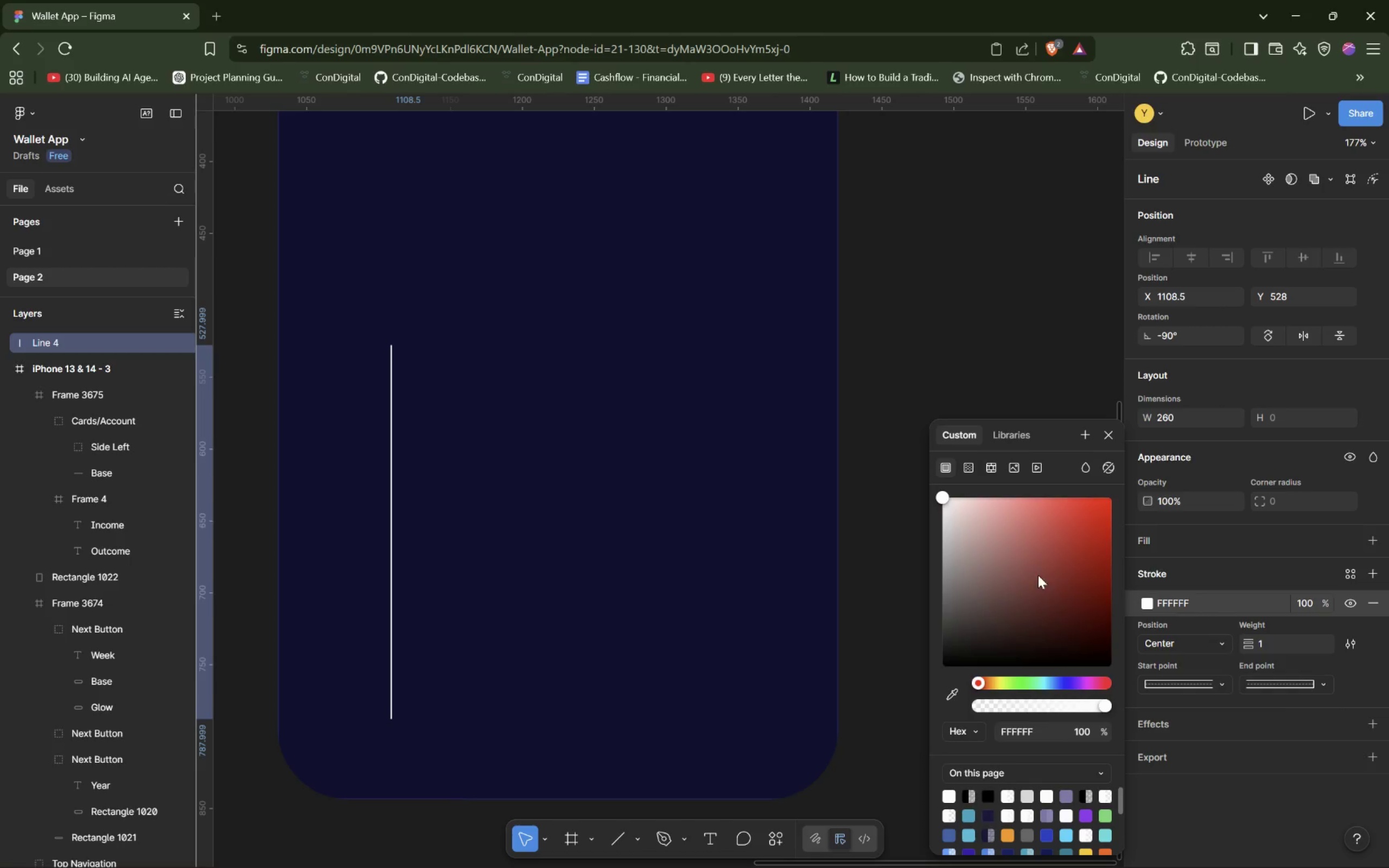 
wait(5.61)
 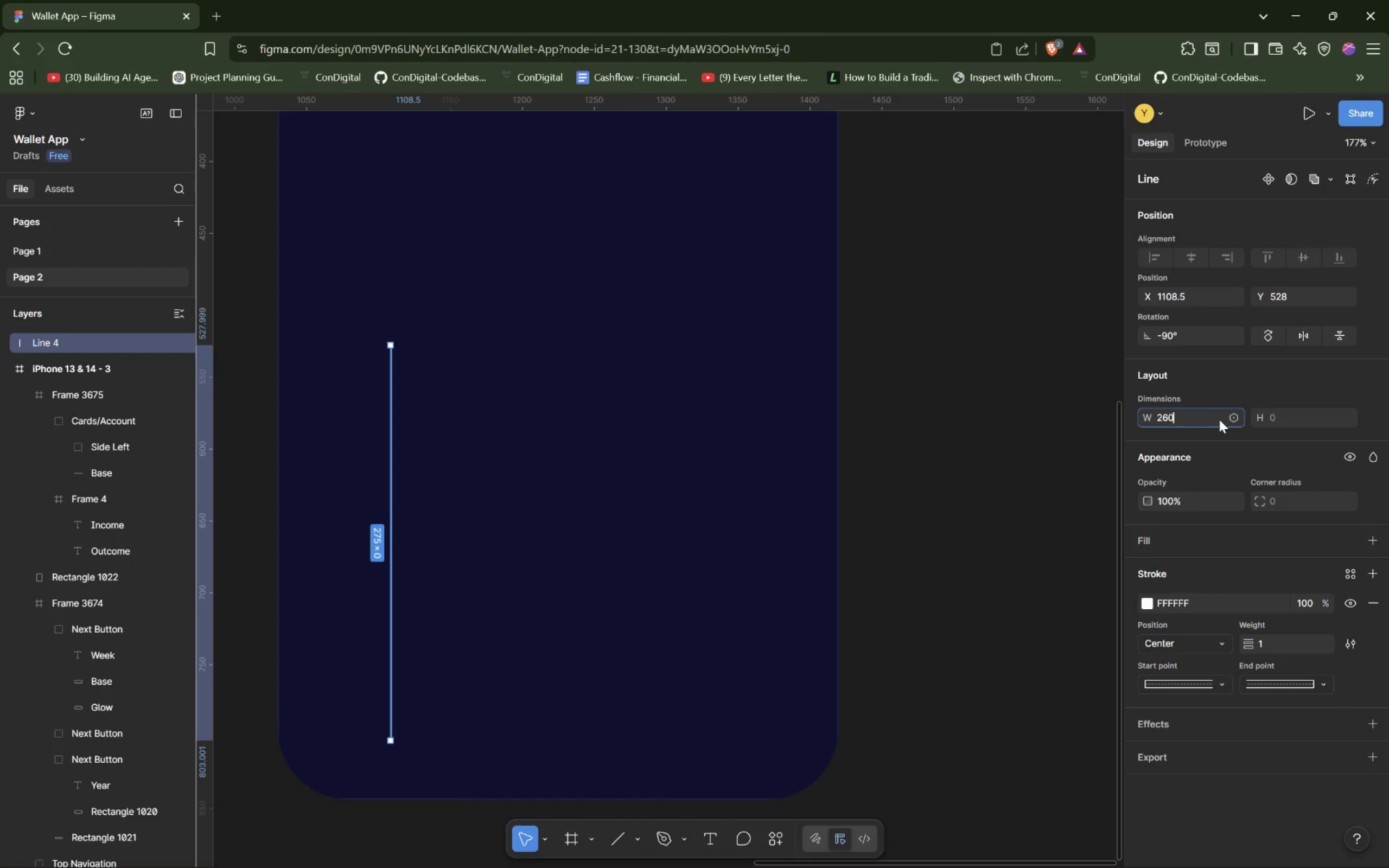 
left_click([1217, 543])
 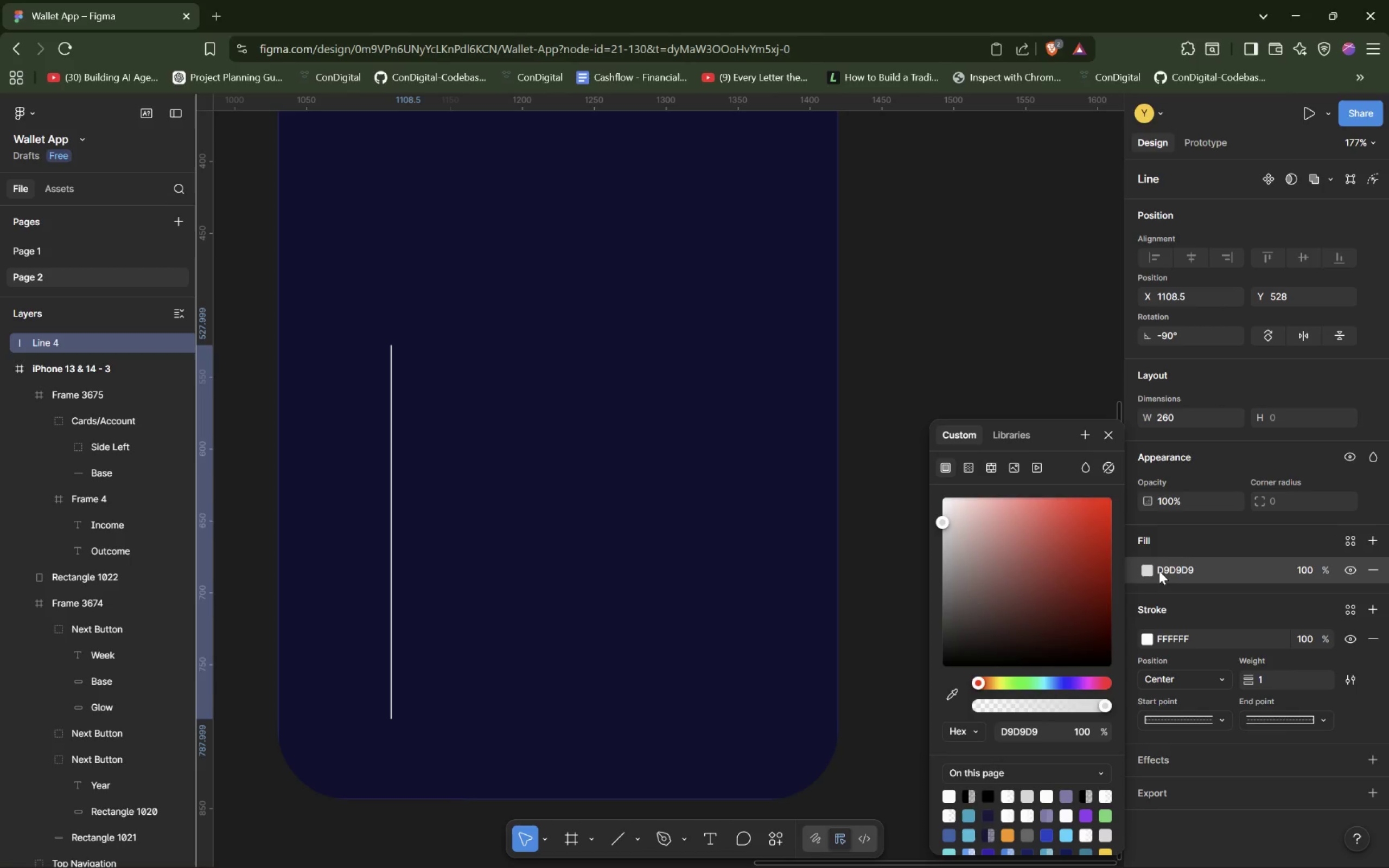 
left_click([1147, 570])
 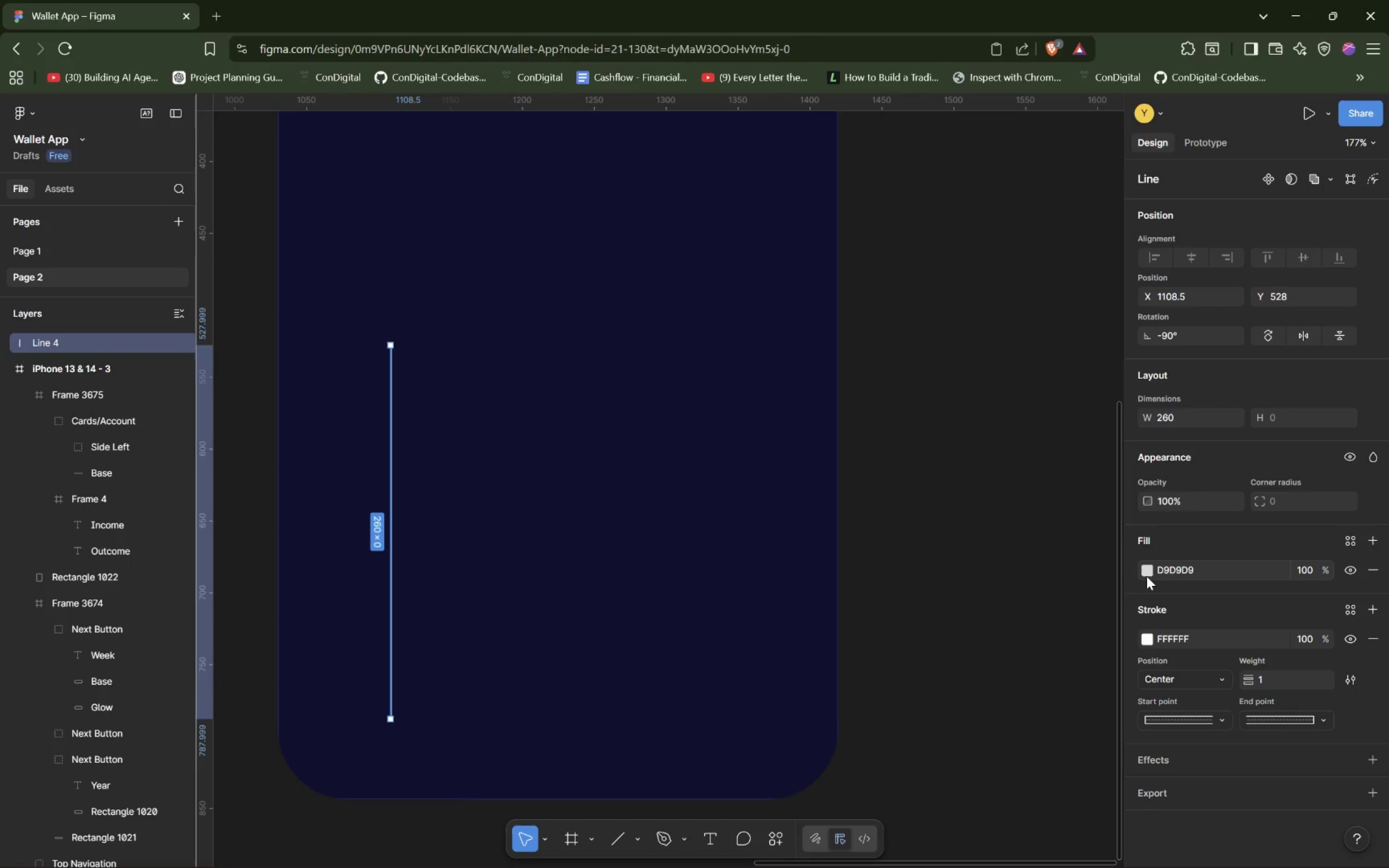 
left_click([1149, 567])
 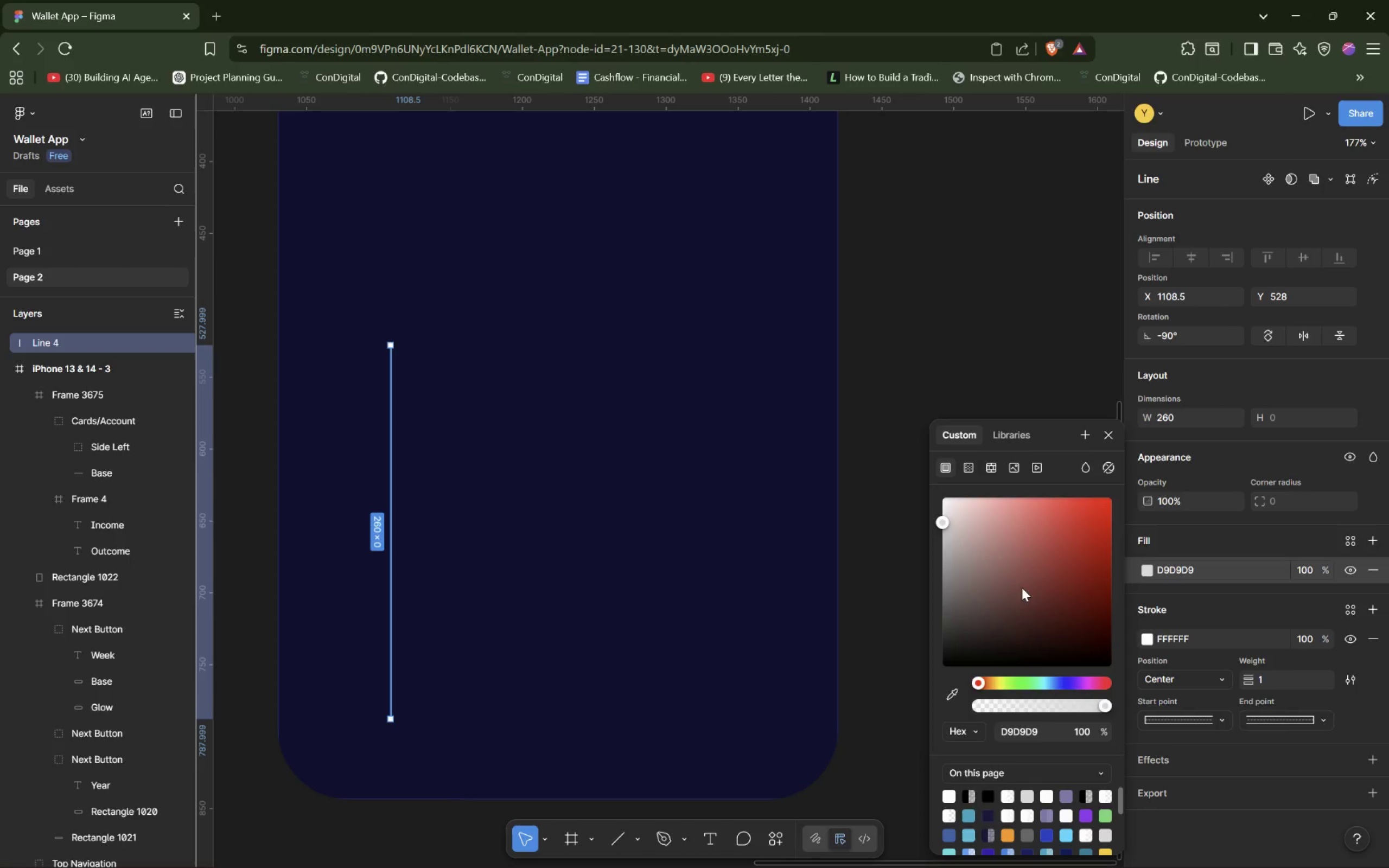 
left_click_drag(start_coordinate=[1007, 590], to_coordinate=[893, 404])
 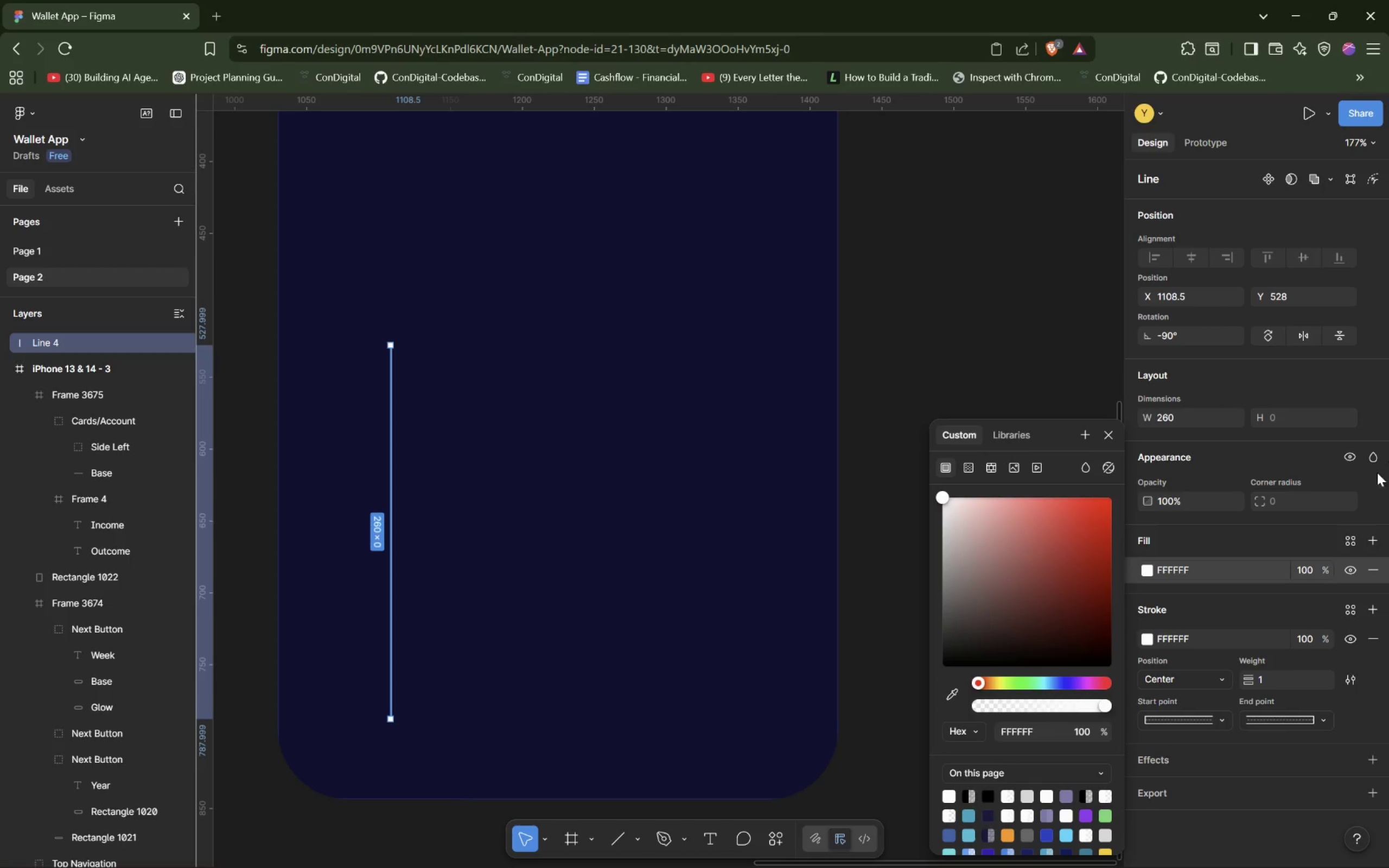 
left_click([1375, 454])
 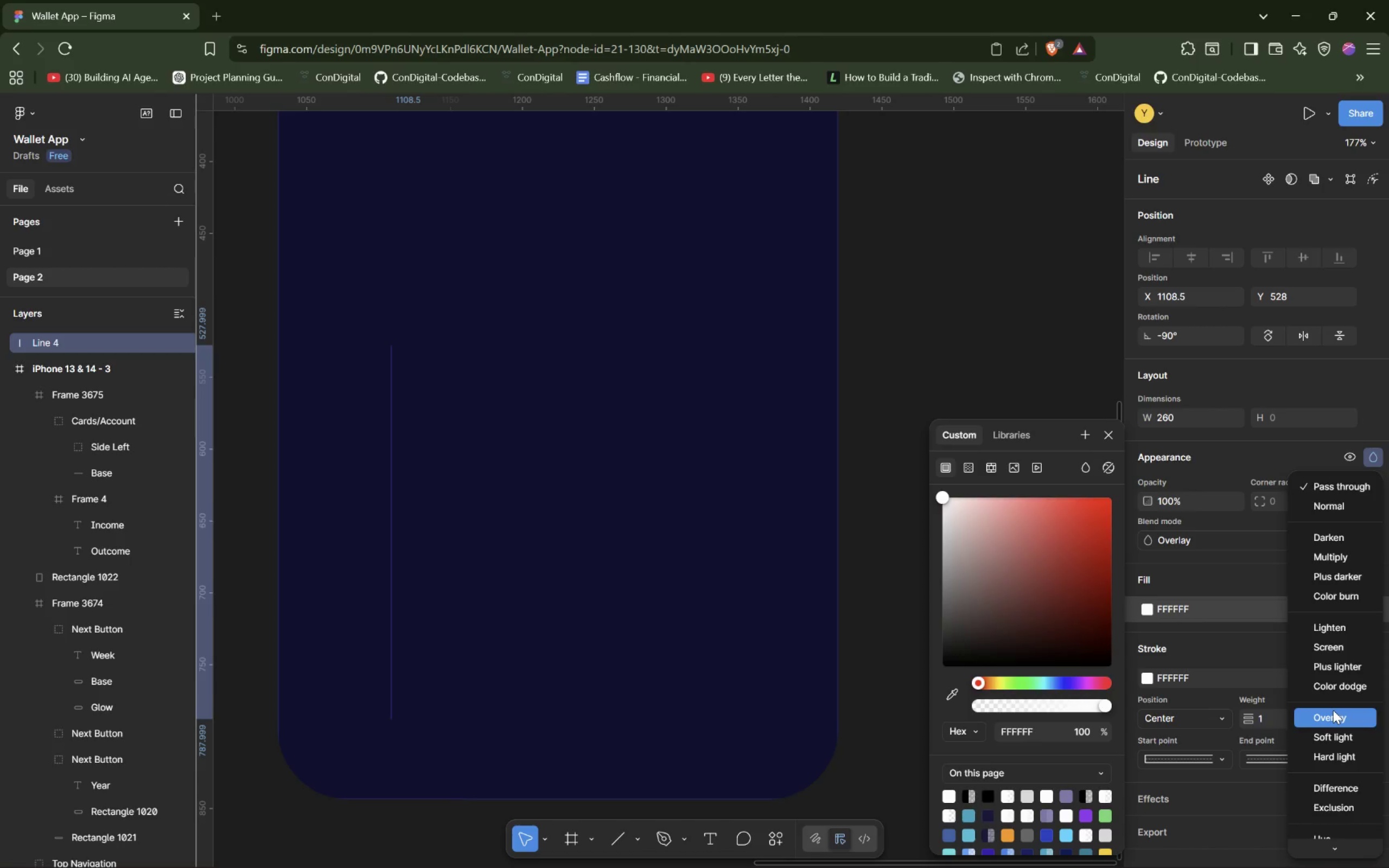 
left_click([1333, 710])
 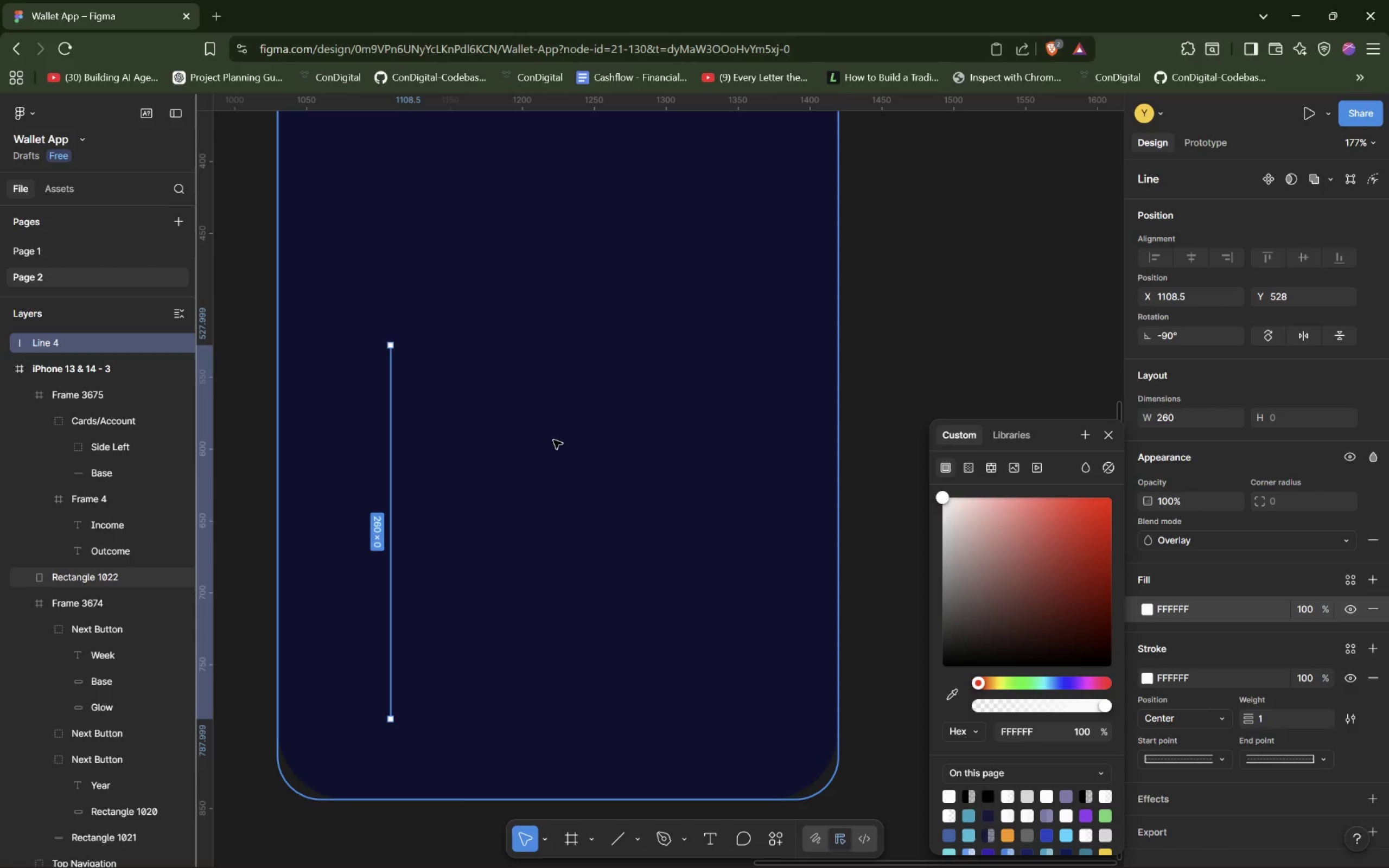 
wait(8.81)
 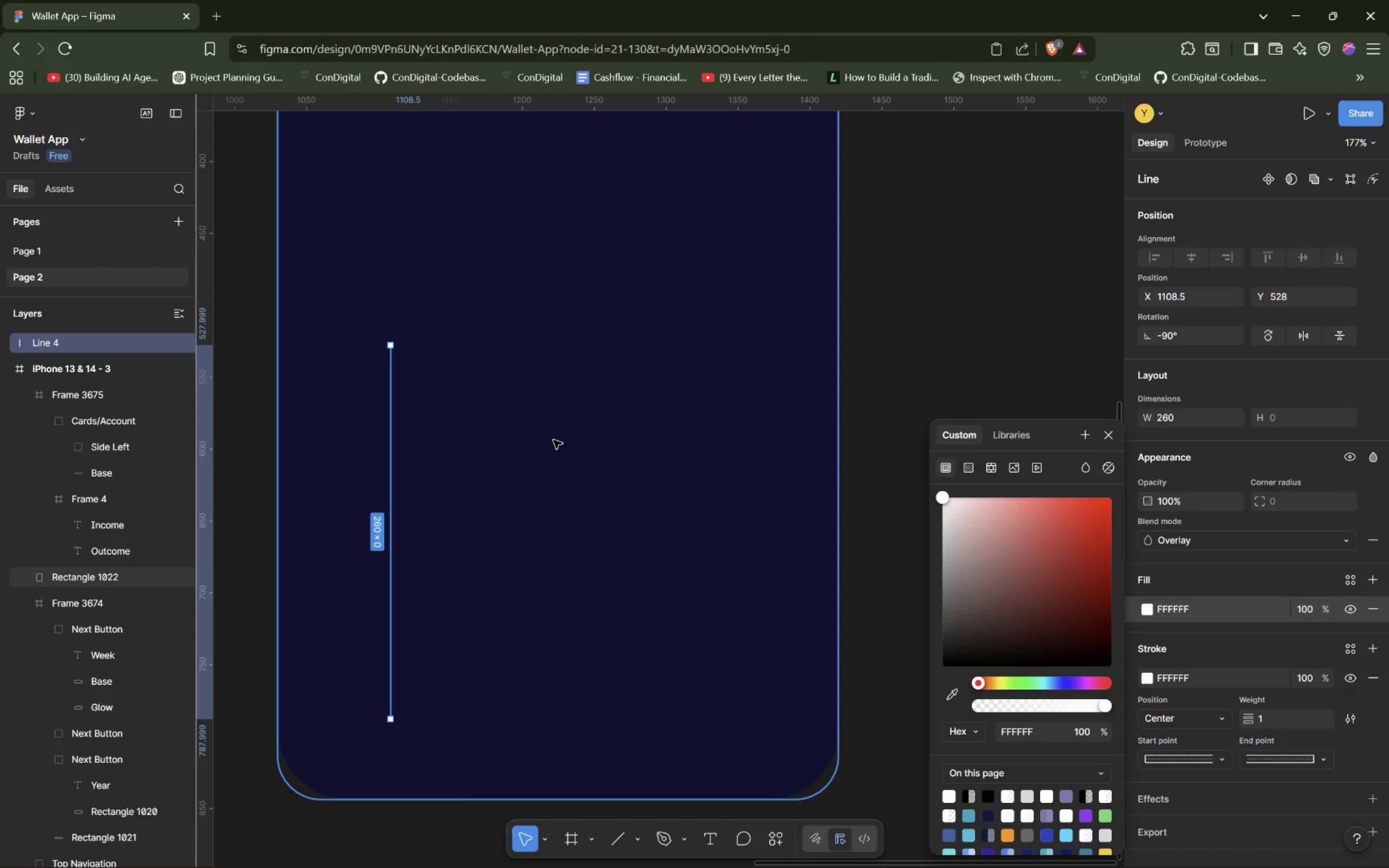 
double_click([1305, 605])
 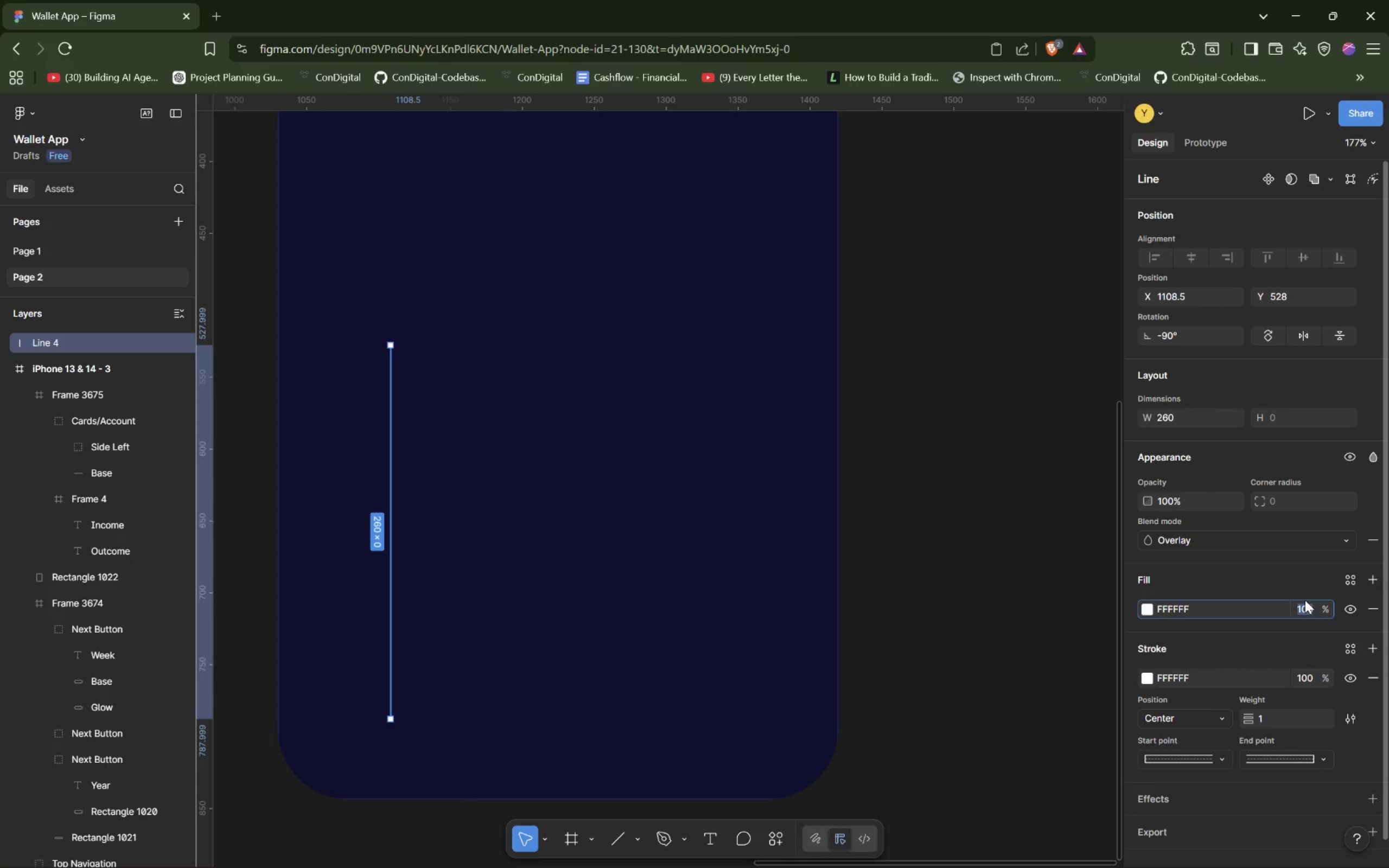 
wait(10.67)
 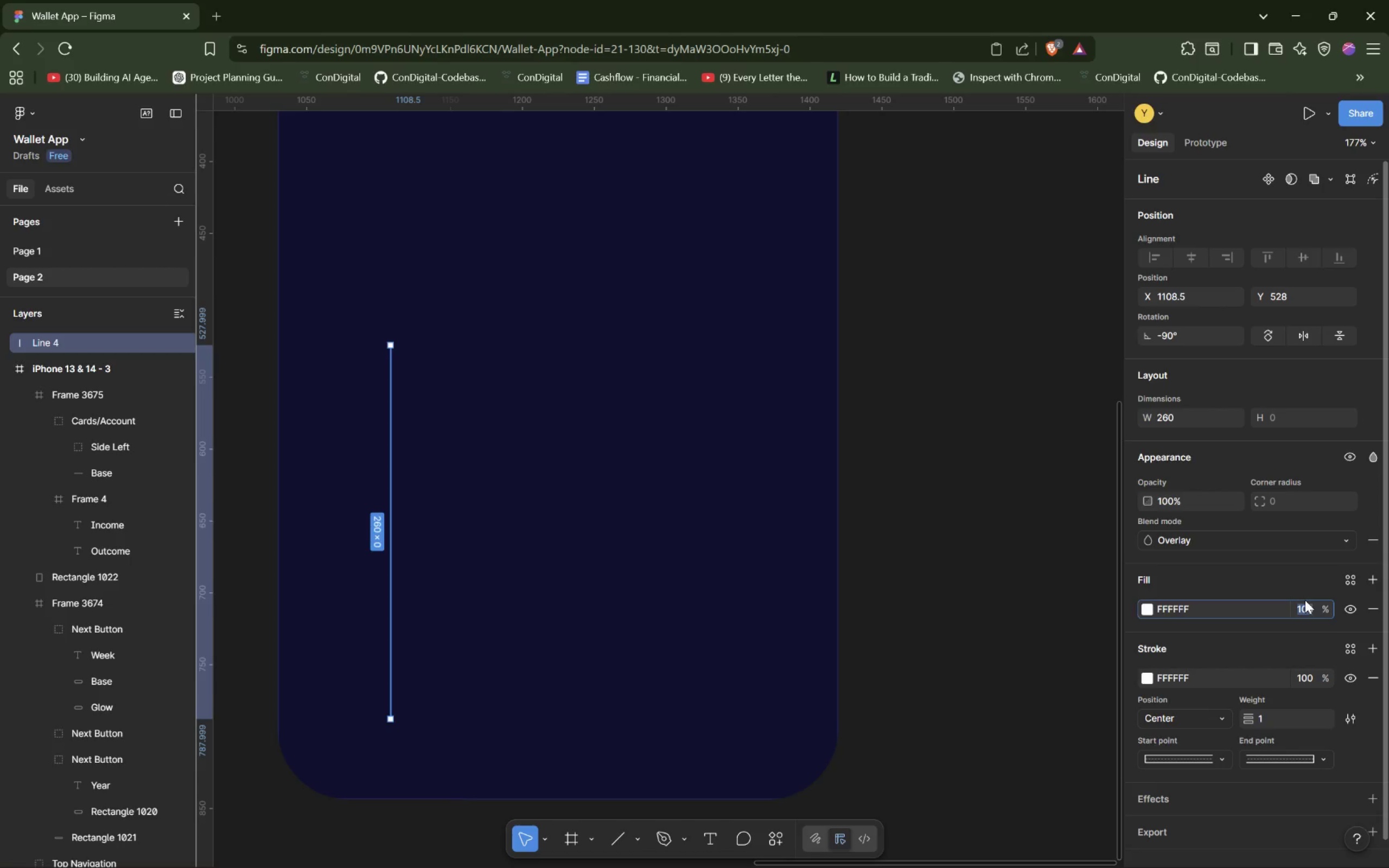 
type(50)
 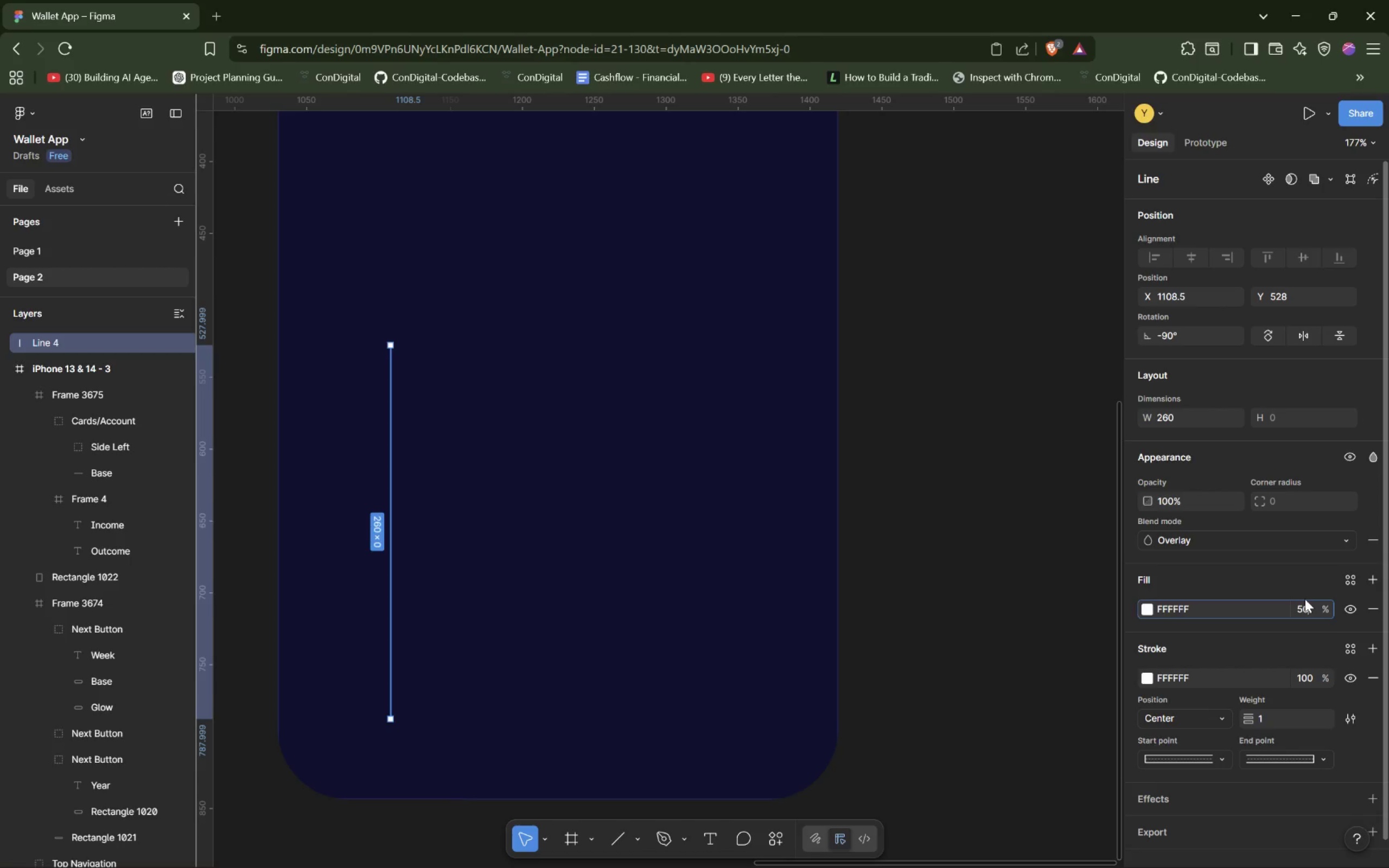 
key(Control+Z)
 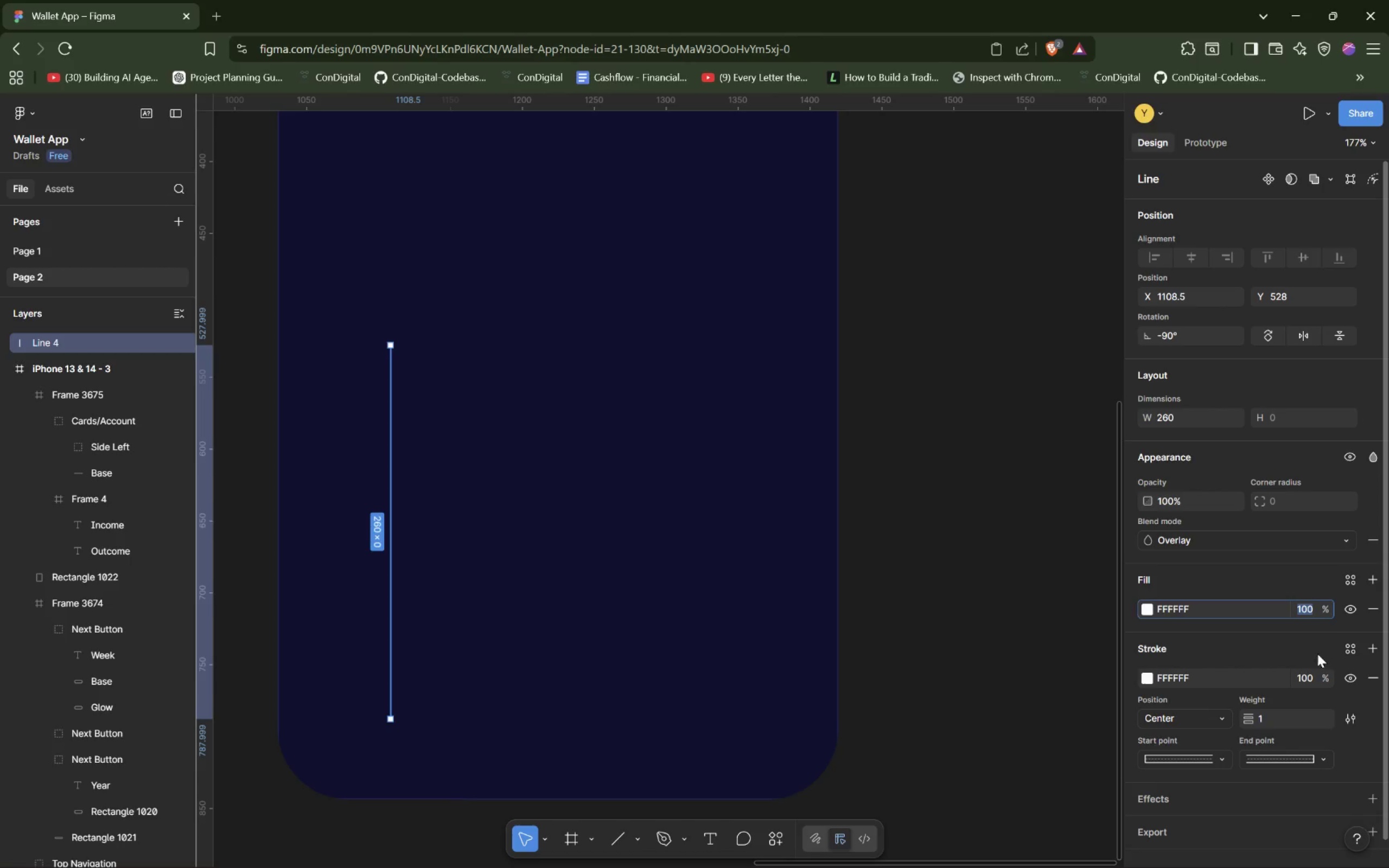 
double_click([1304, 675])
 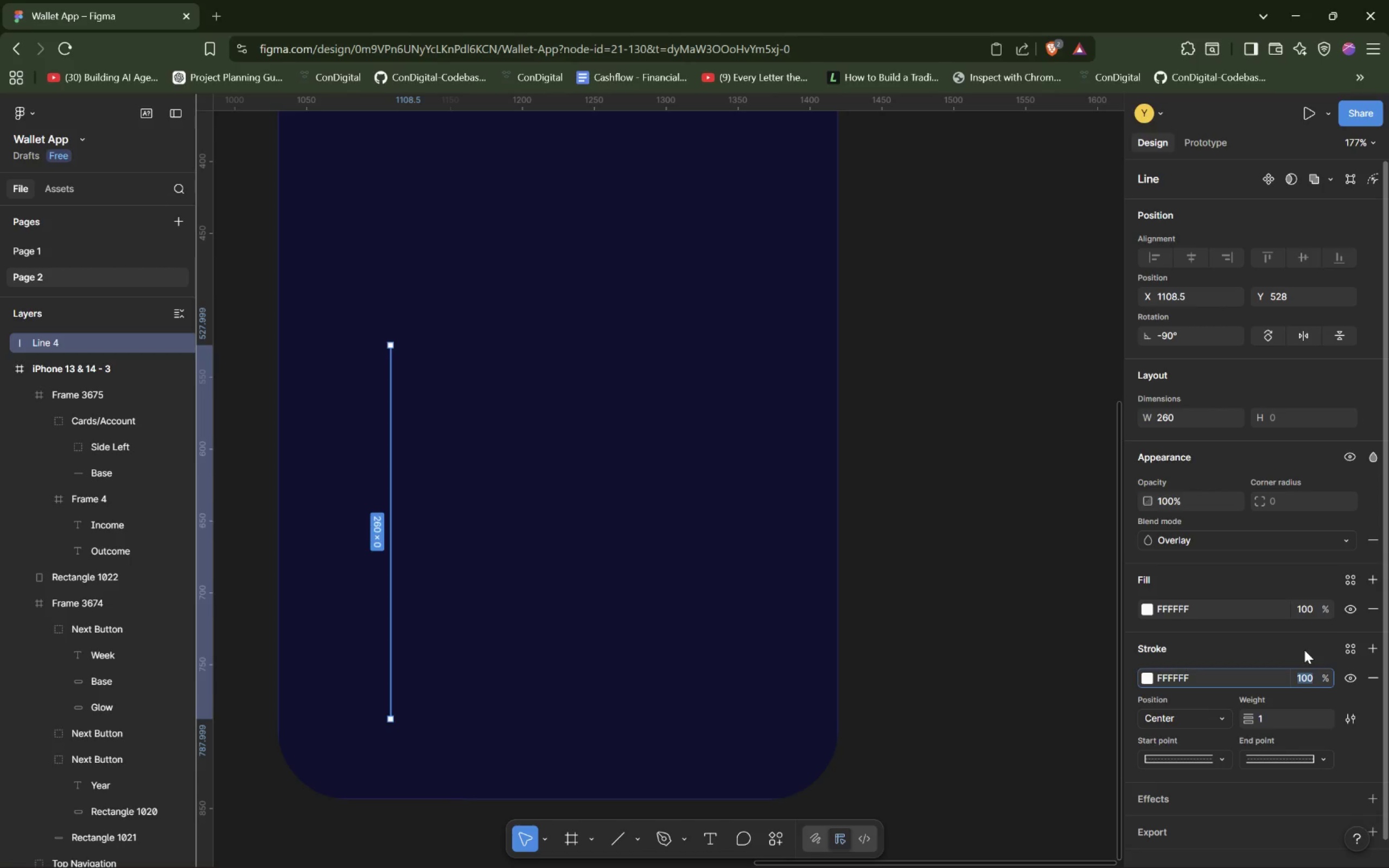 
type(50)
 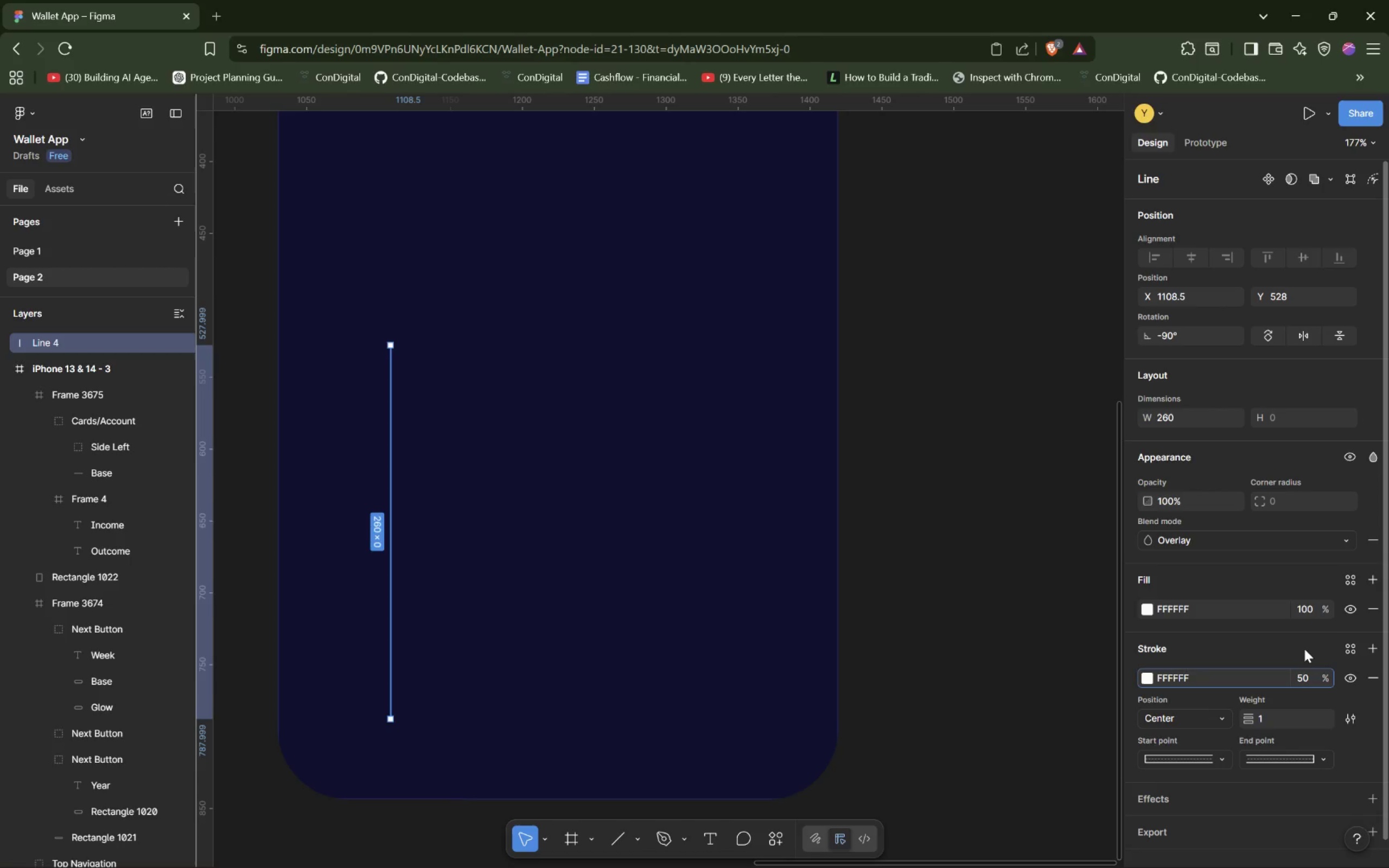 
wait(9.86)
 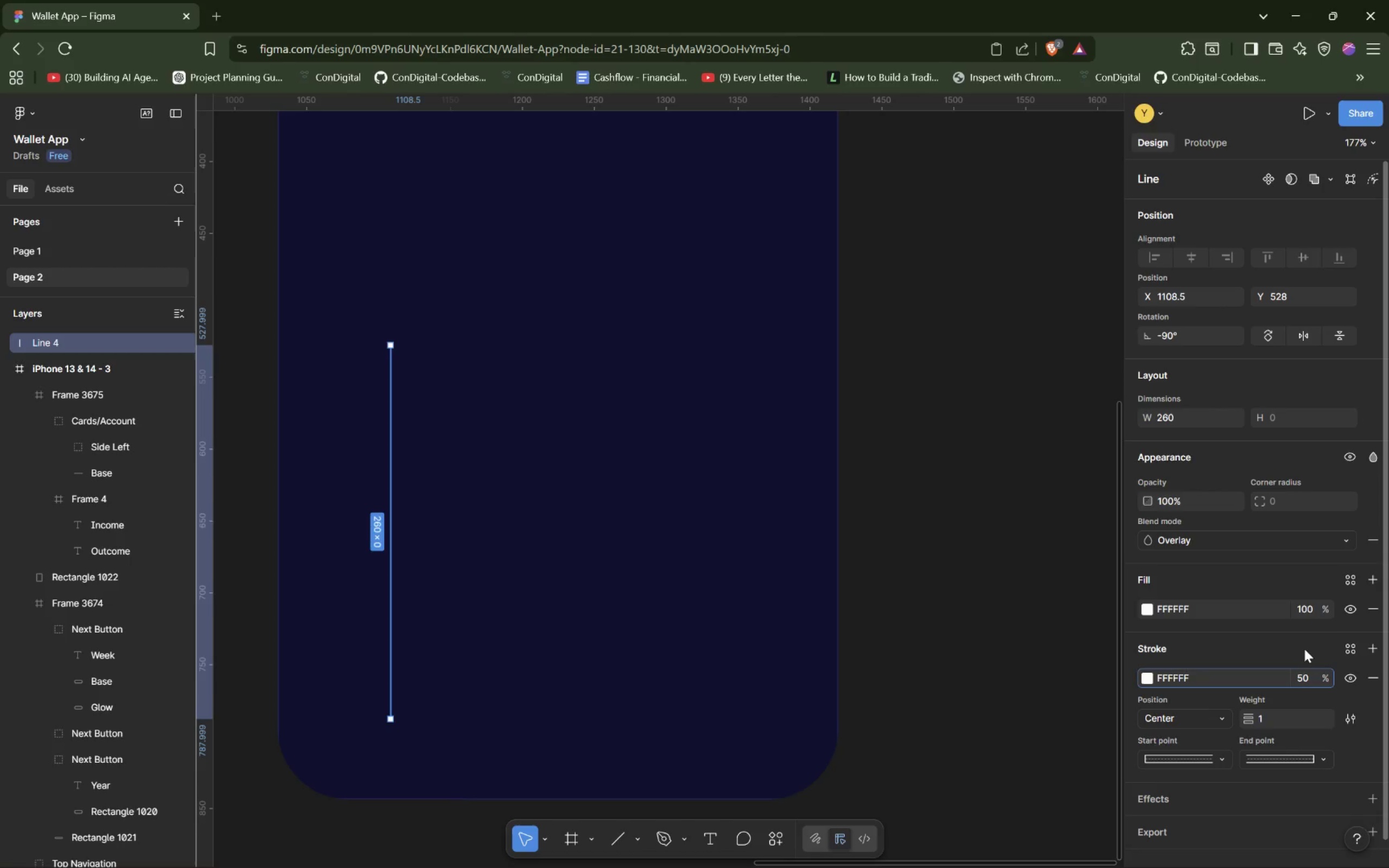 
scroll: coordinate [1308, 751], scroll_direction: down, amount: 5.0
 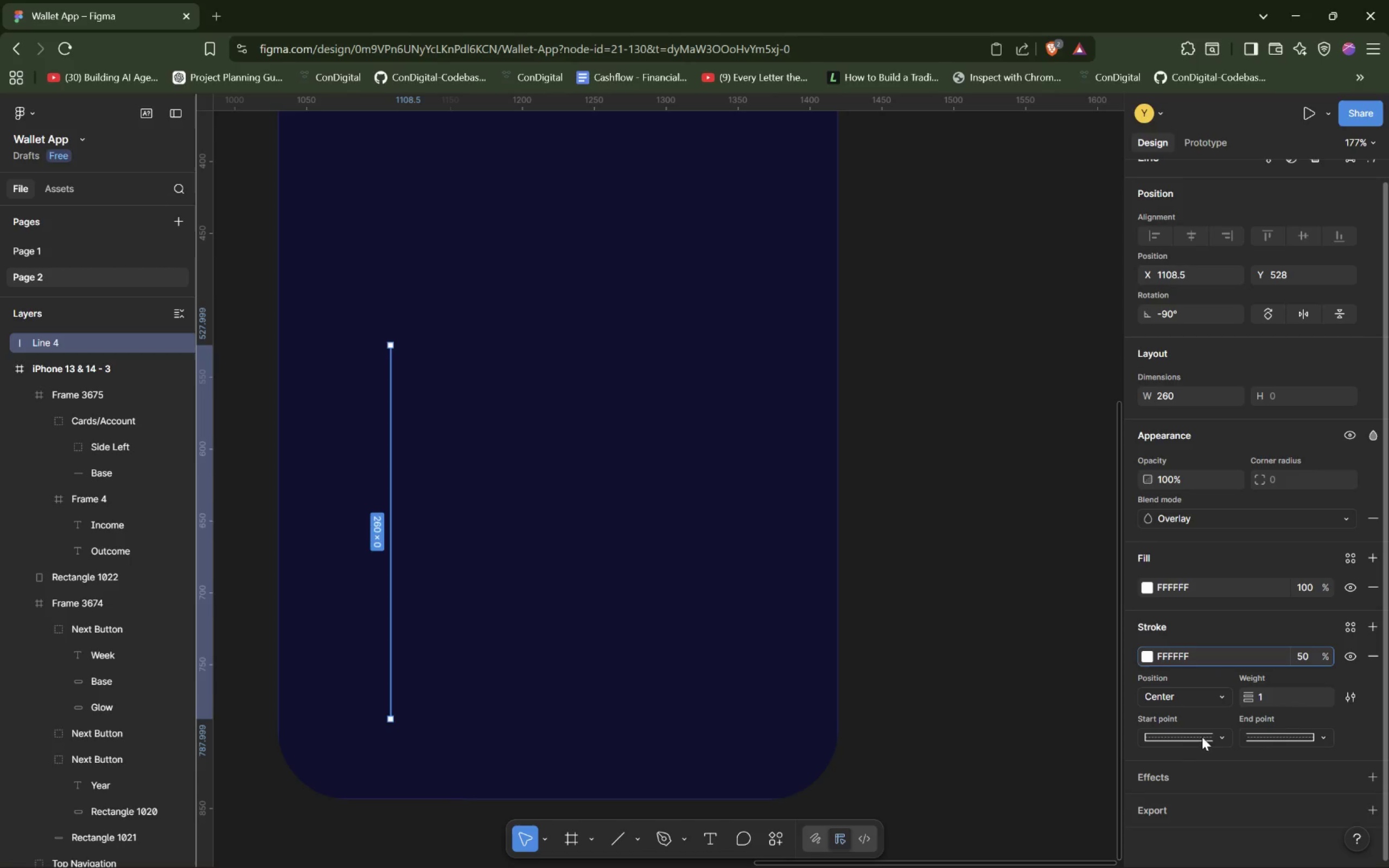 
wait(7.06)
 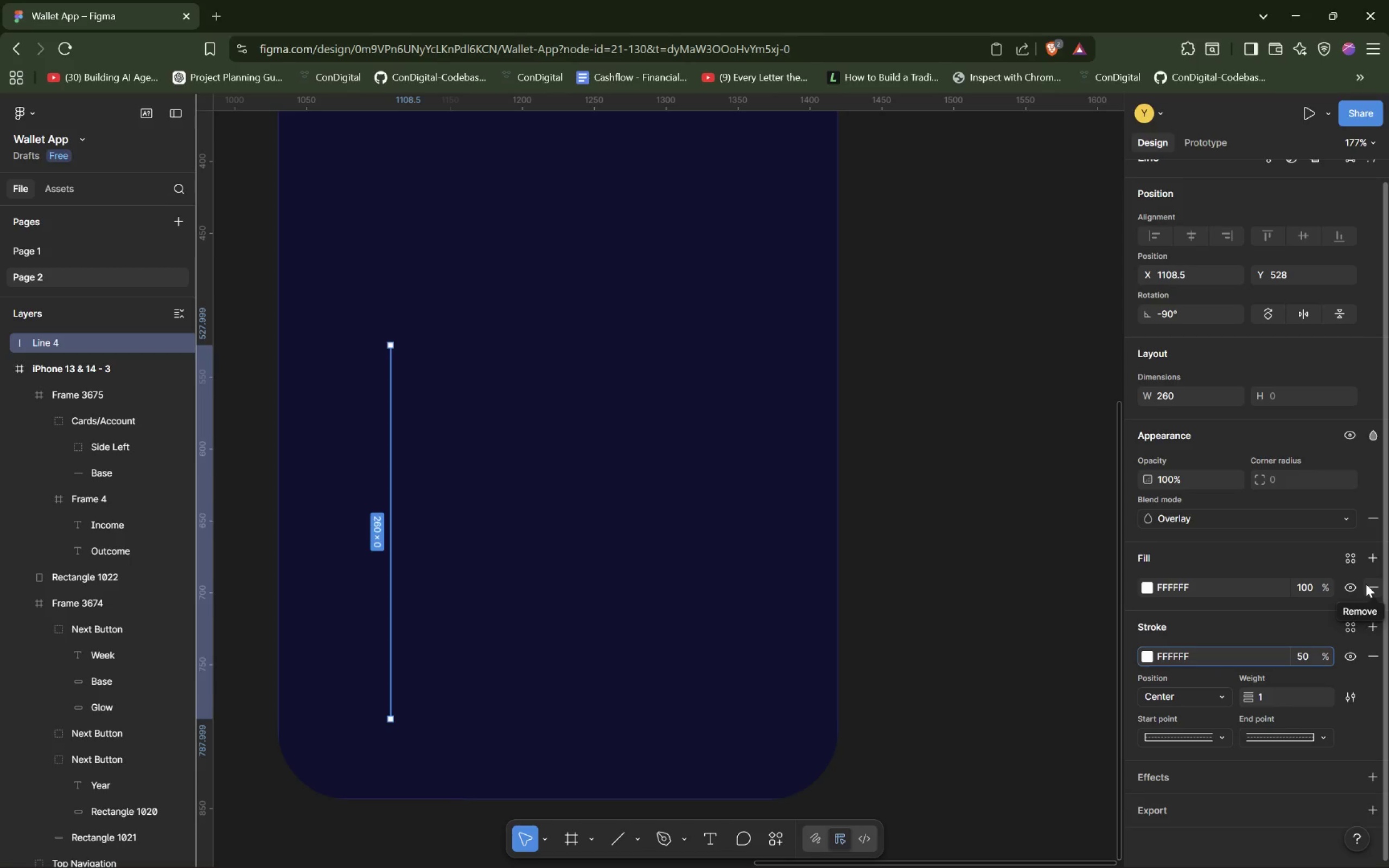 
mouse_move([1345, 693])
 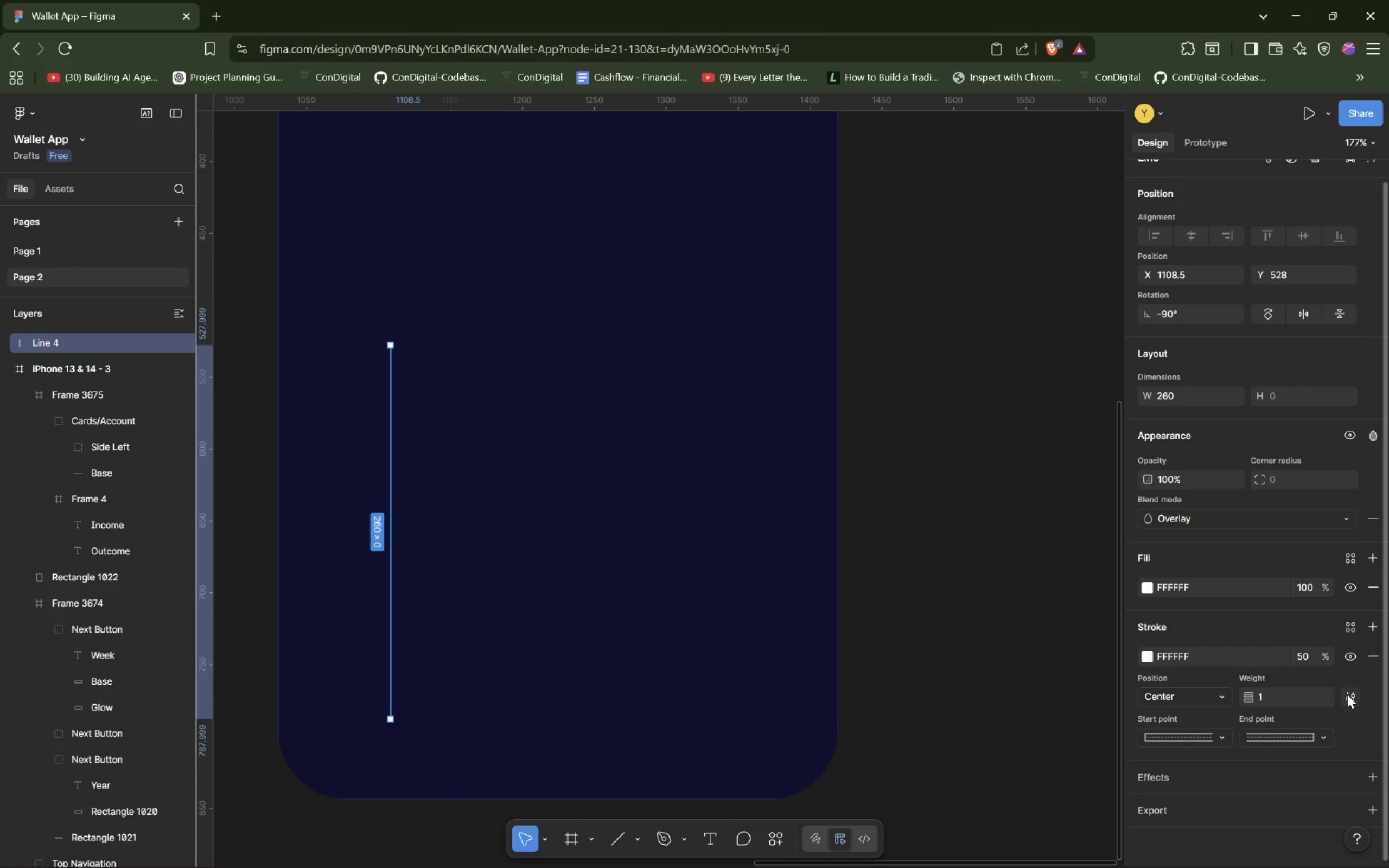 
double_click([1347, 694])
 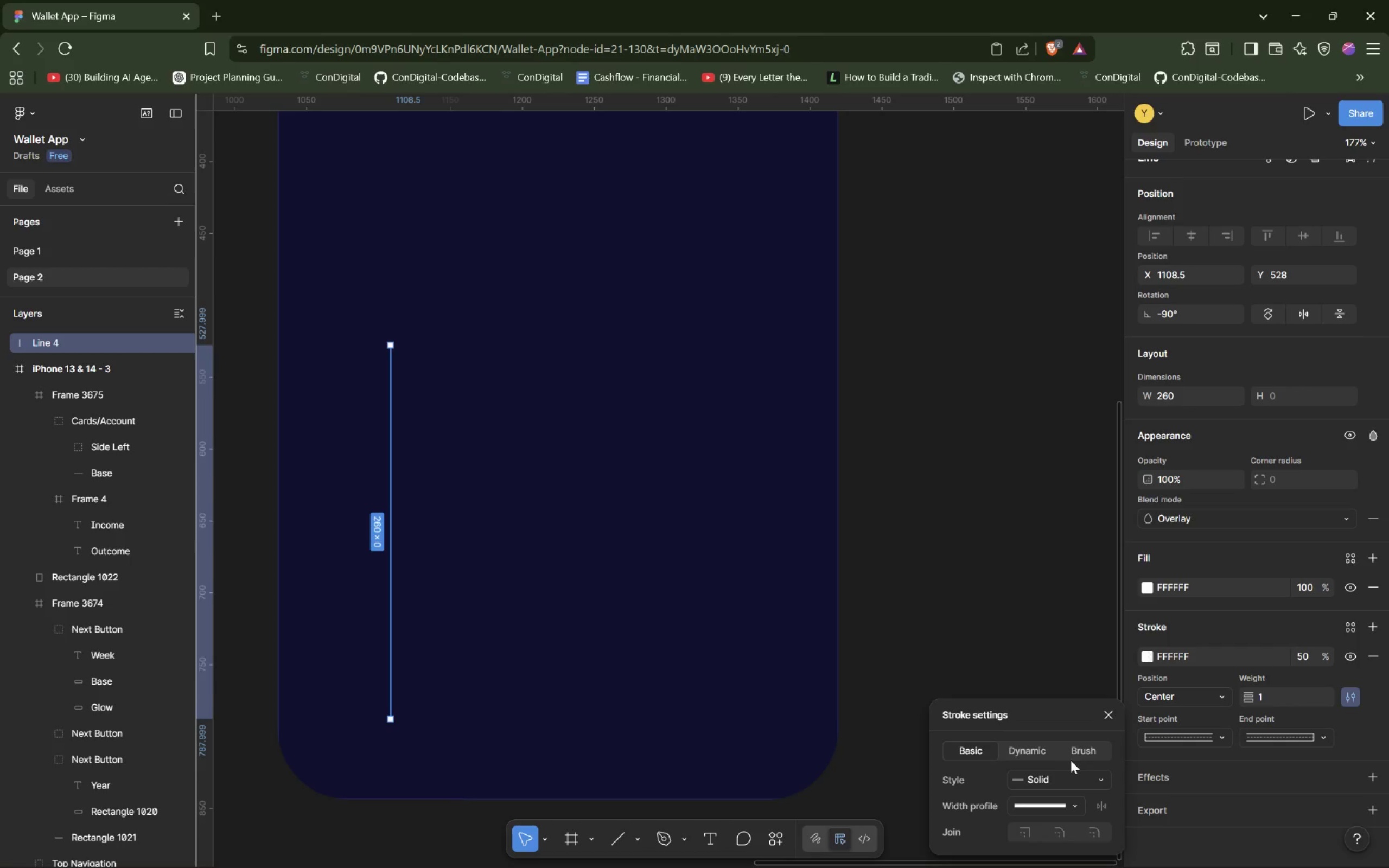 
mouse_move([1013, 746])
 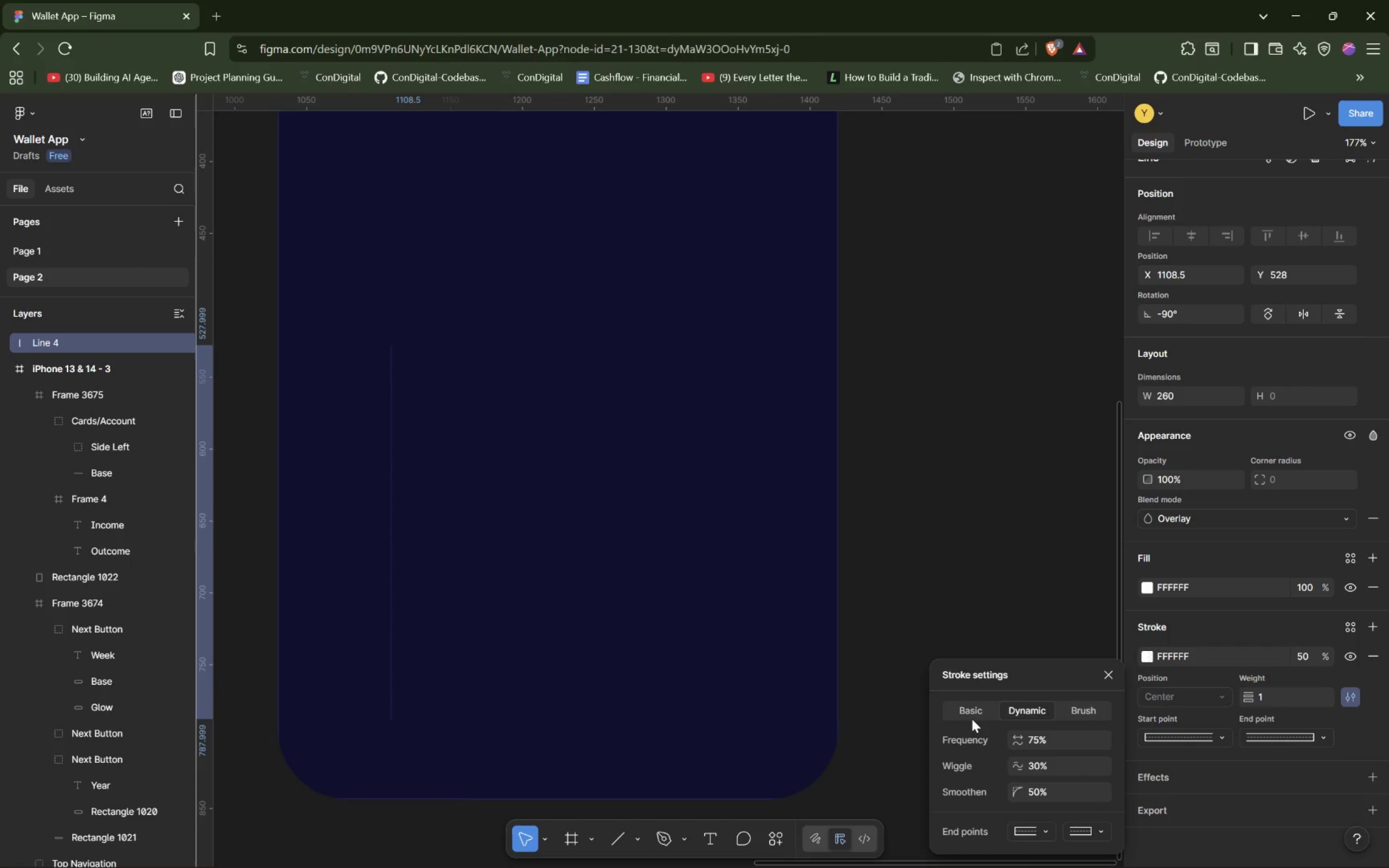 
left_click([971, 715])
 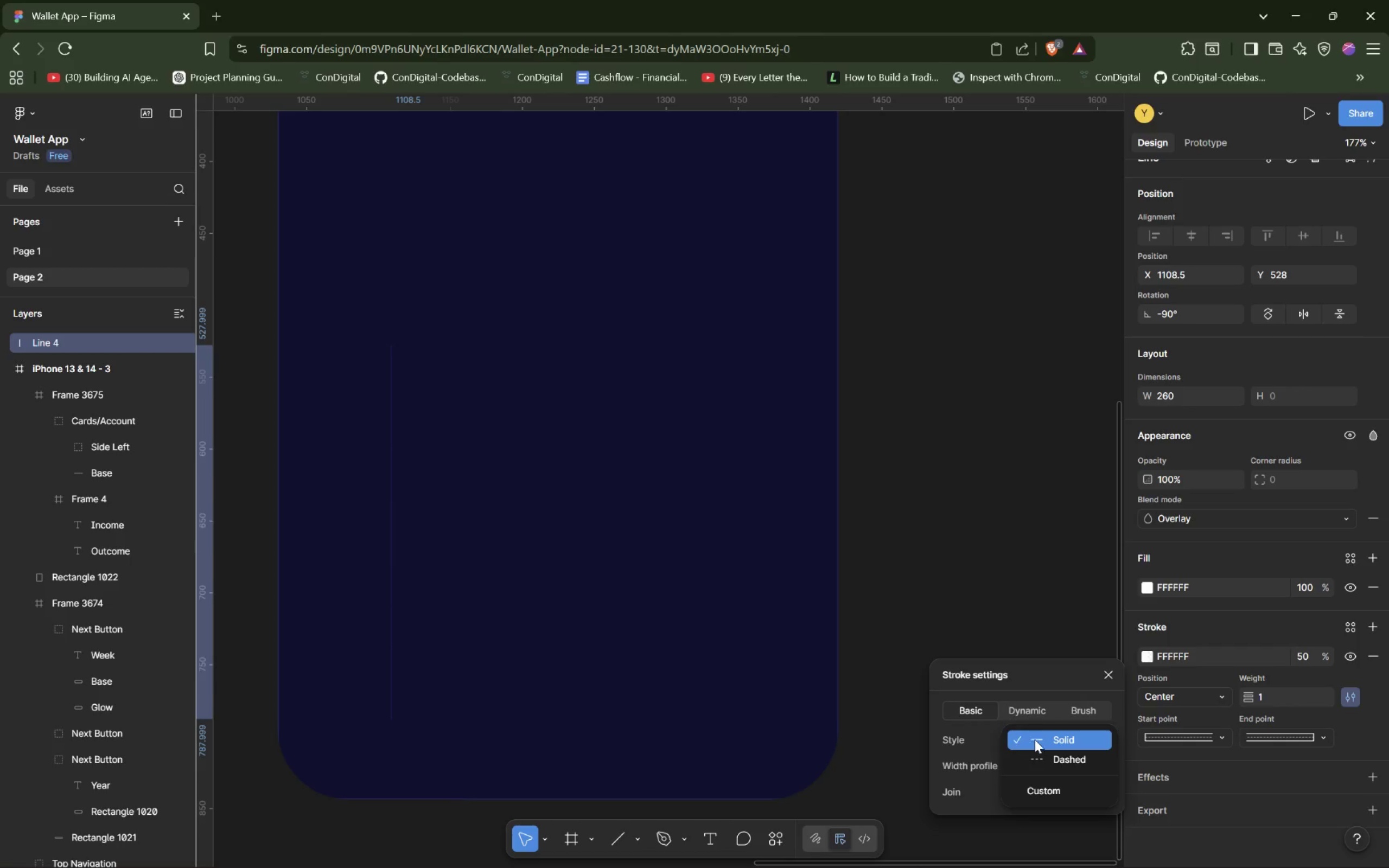 
left_click([1042, 756])
 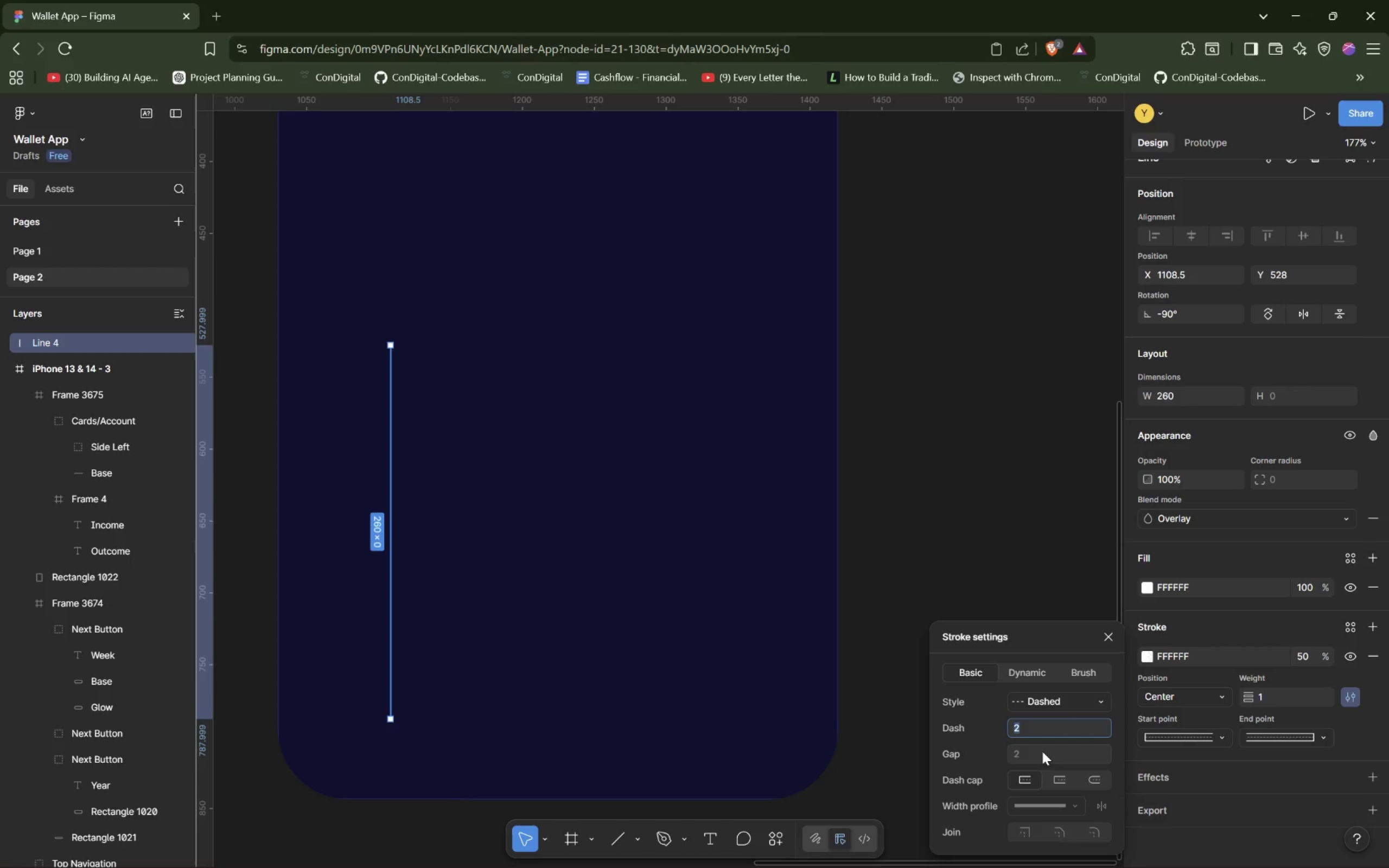 
wait(7.47)
 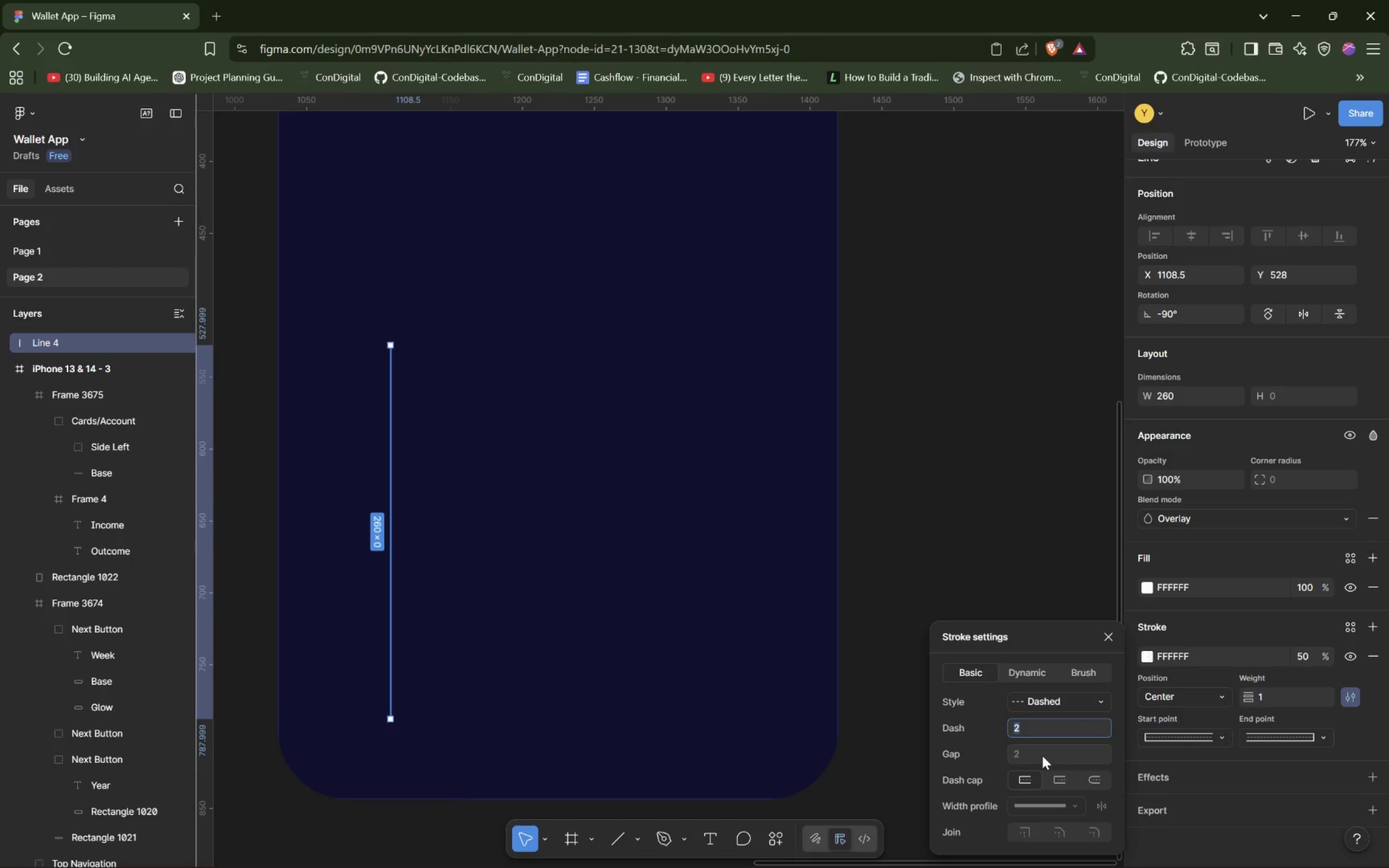 
key(ArrowUp)
 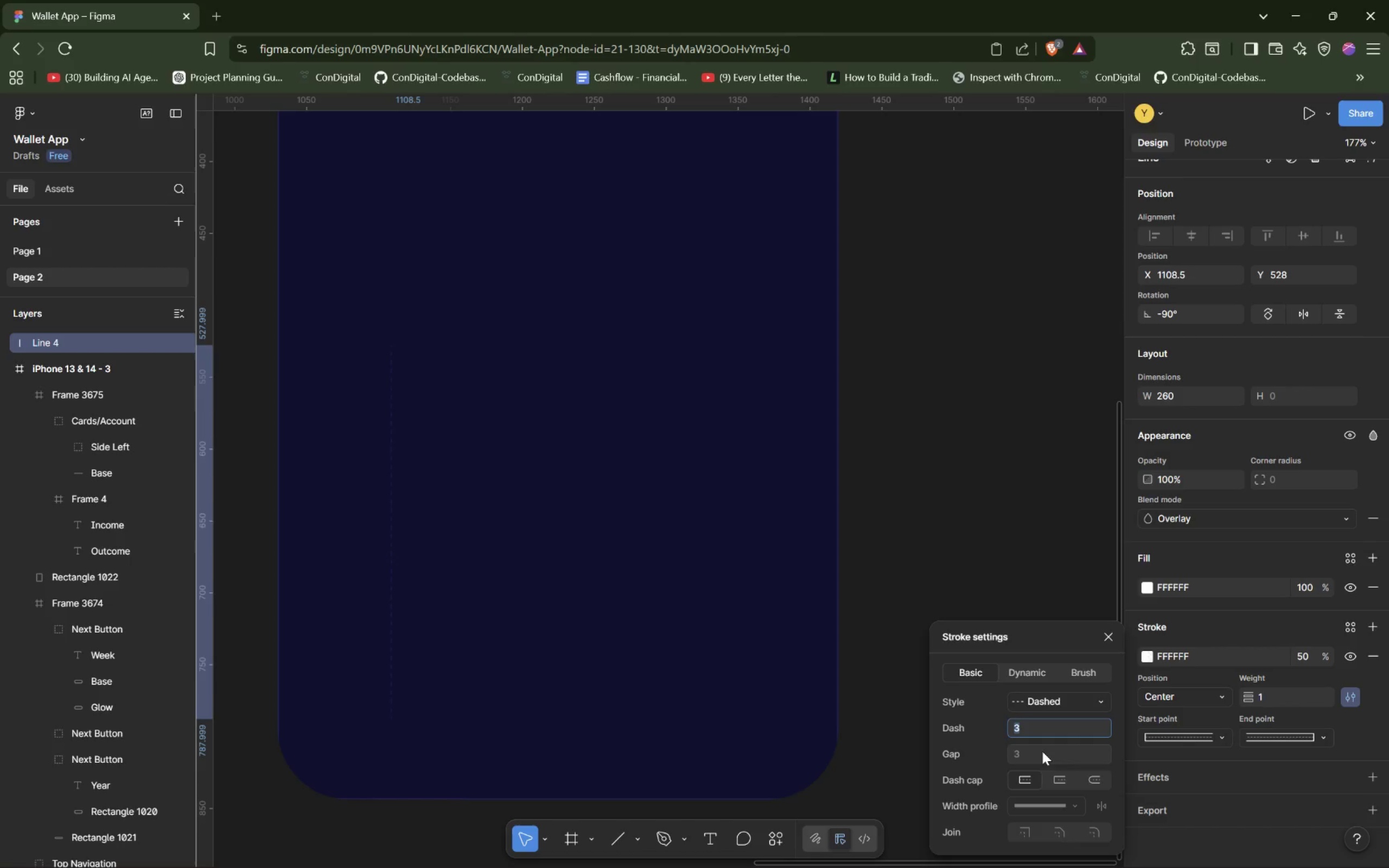 
key(ArrowUp)
 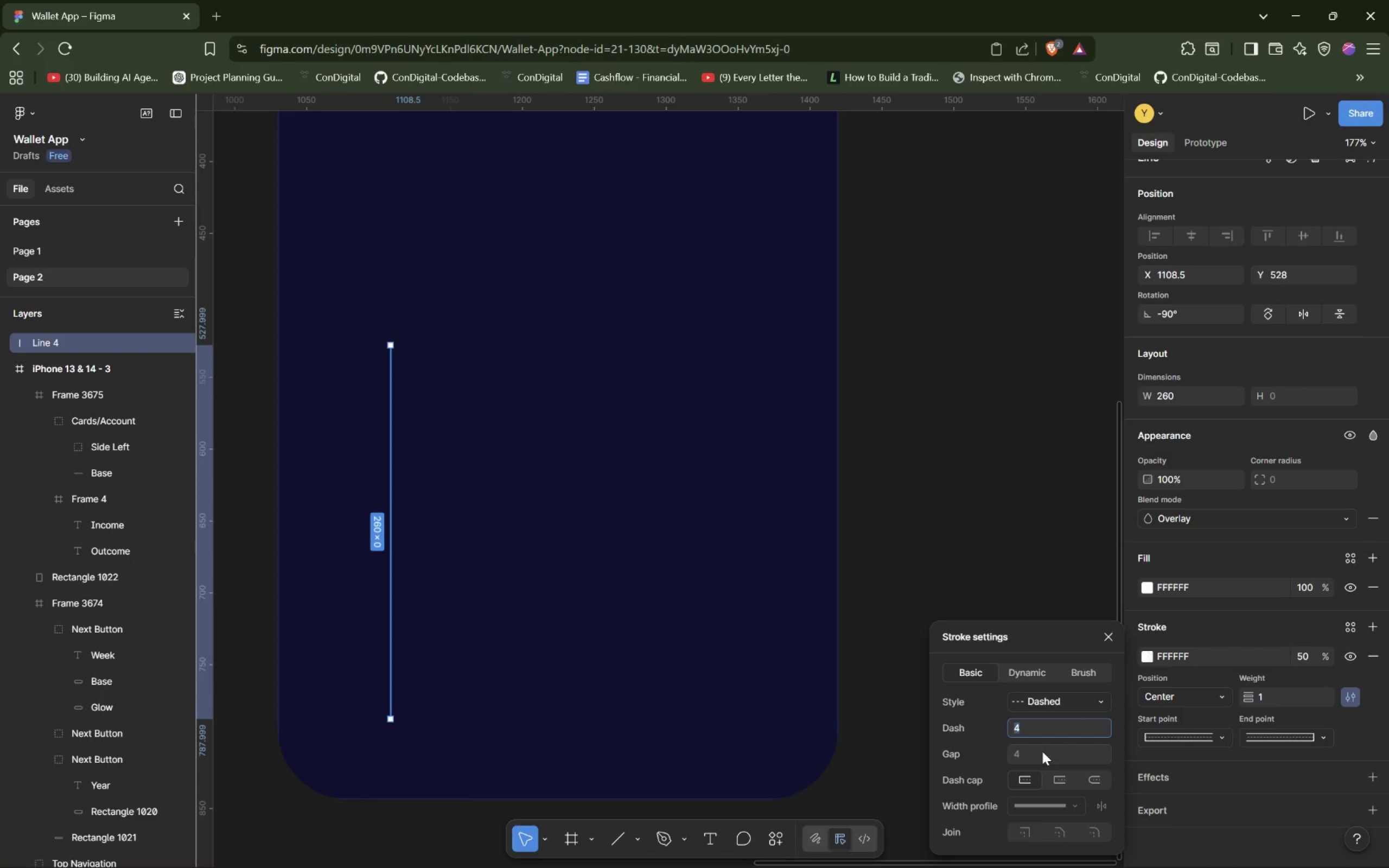 
wait(12.88)
 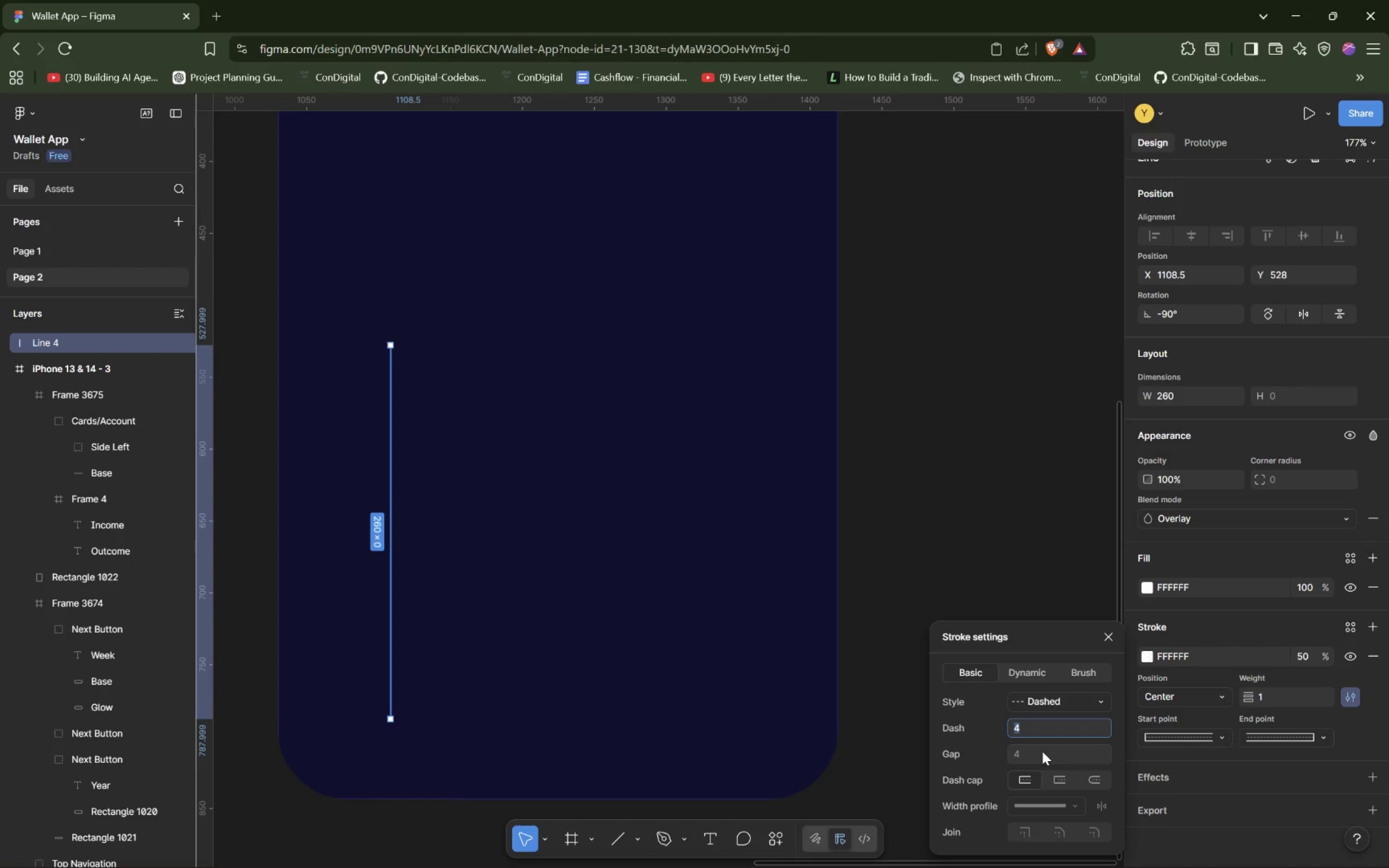 
left_click([392, 524])
 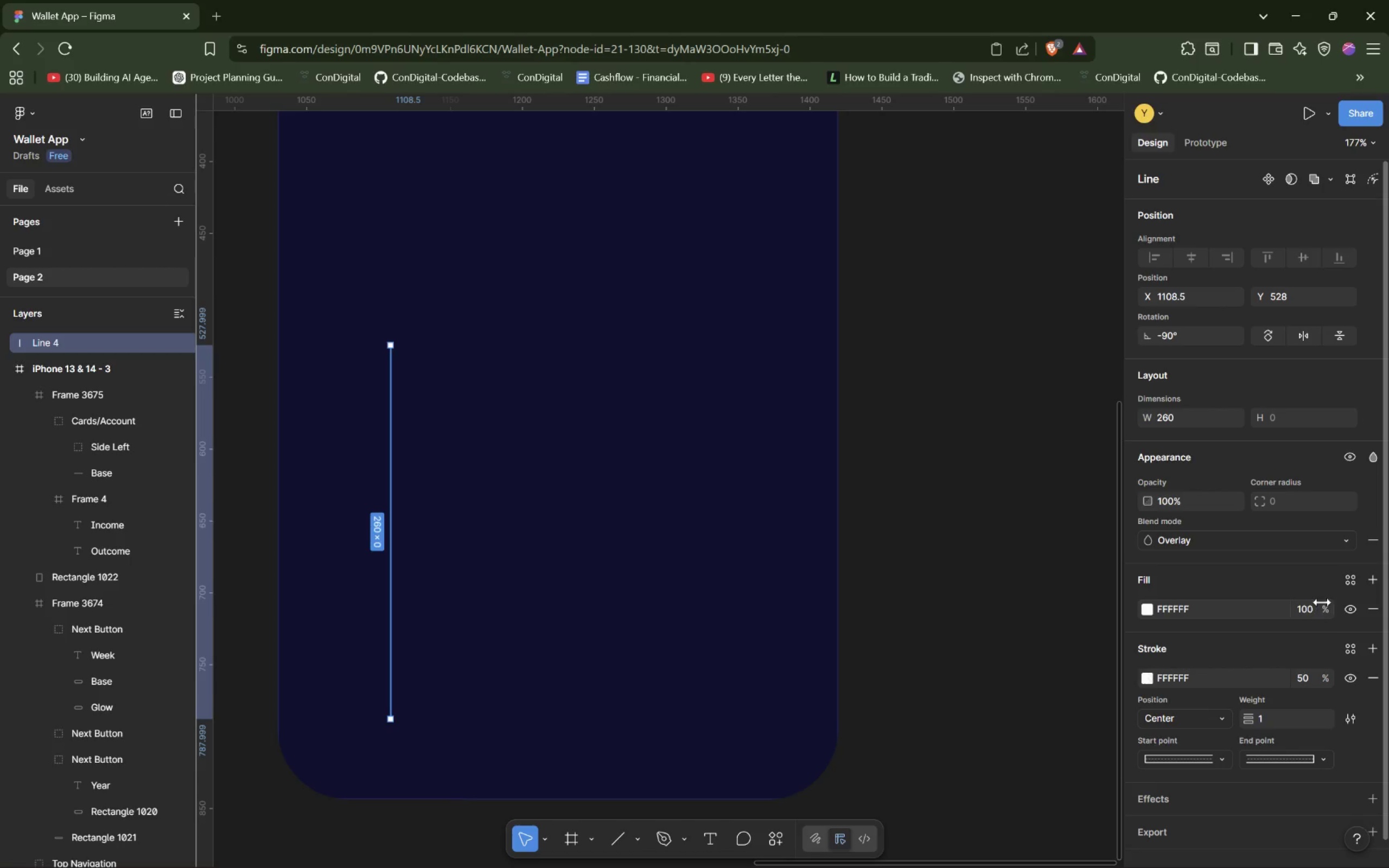 
wait(5.53)
 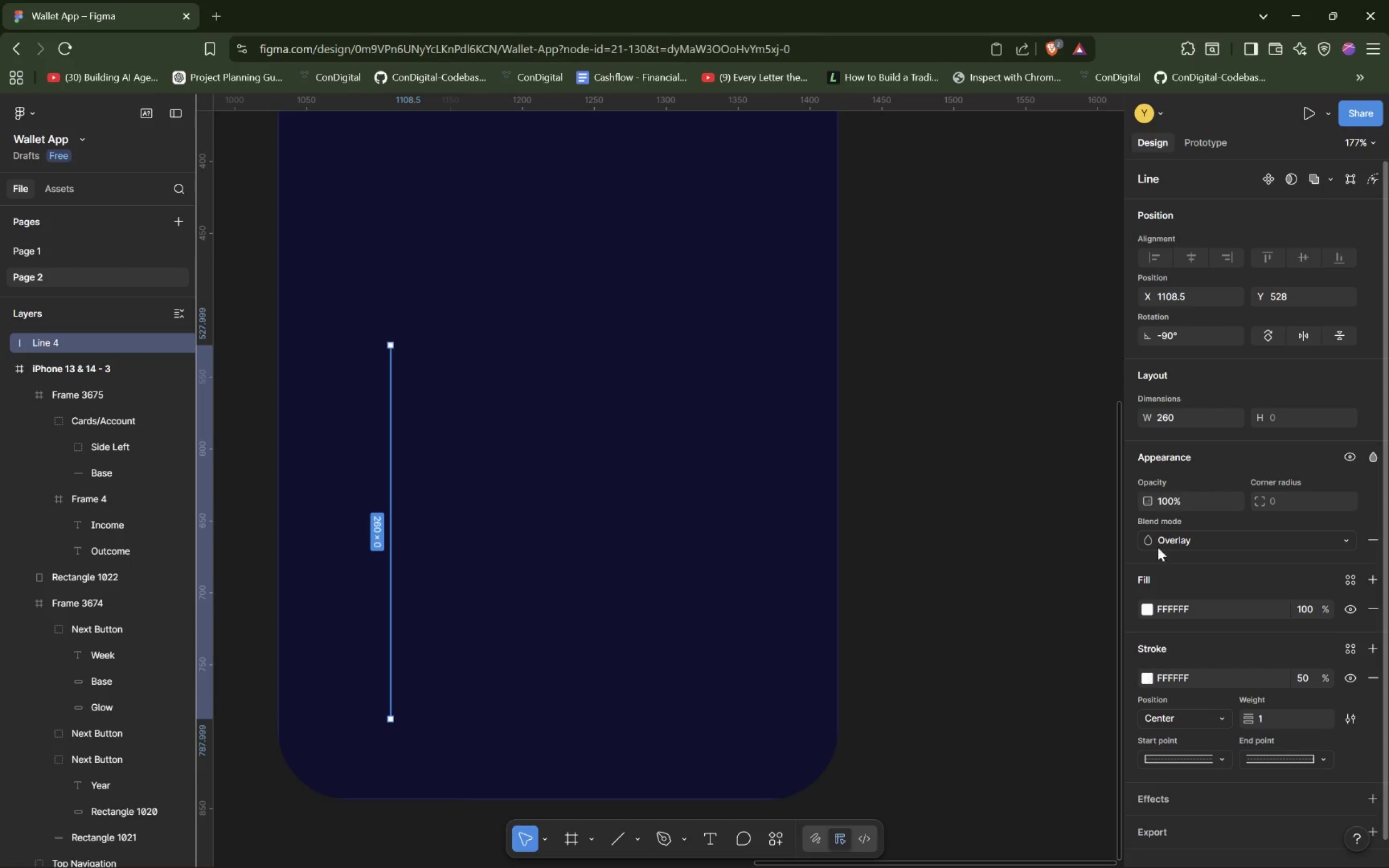 
left_click([1373, 456])
 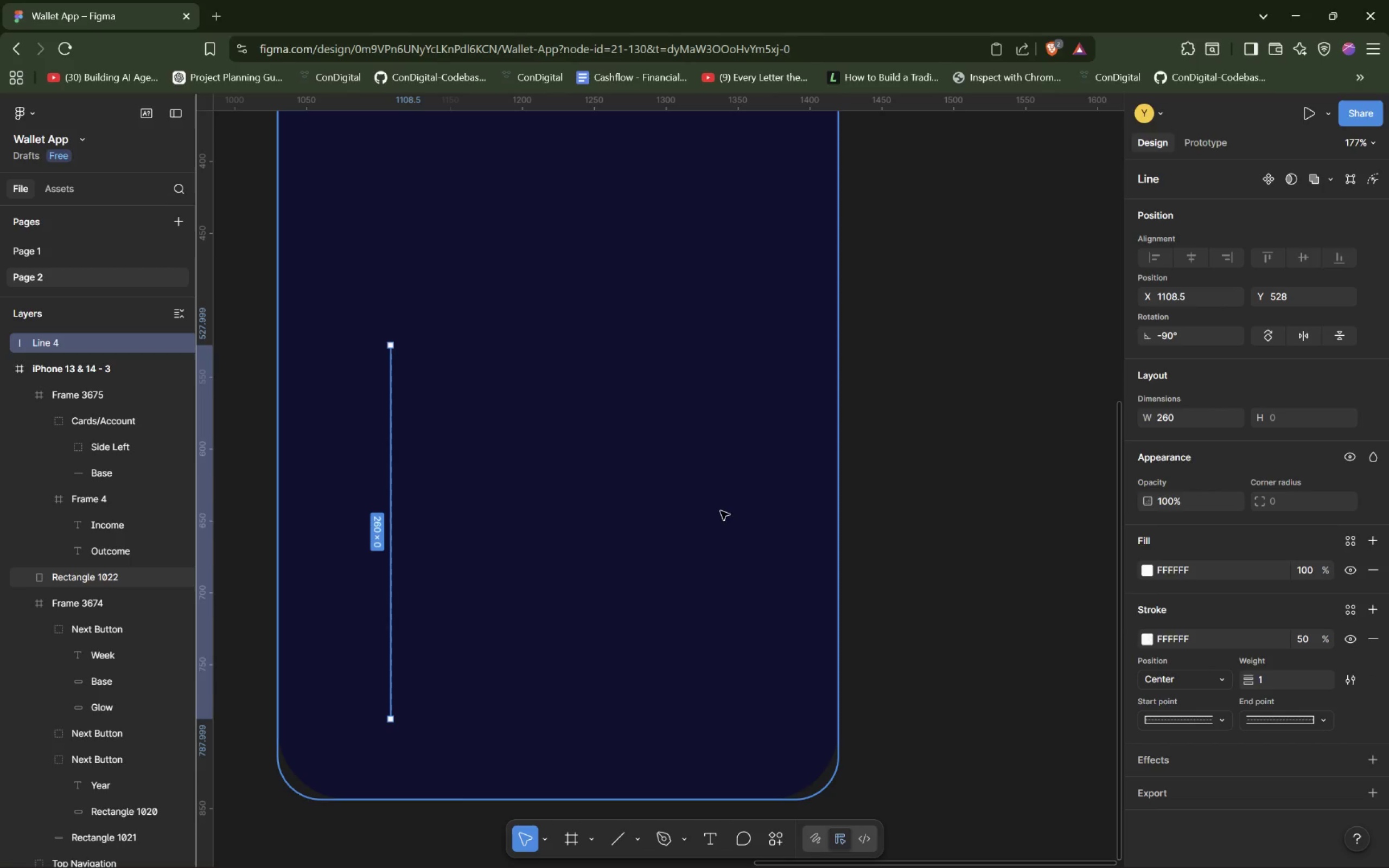 
left_click([699, 513])
 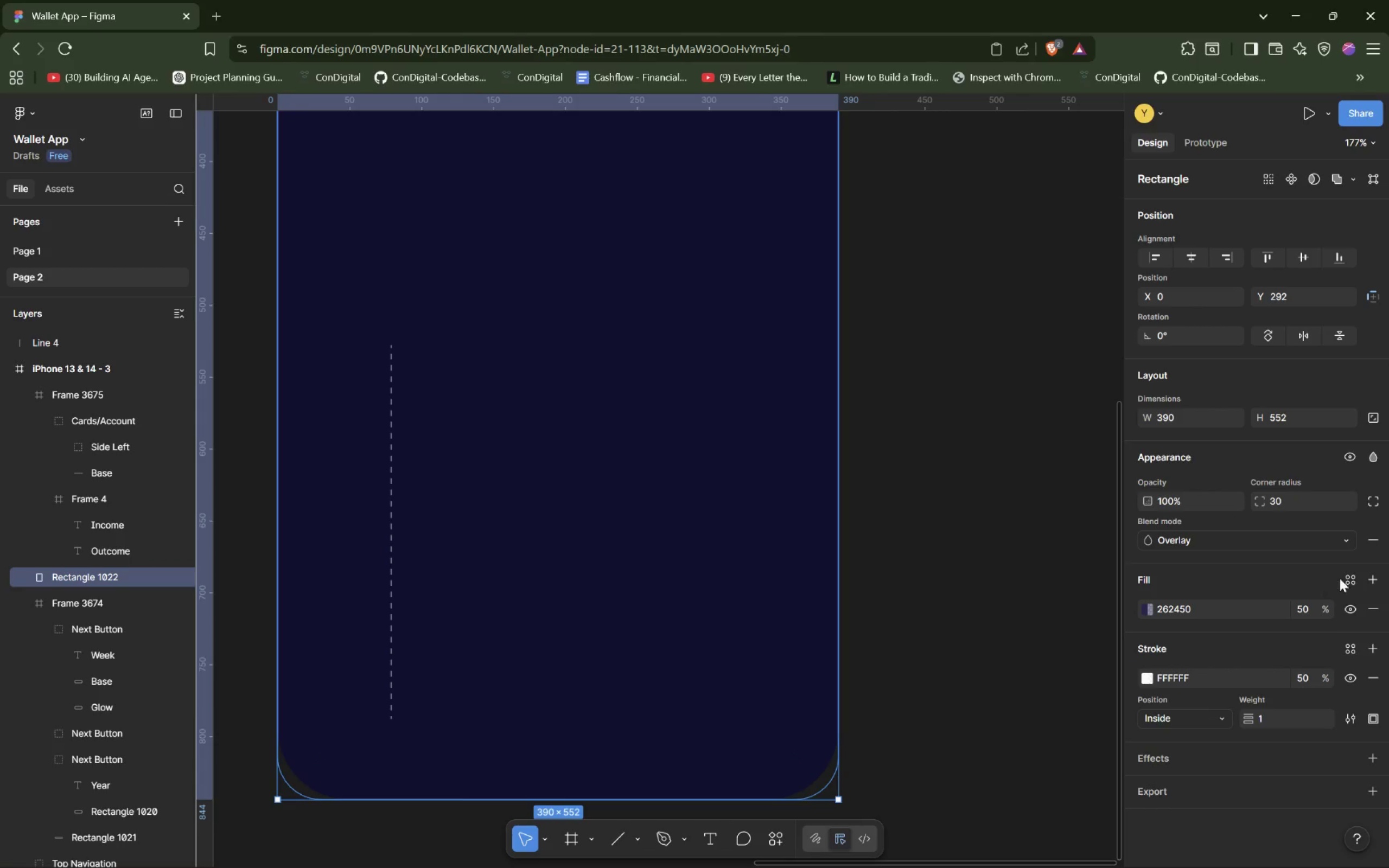 
left_click([1372, 457])
 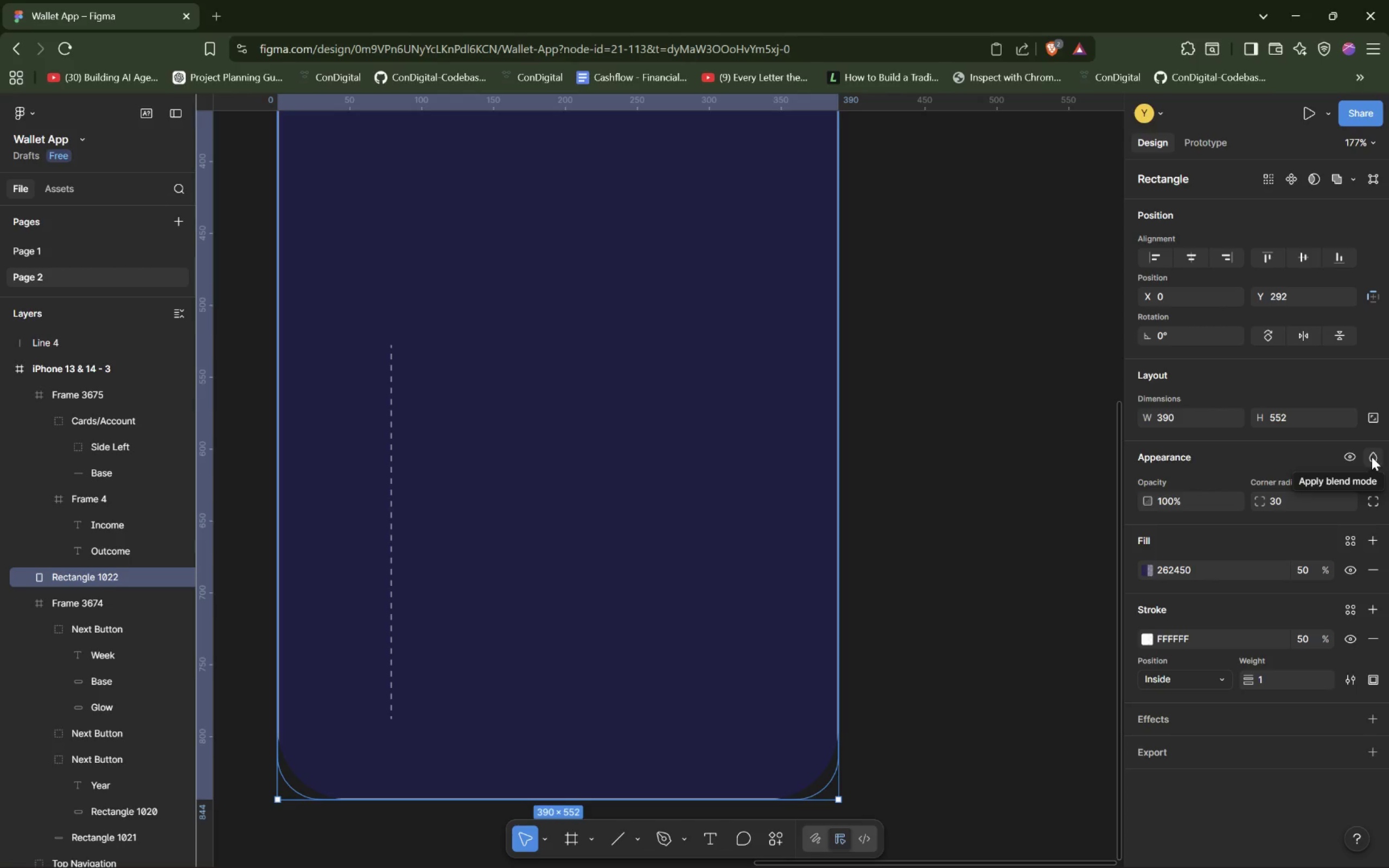 
key(Control+Z)
 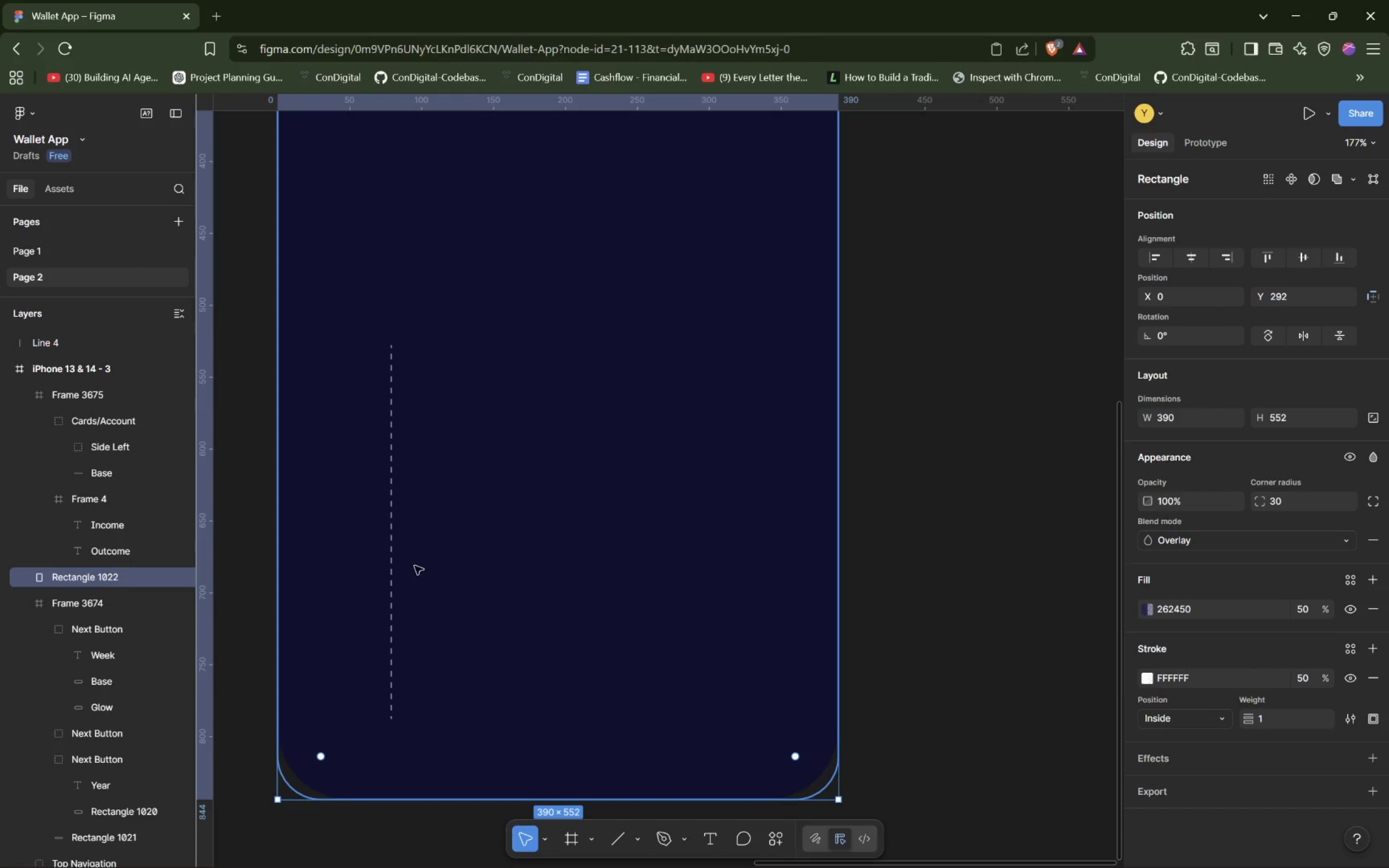 
left_click([392, 551])
 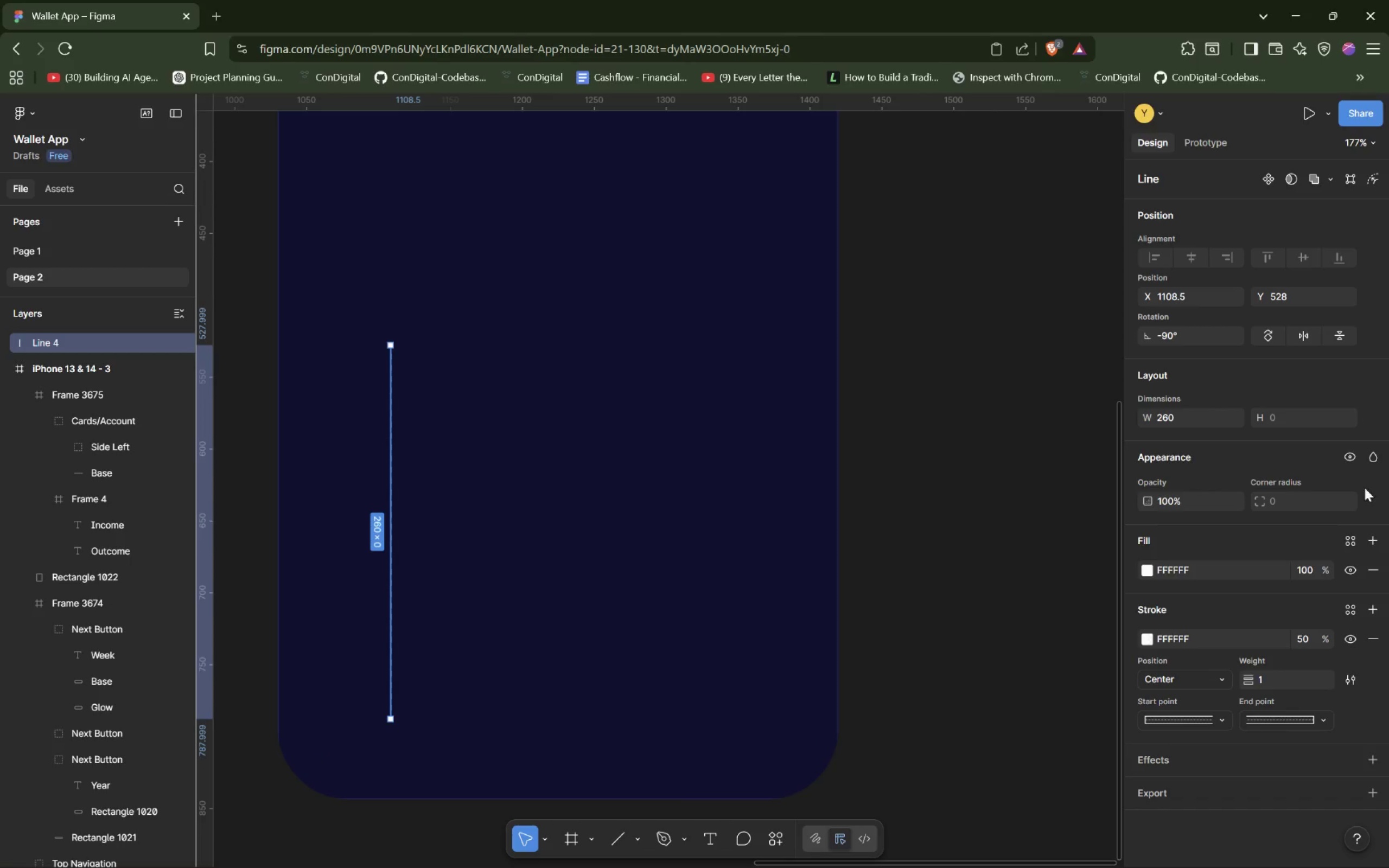 
left_click([1368, 461])
 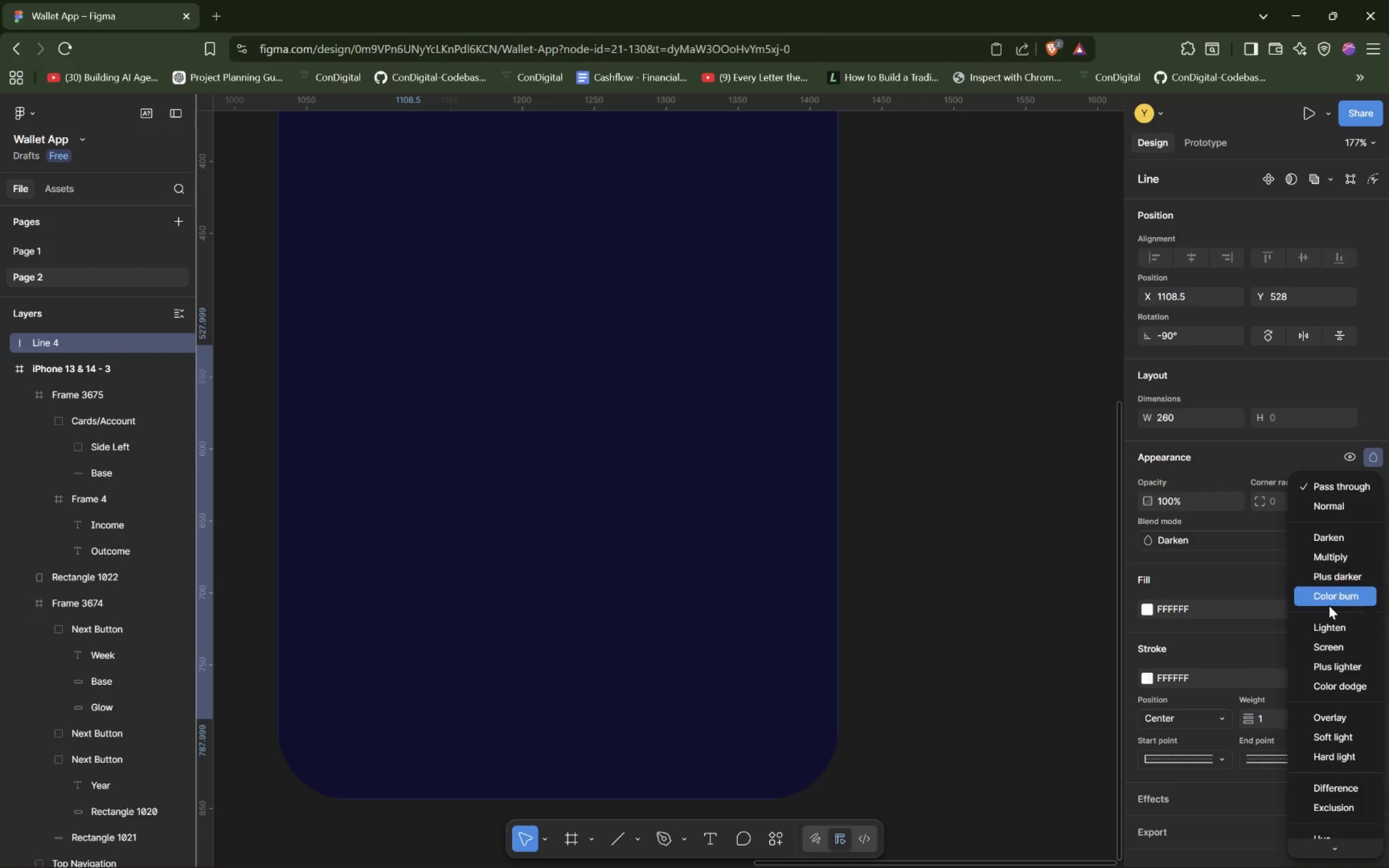 
left_click([1345, 718])
 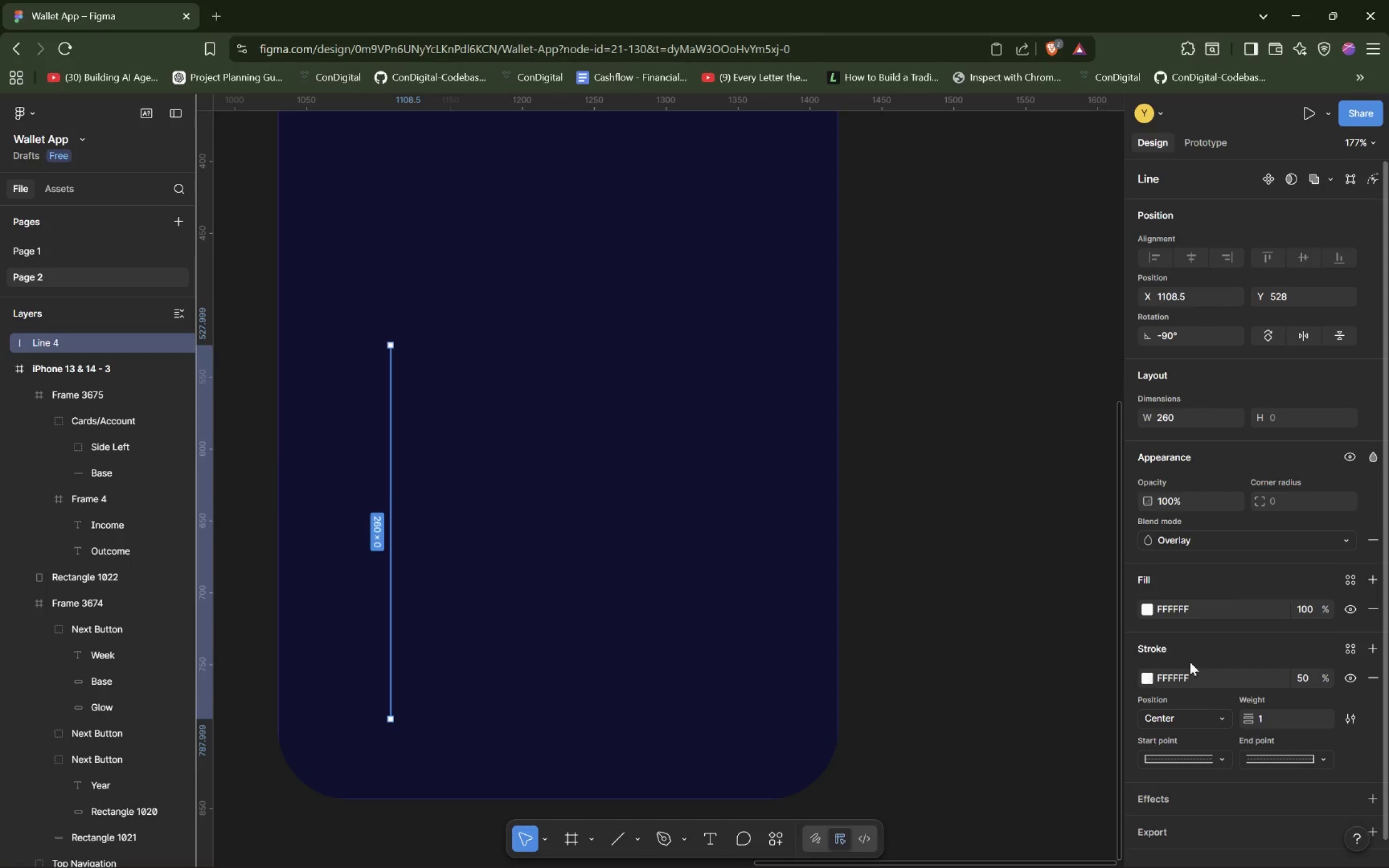 
wait(7.62)
 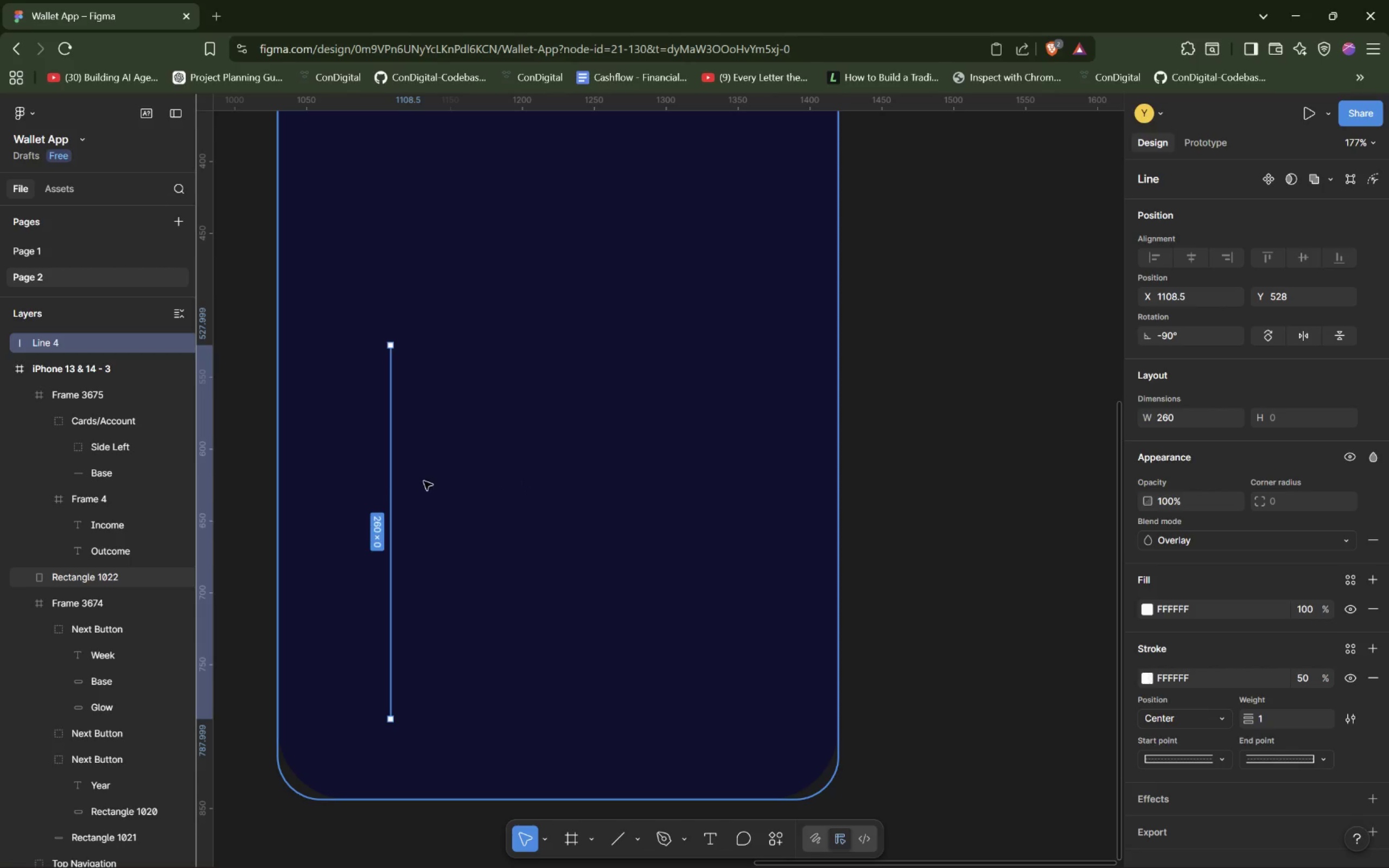 
double_click([1305, 676])
 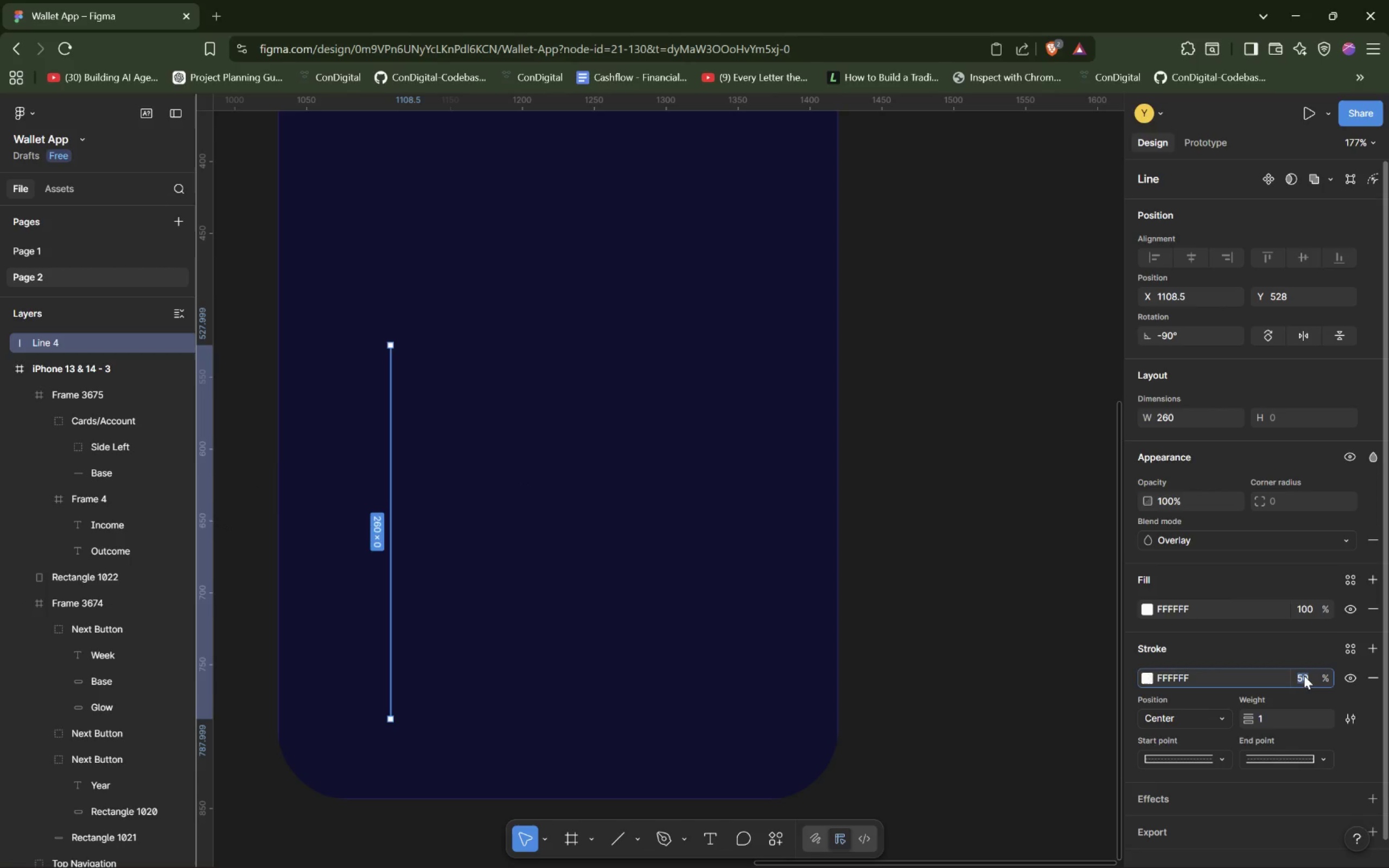 
type(100)
 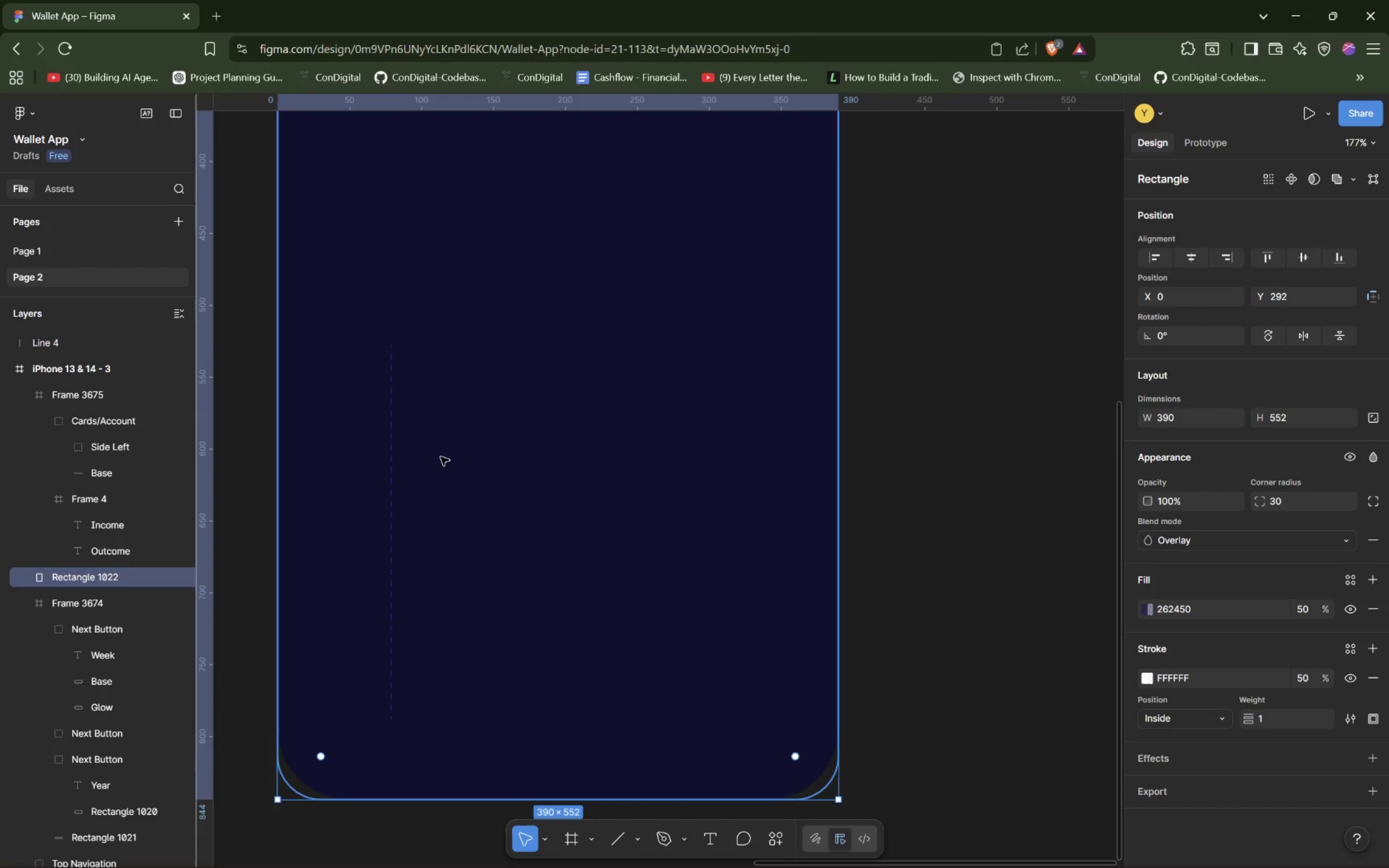 
hold_key(key=ControlLeft, duration=1.53)
scroll: coordinate [430, 462], scroll_direction: up, amount: 7.0
 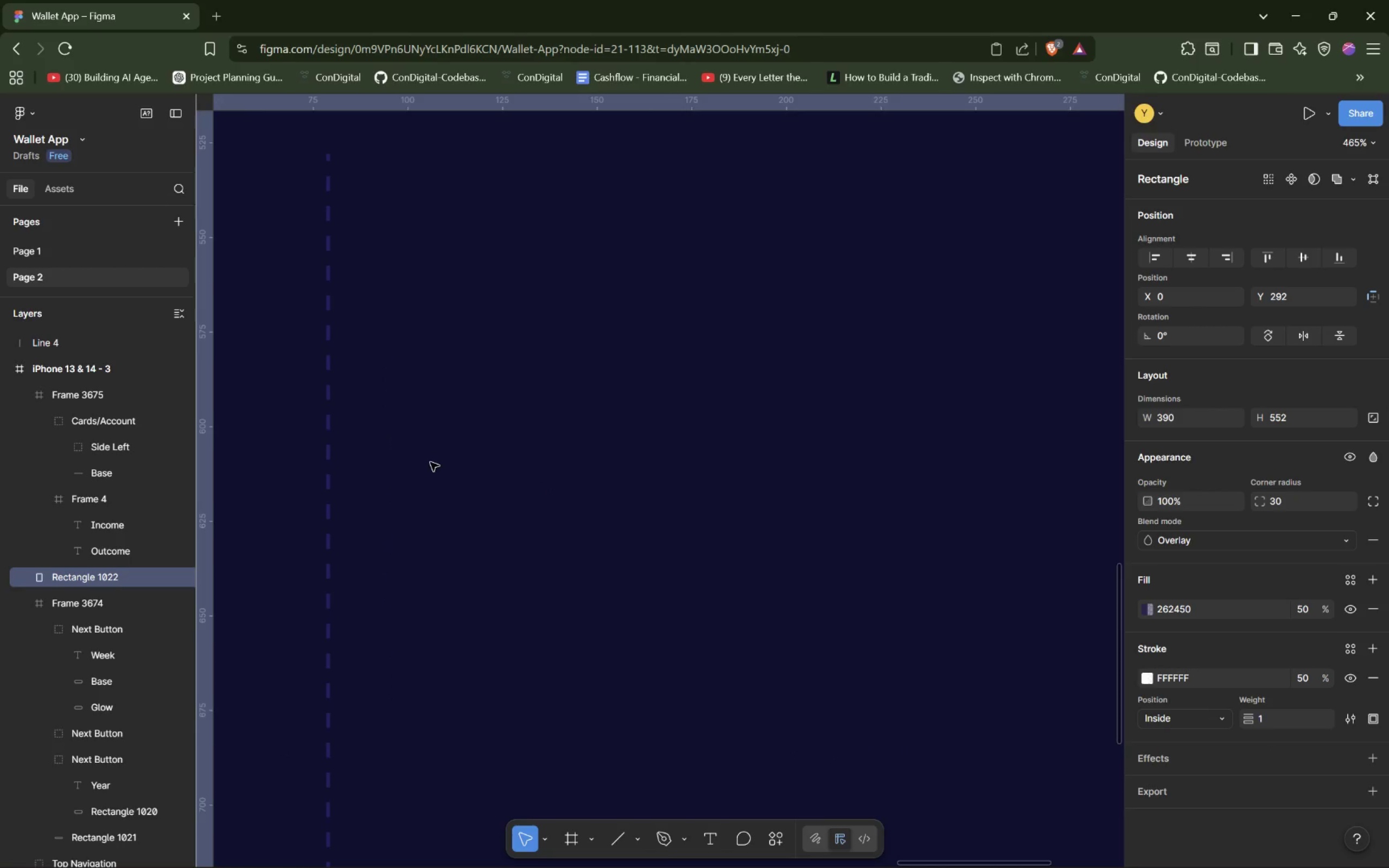 
hold_key(key=ControlLeft, duration=1.3)
scroll: coordinate [430, 462], scroll_direction: down, amount: 8.0
 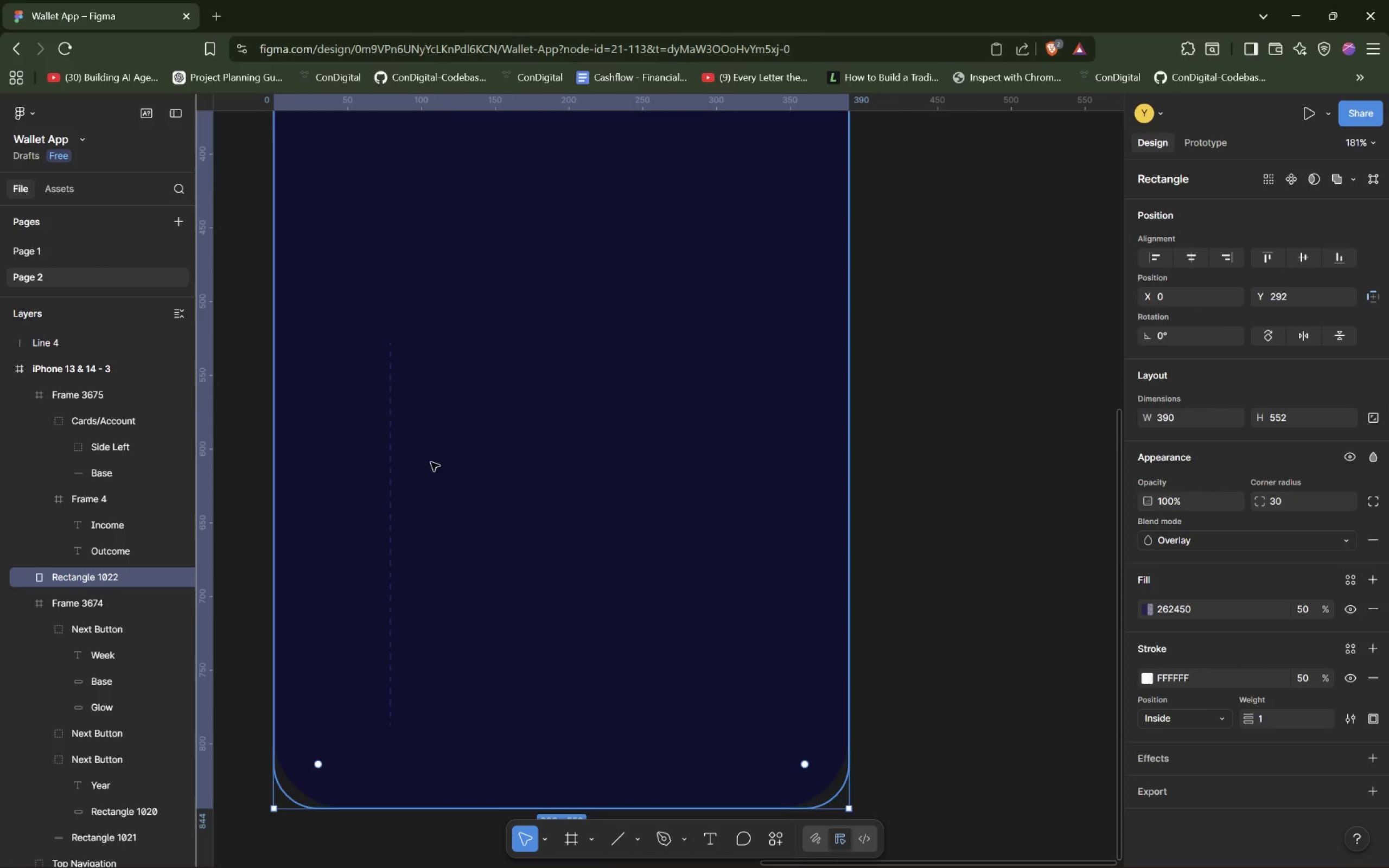 
scroll: coordinate [431, 462], scroll_direction: up, amount: 5.0
 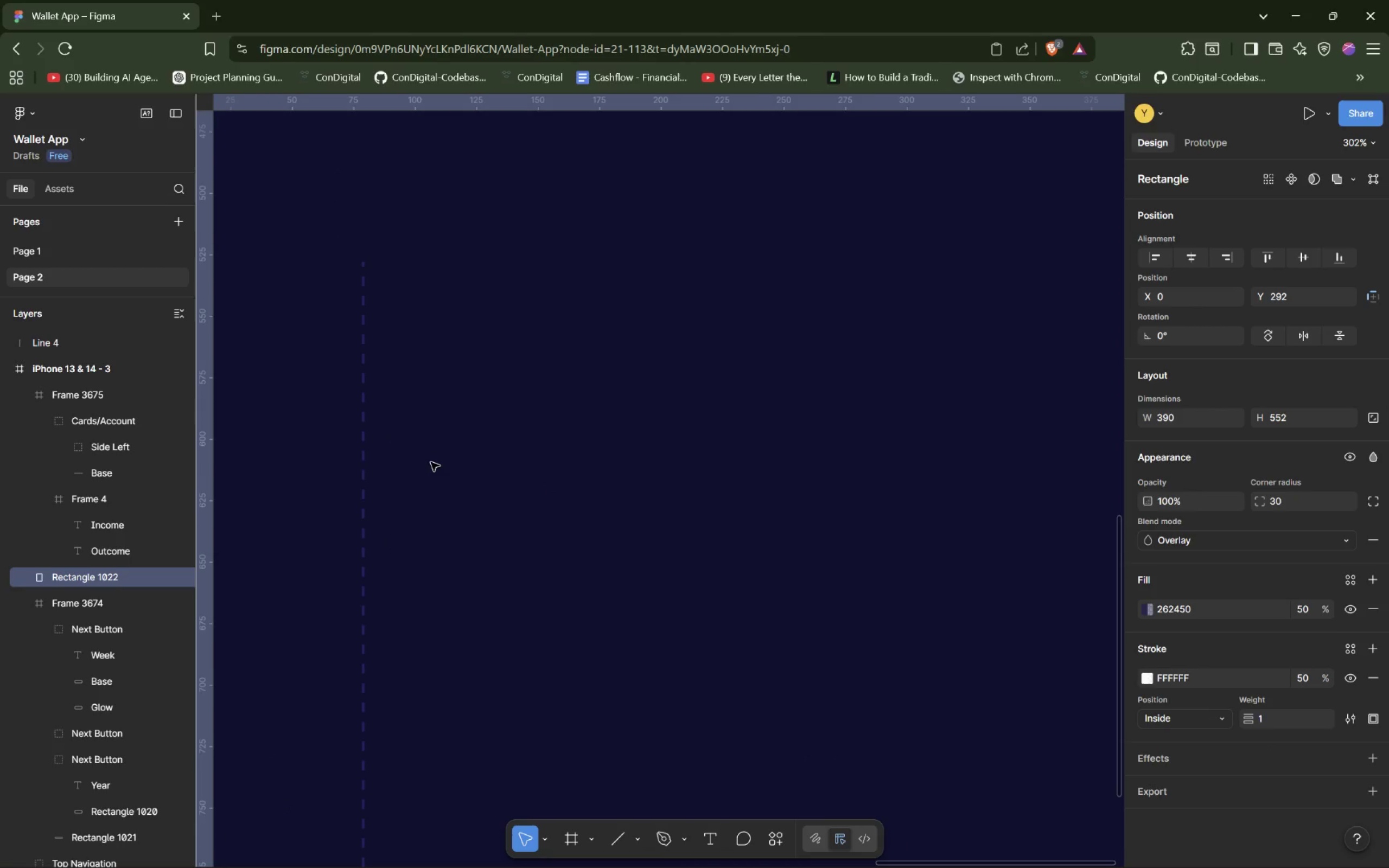 
hold_key(key=ShiftLeft, duration=0.92)
 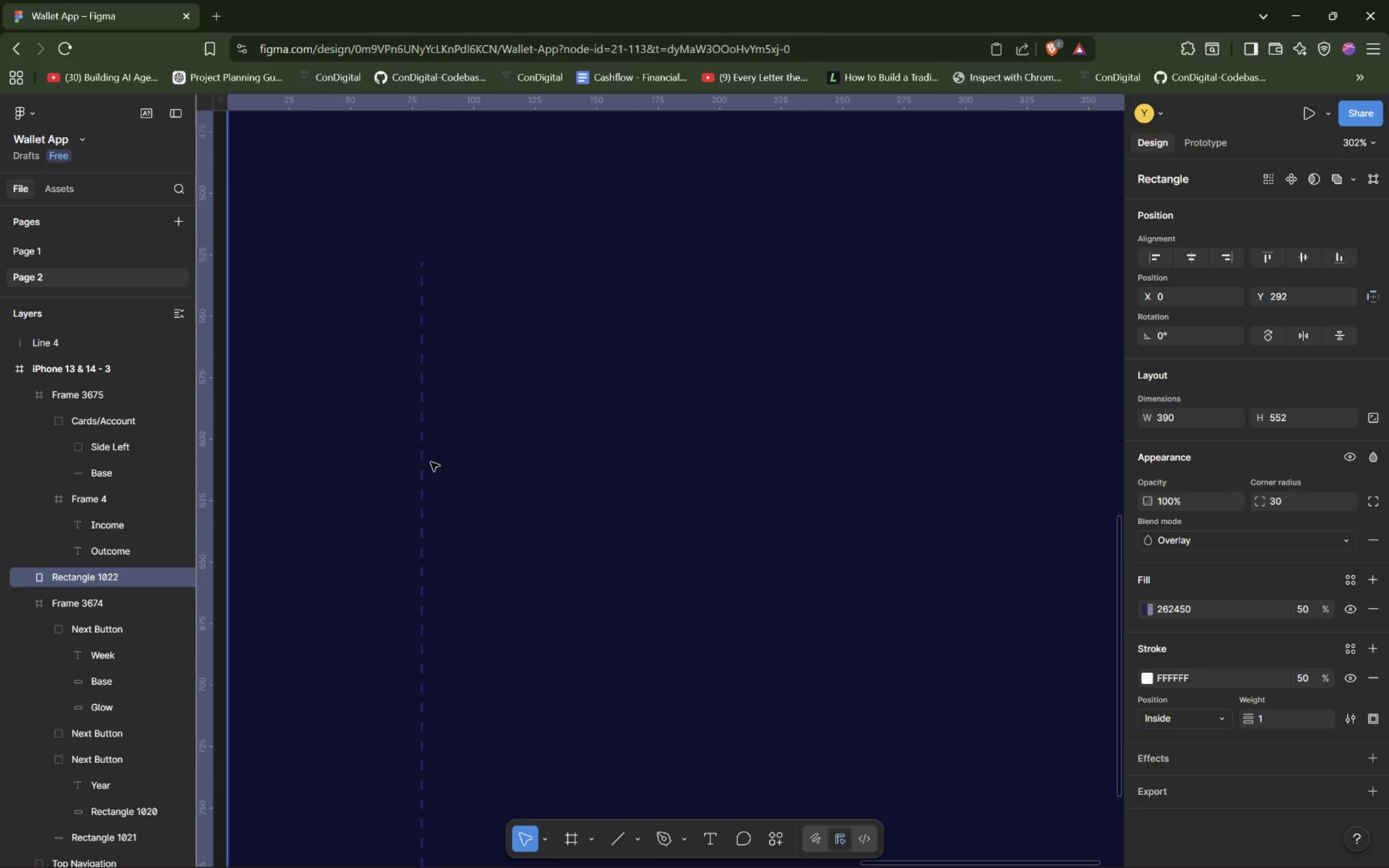 
hold_key(key=ControlLeft, duration=0.88)
 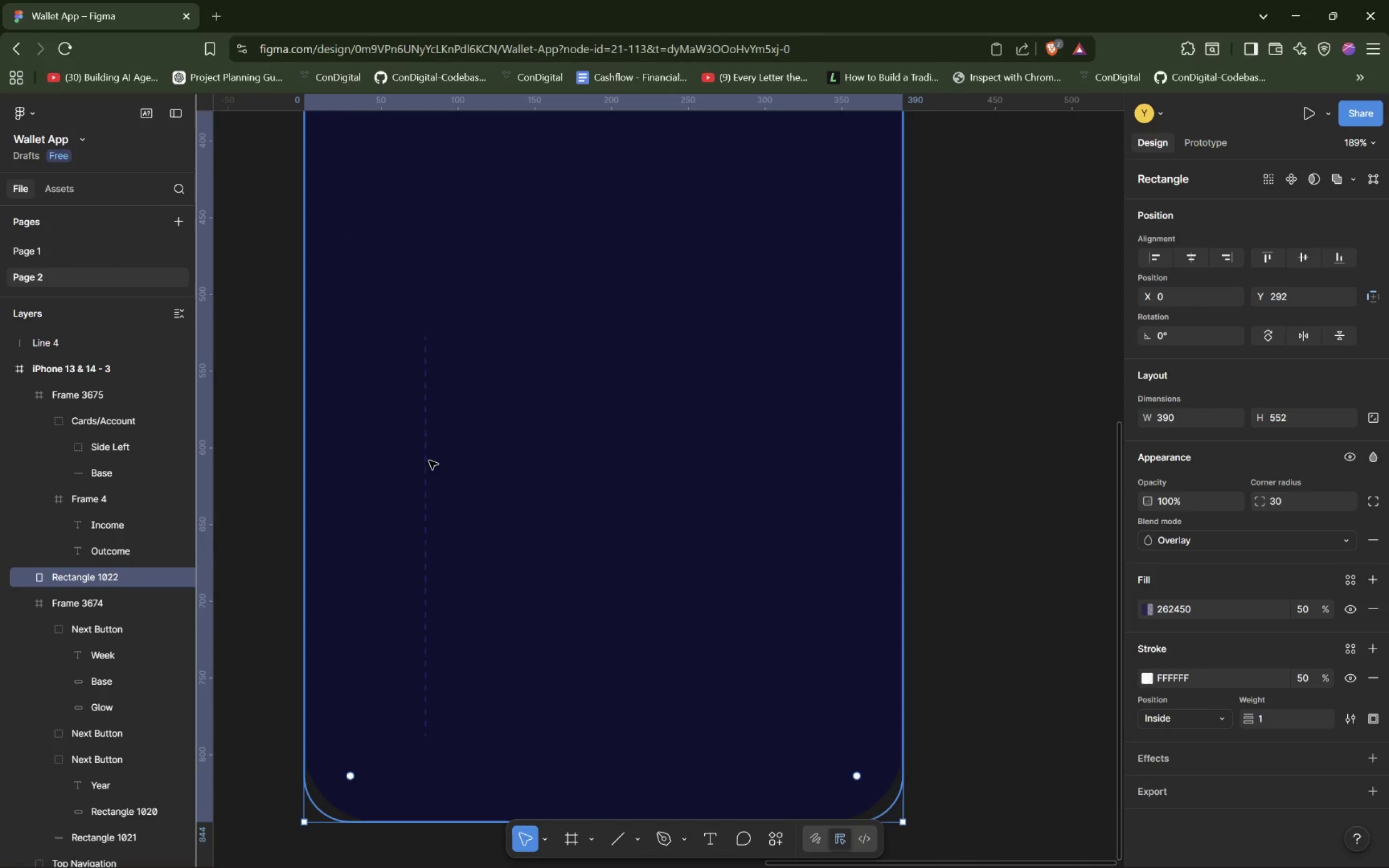 
hold_key(key=ControlLeft, duration=26.08)
left_click([424, 474])
 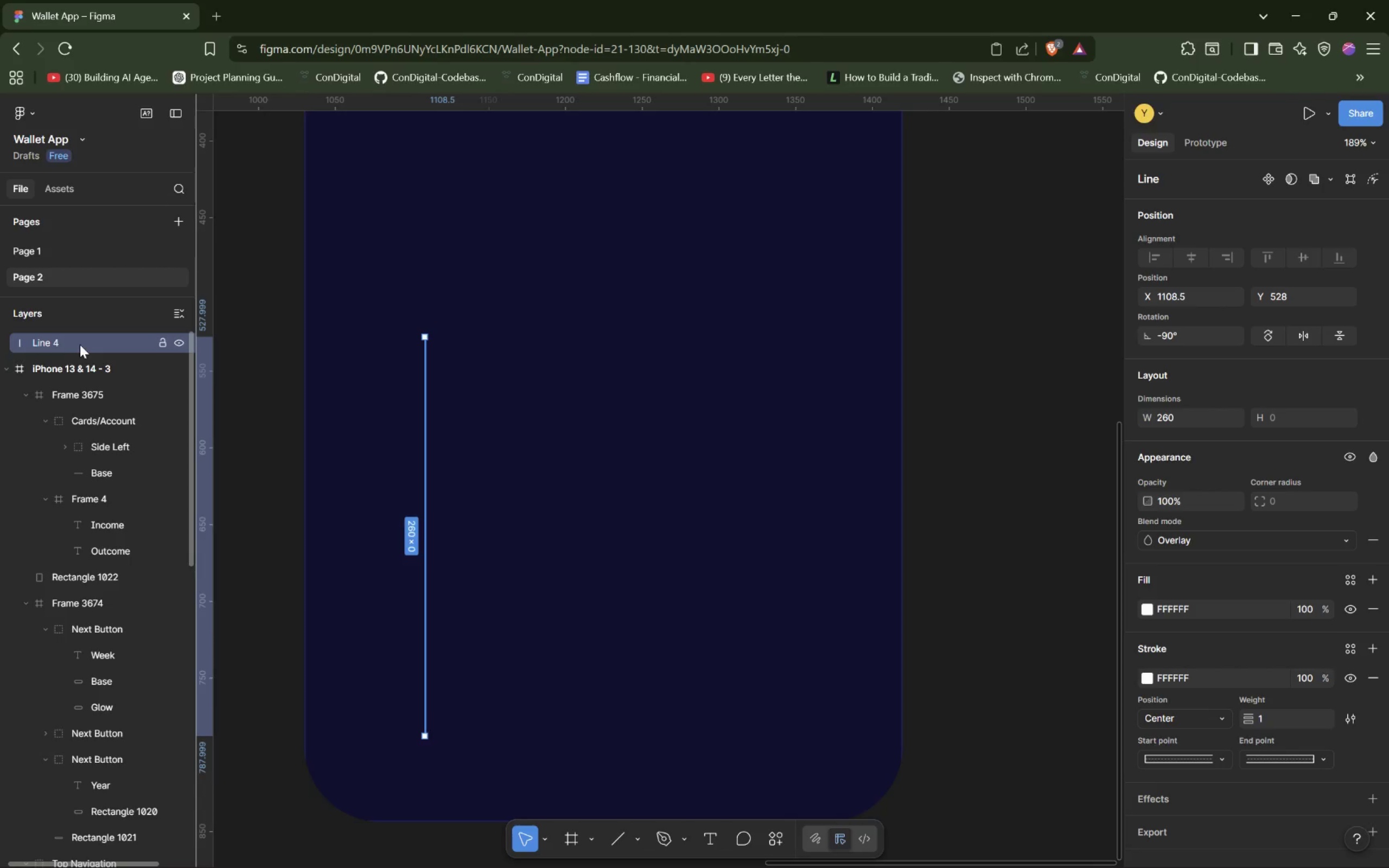 
left_click_drag(start_coordinate=[57, 343], to_coordinate=[65, 374])
 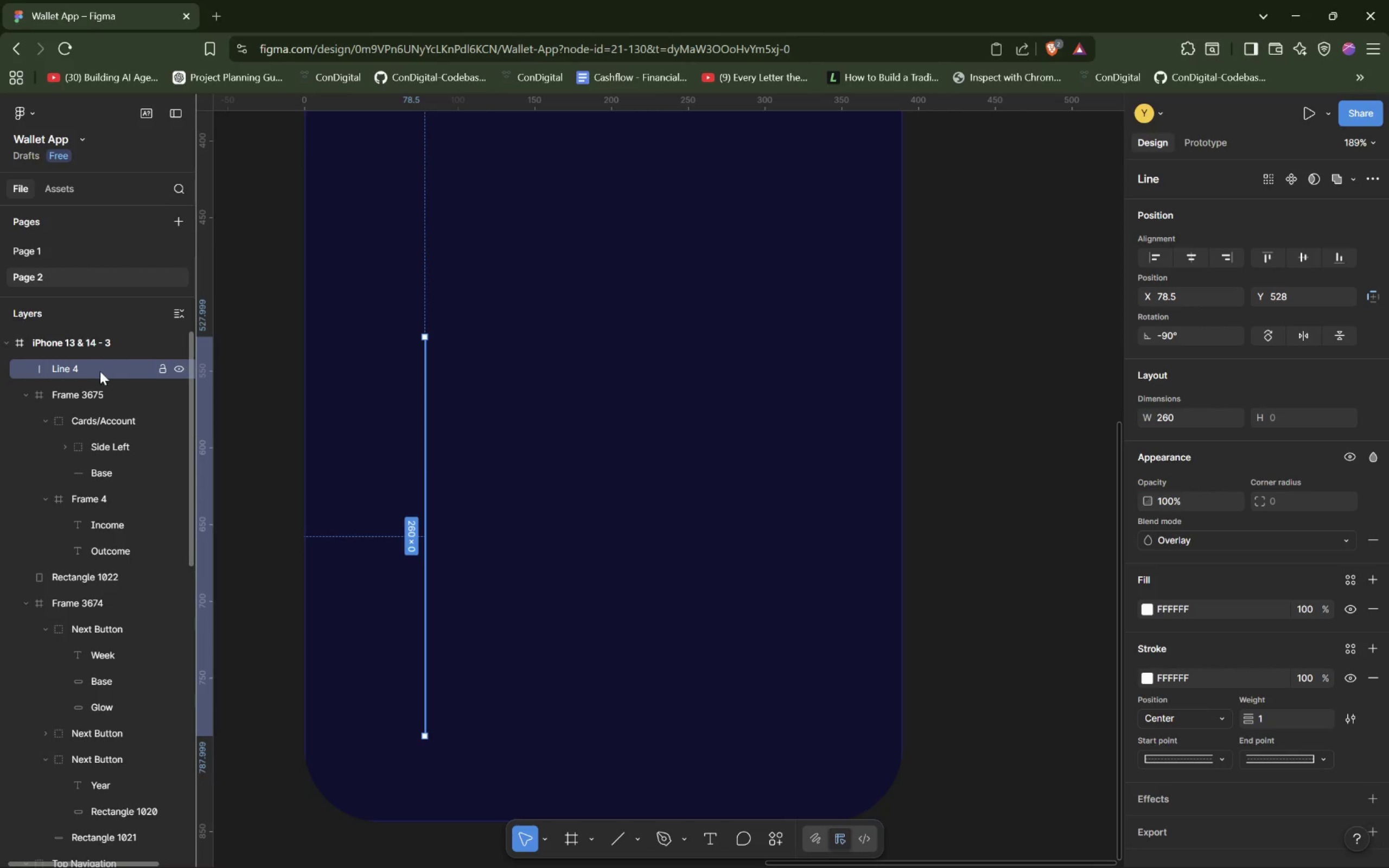 
left_click([24, 393])
 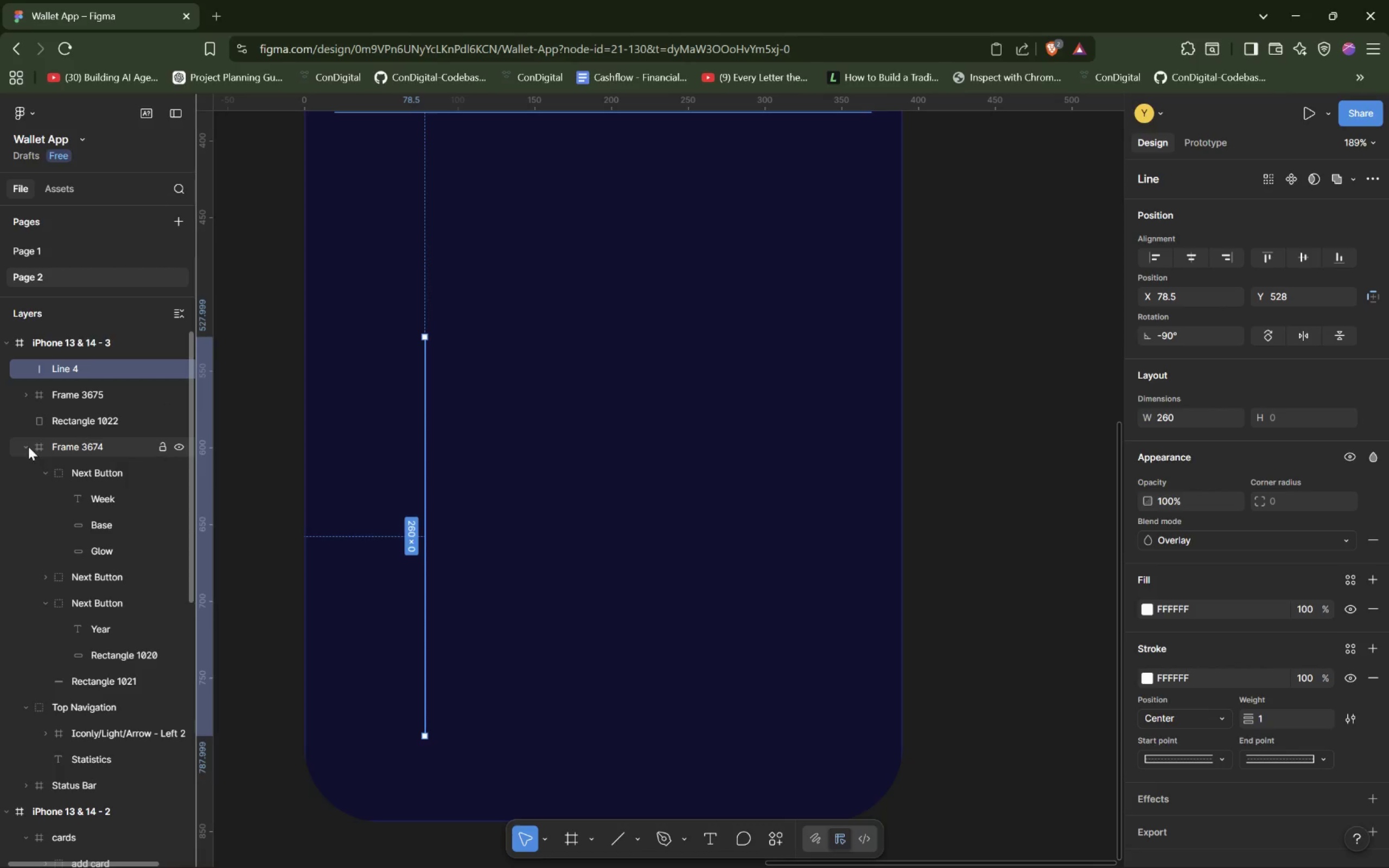 
left_click([28, 446])
 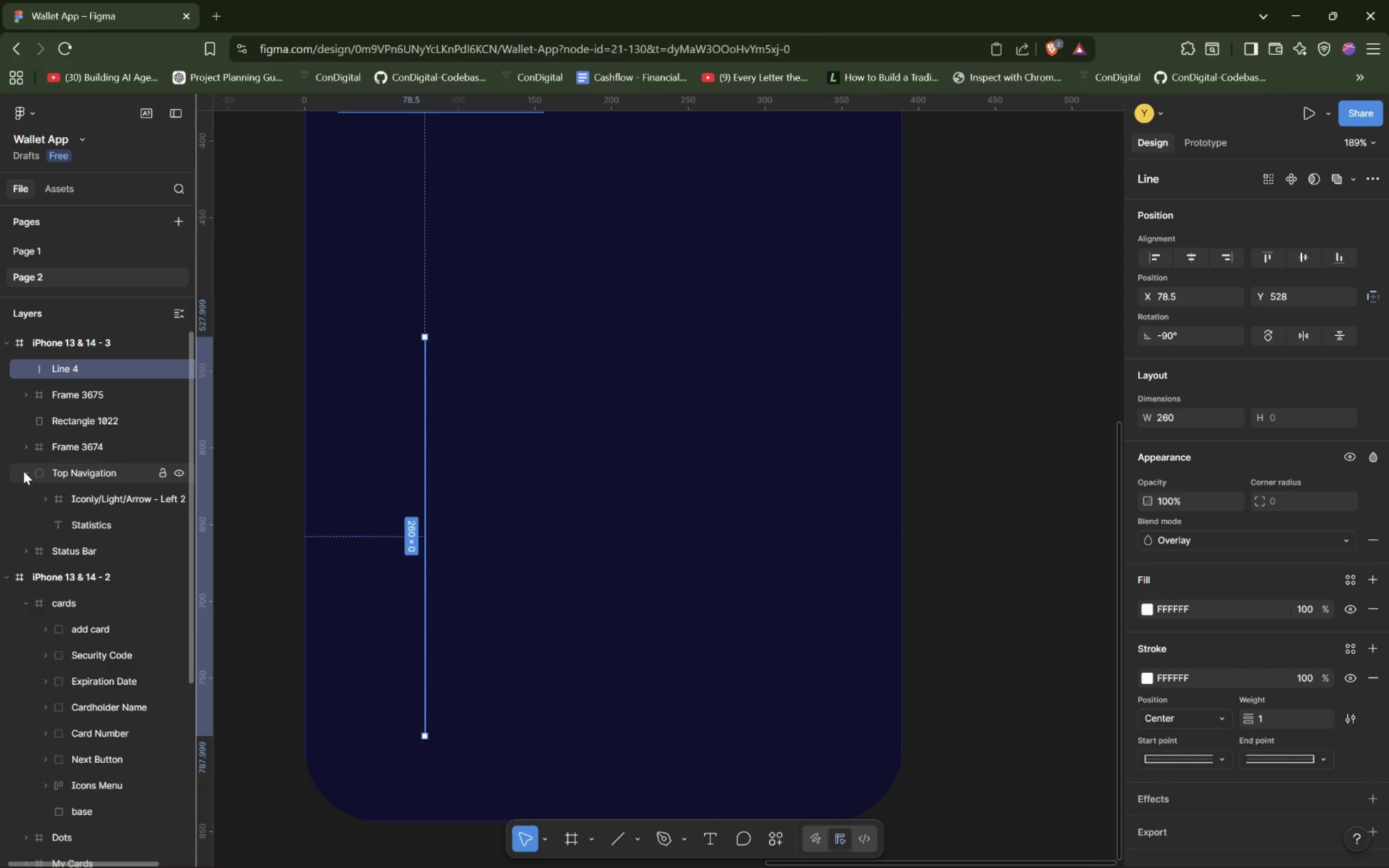 
left_click([23, 469])
 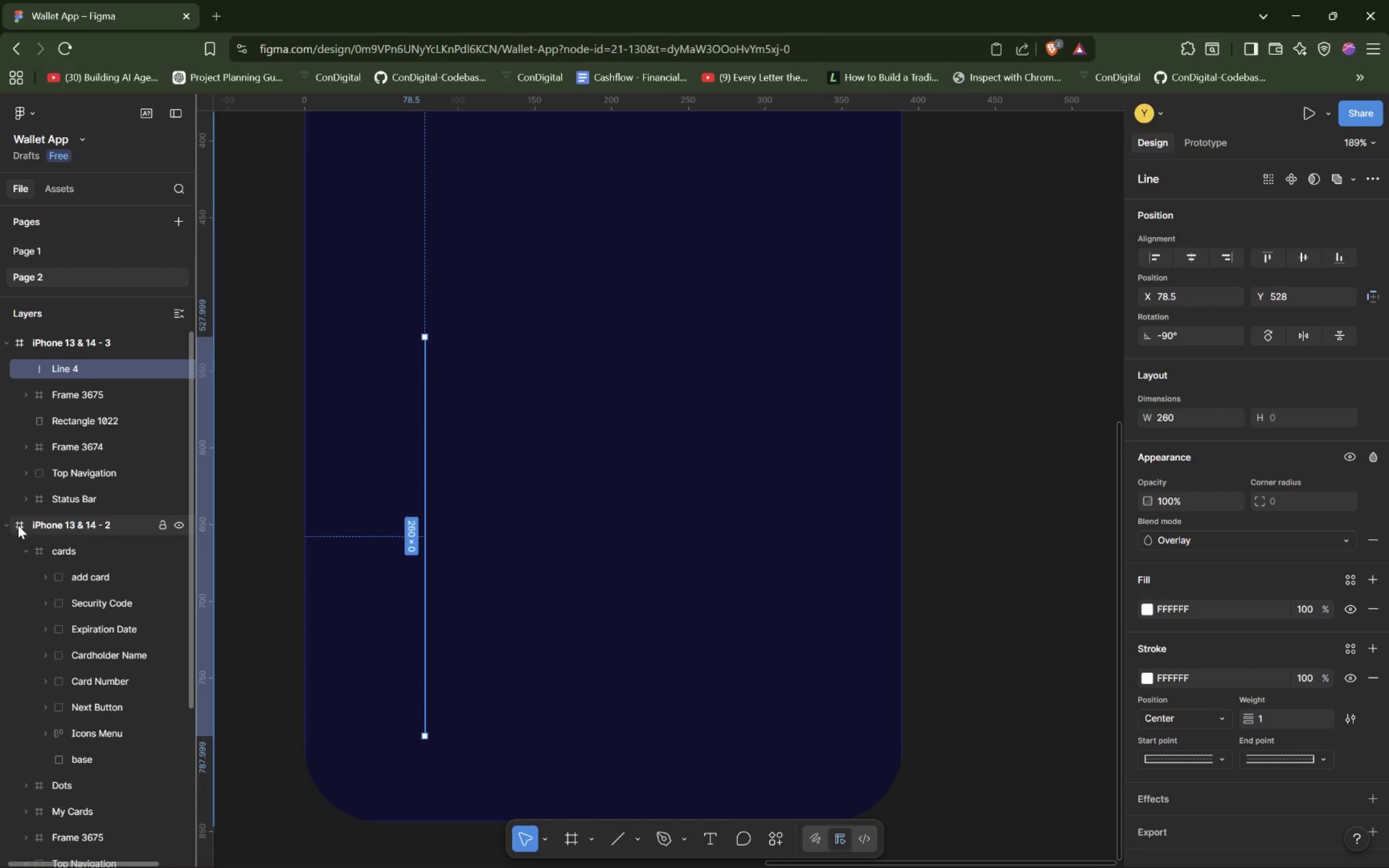 
left_click([3, 524])
 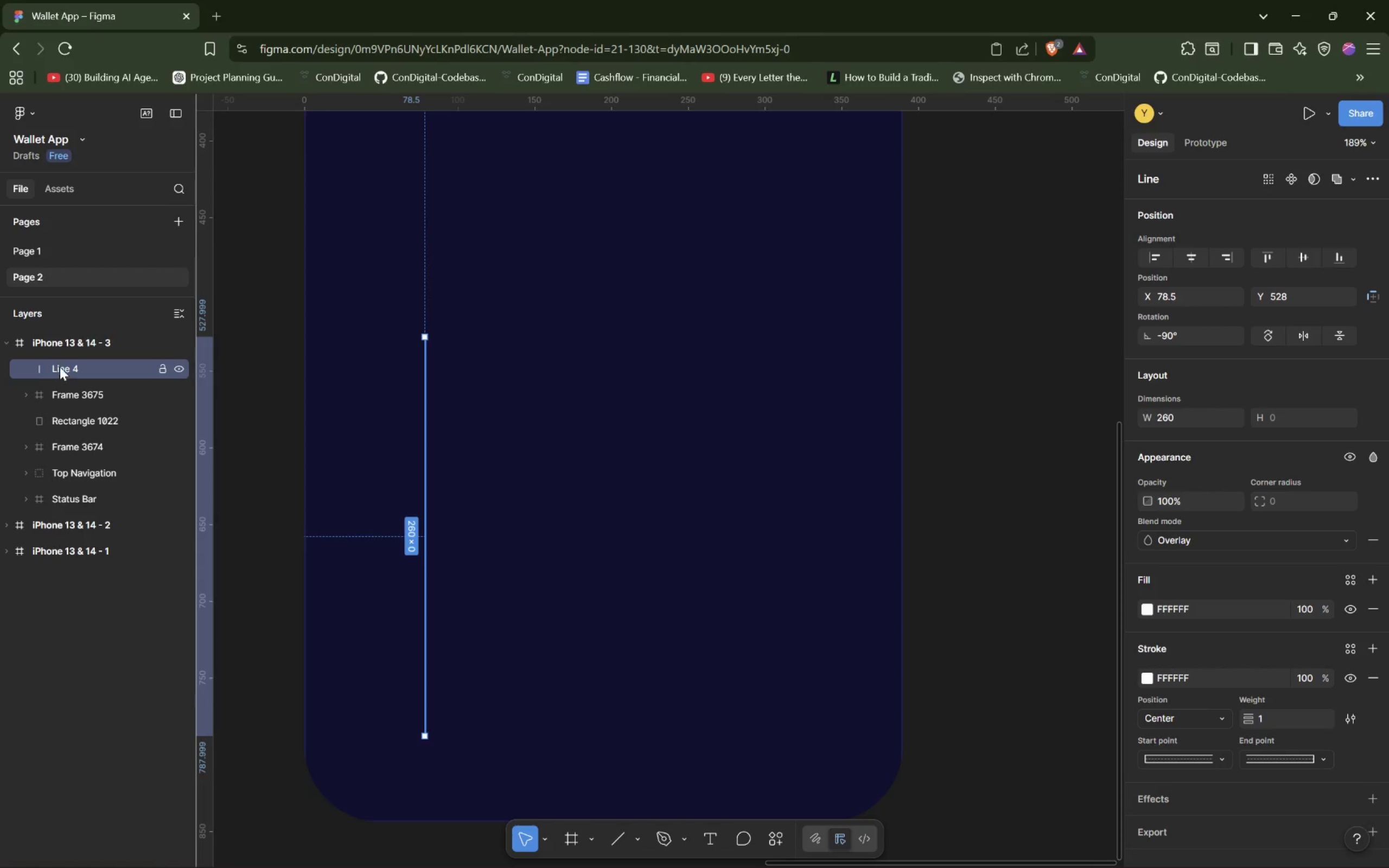 
right_click([61, 365])
 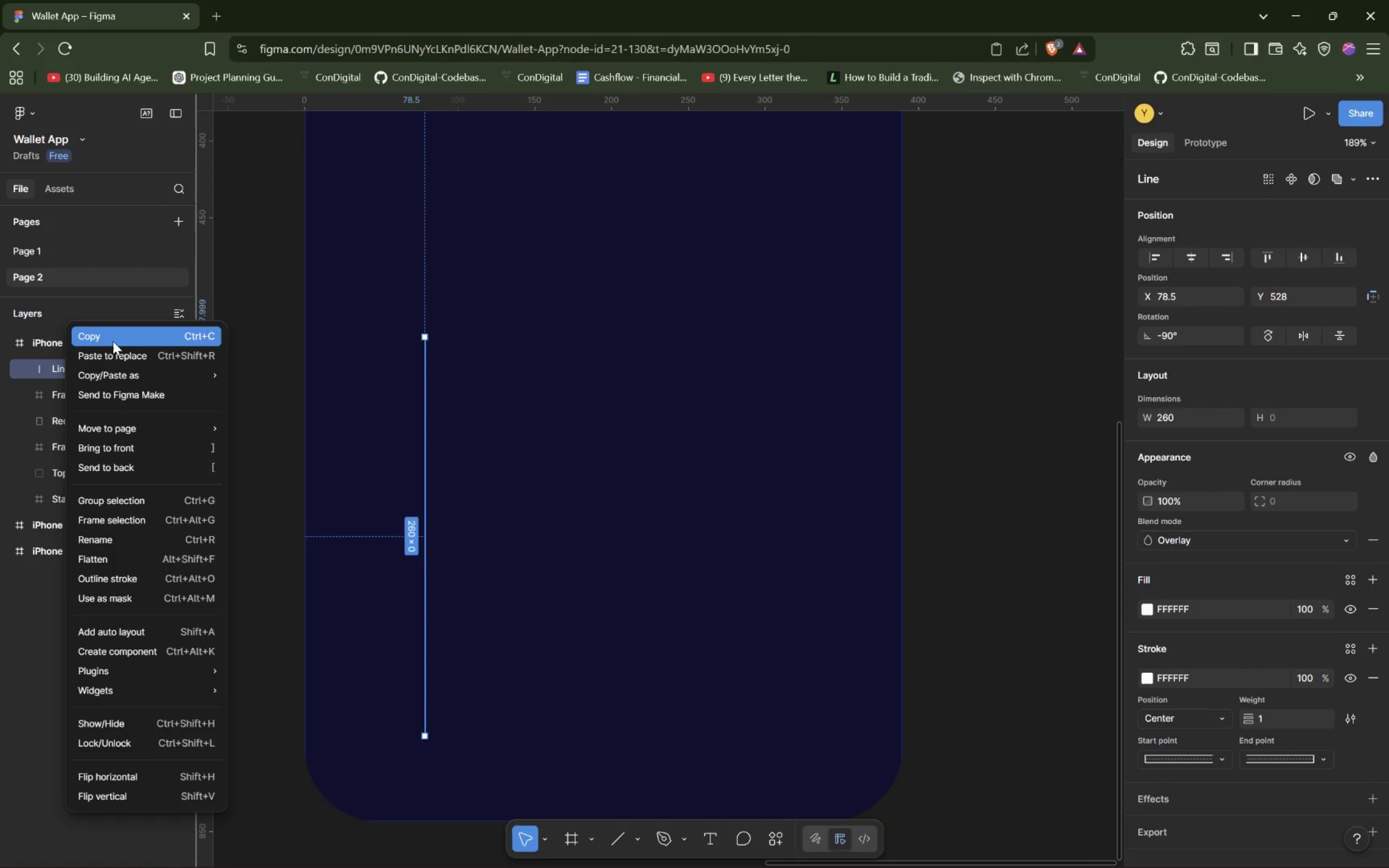 
left_click([34, 369])
 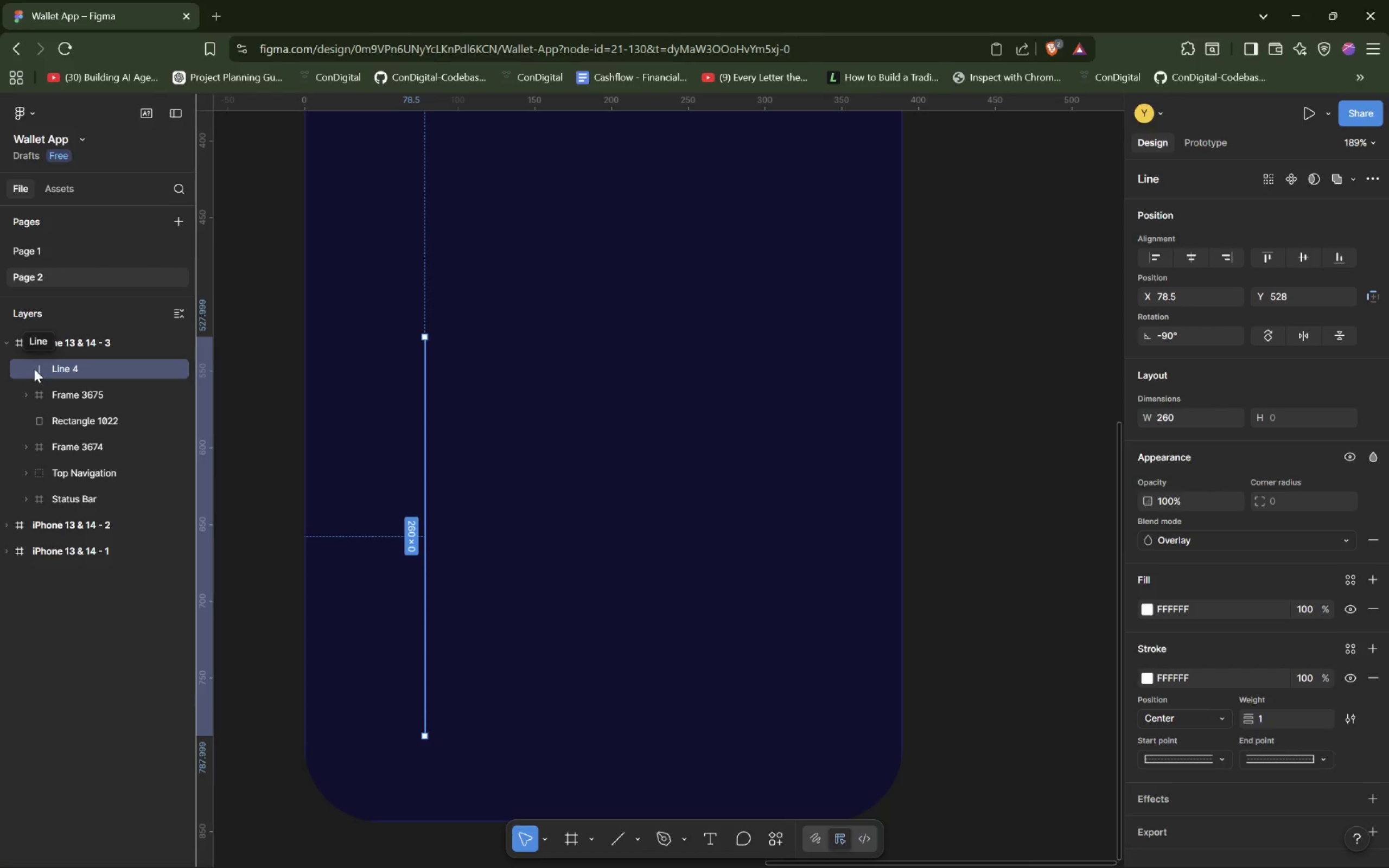 
hold_key(key=ControlLeft, duration=1.51)
 